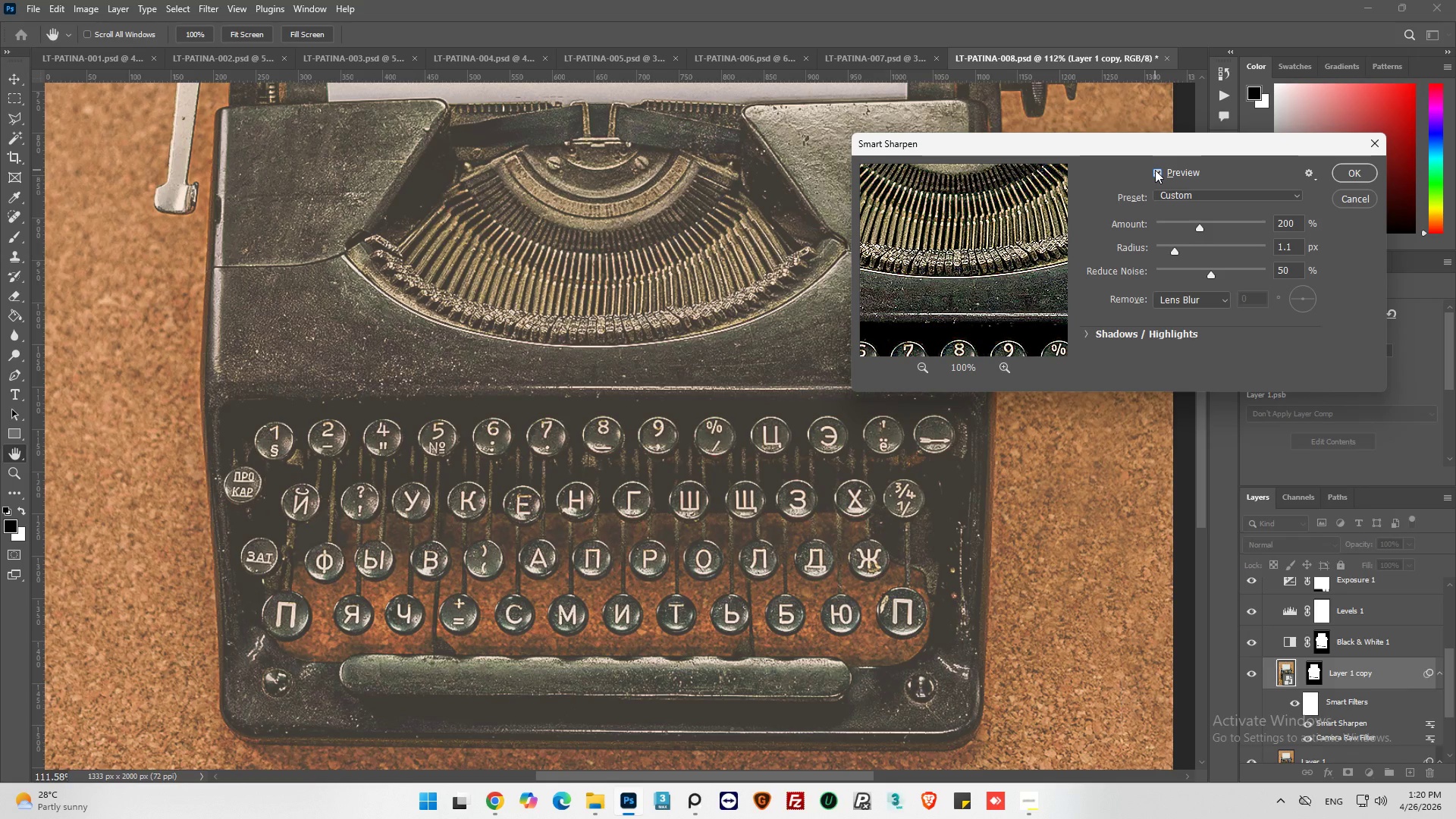 
left_click([1155, 170])
 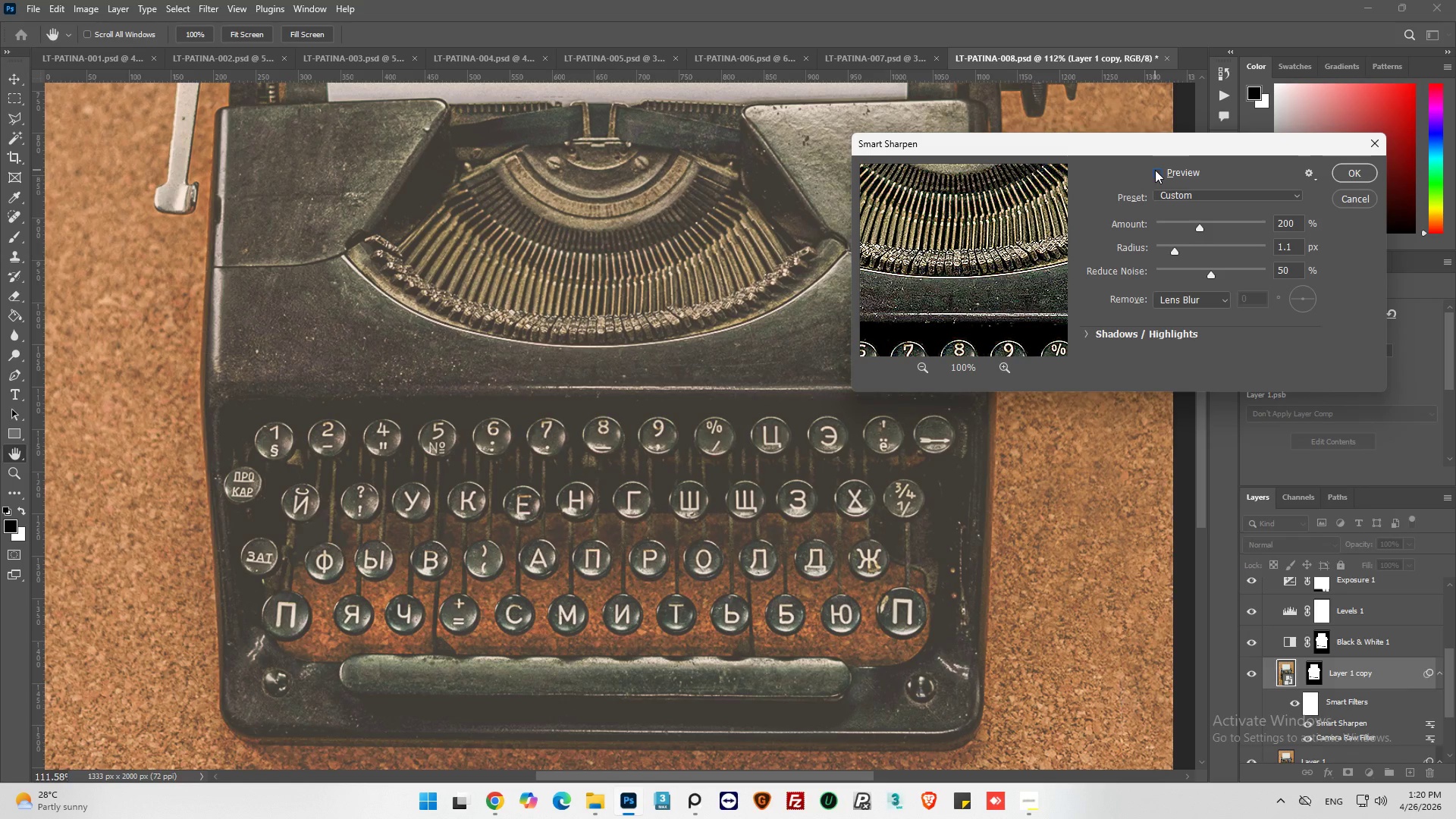 
left_click([1155, 170])
 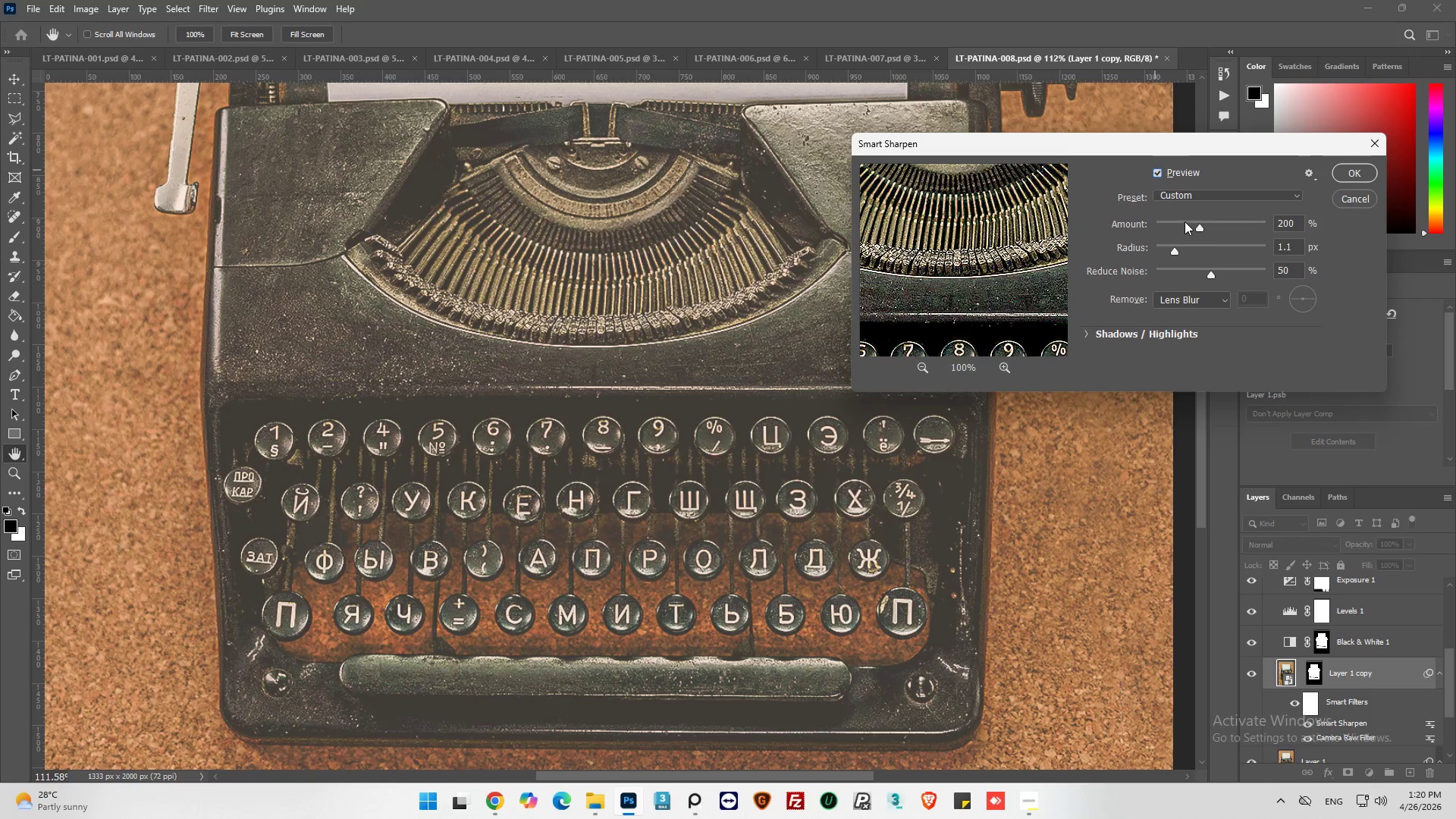 
left_click([1185, 221])
 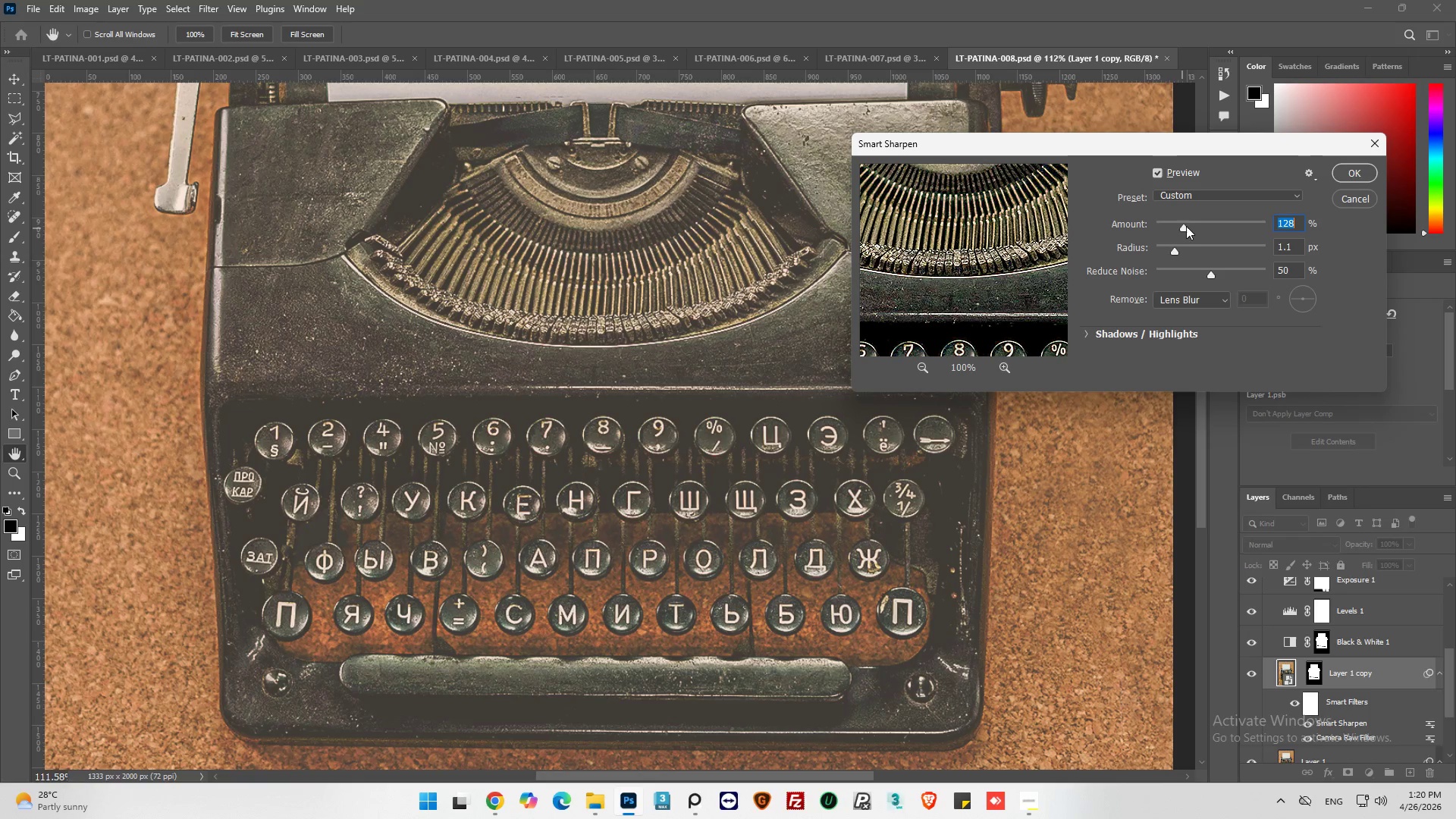 
left_click_drag(start_coordinate=[1182, 224], to_coordinate=[1175, 225])
 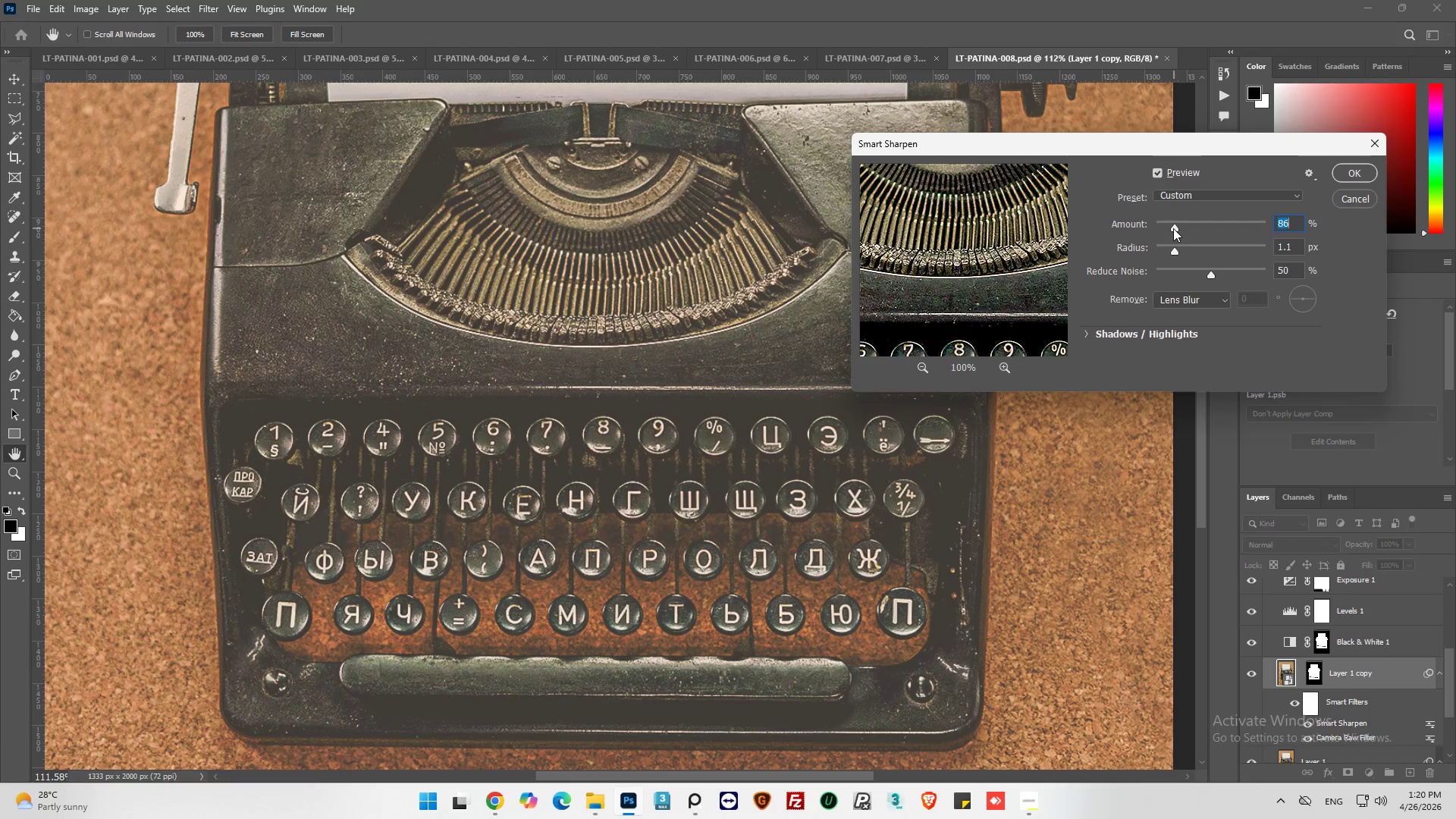 
left_click_drag(start_coordinate=[1173, 228], to_coordinate=[1182, 231])
 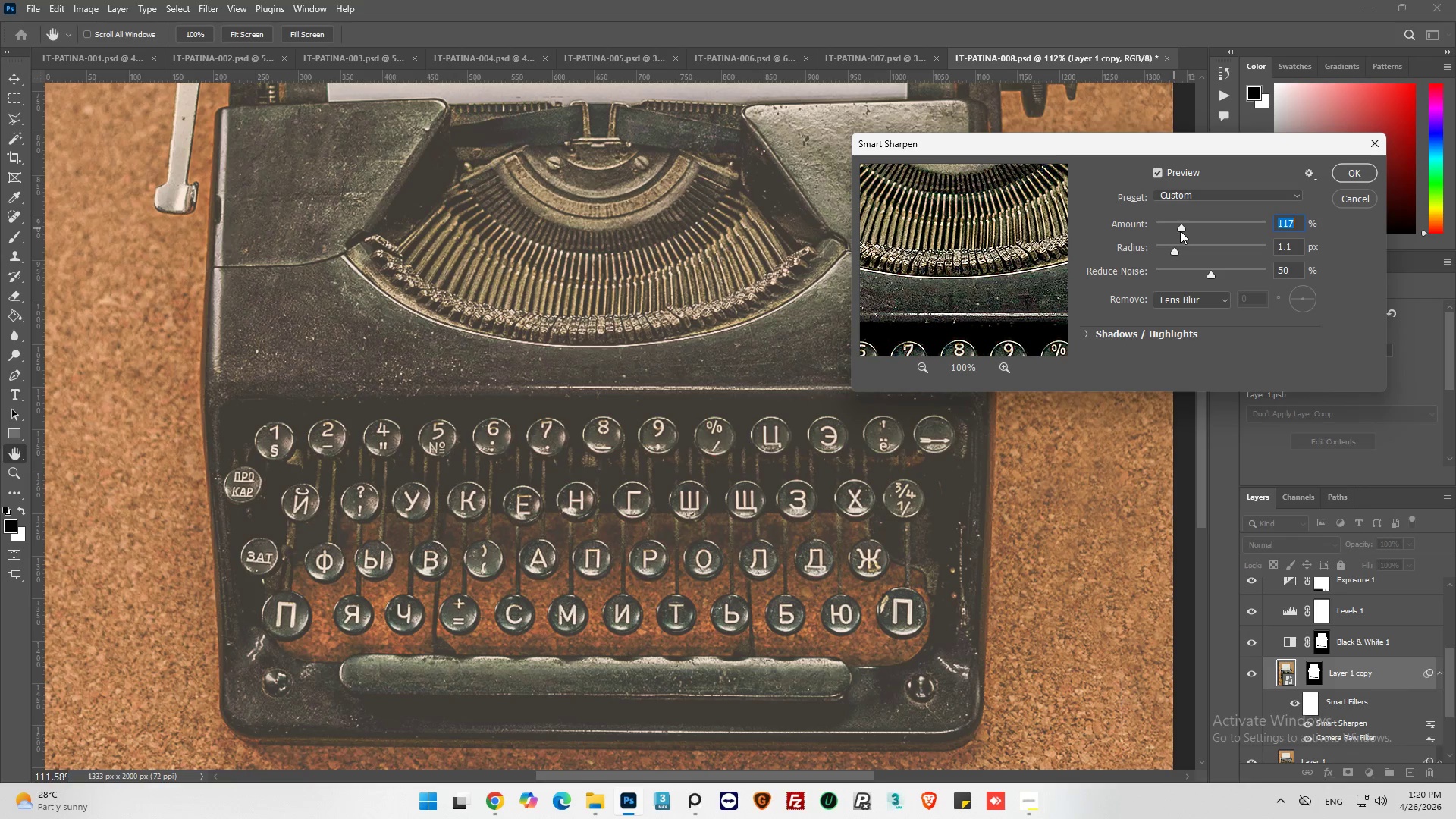 
left_click_drag(start_coordinate=[1181, 231], to_coordinate=[1175, 232])
 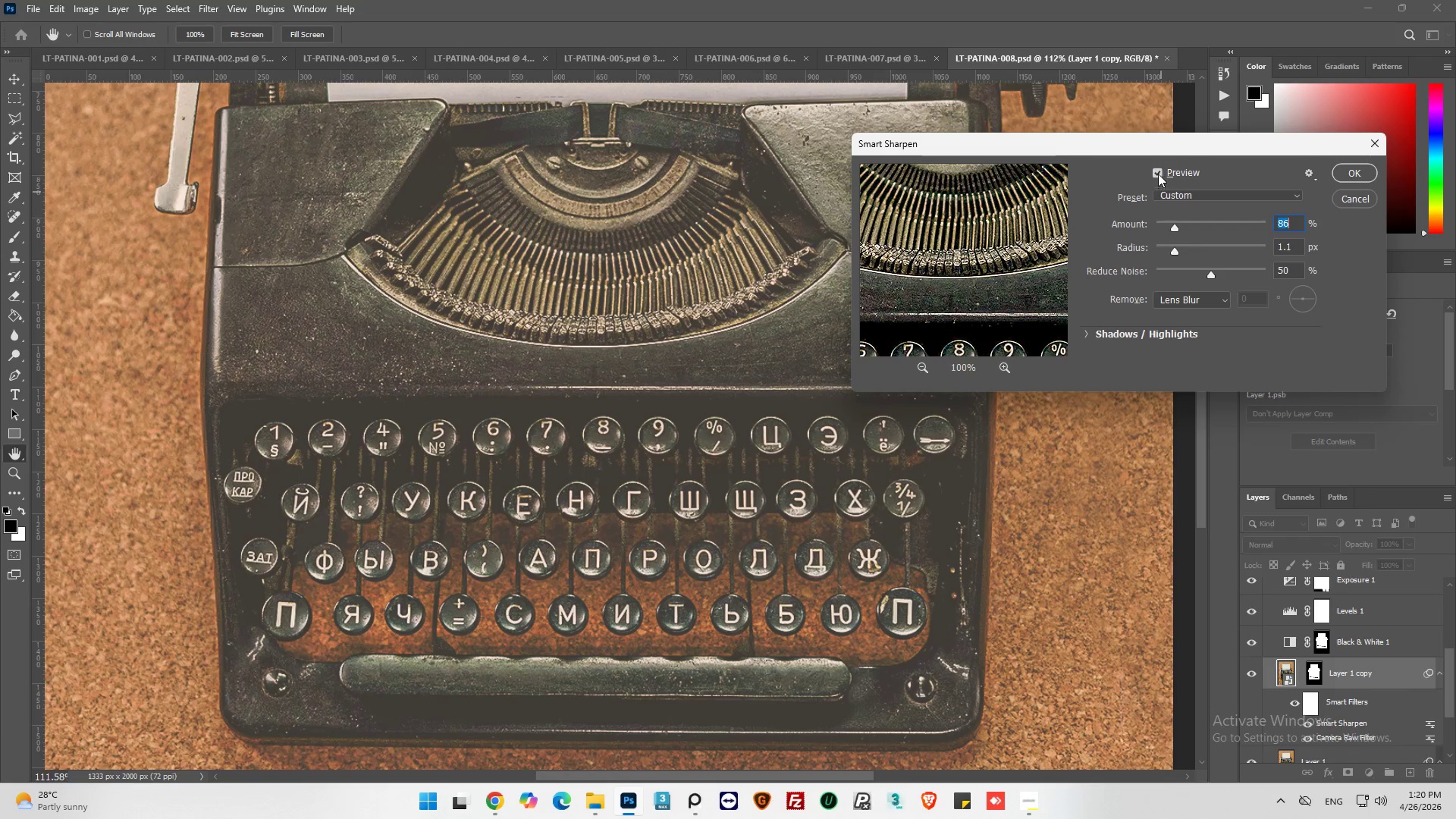 
left_click([1158, 172])
 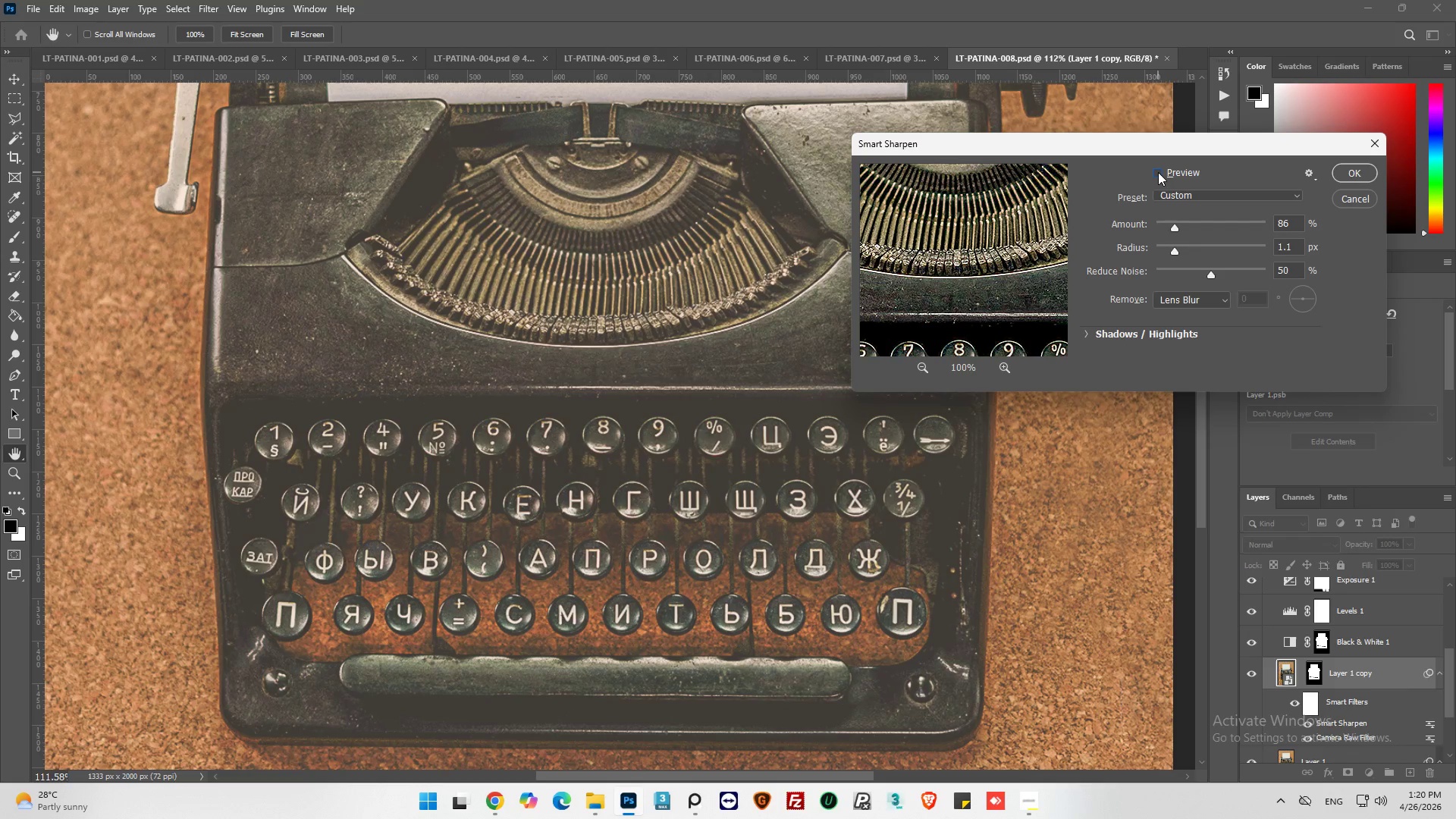 
left_click([1158, 172])
 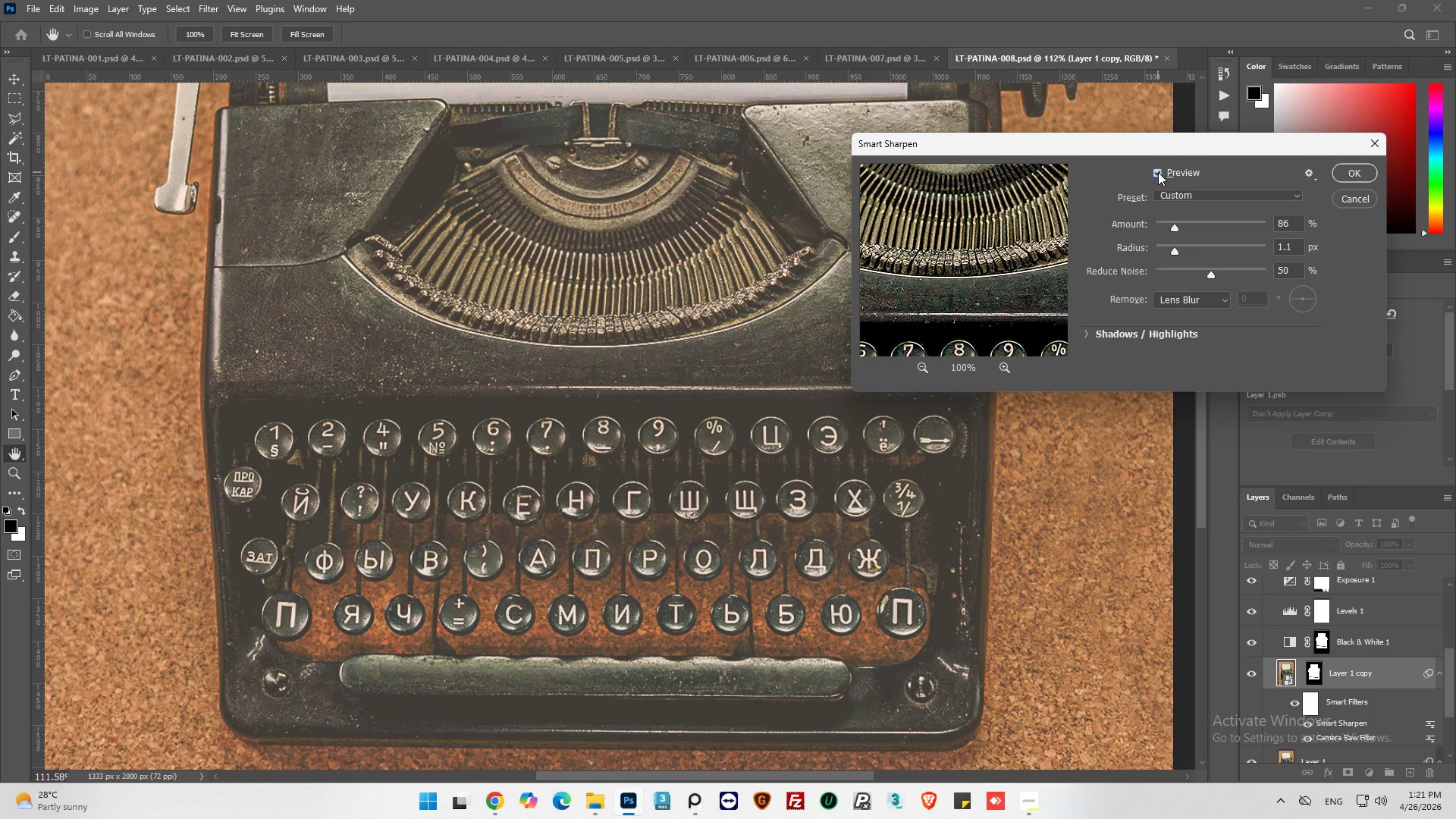 
left_click([1158, 172])
 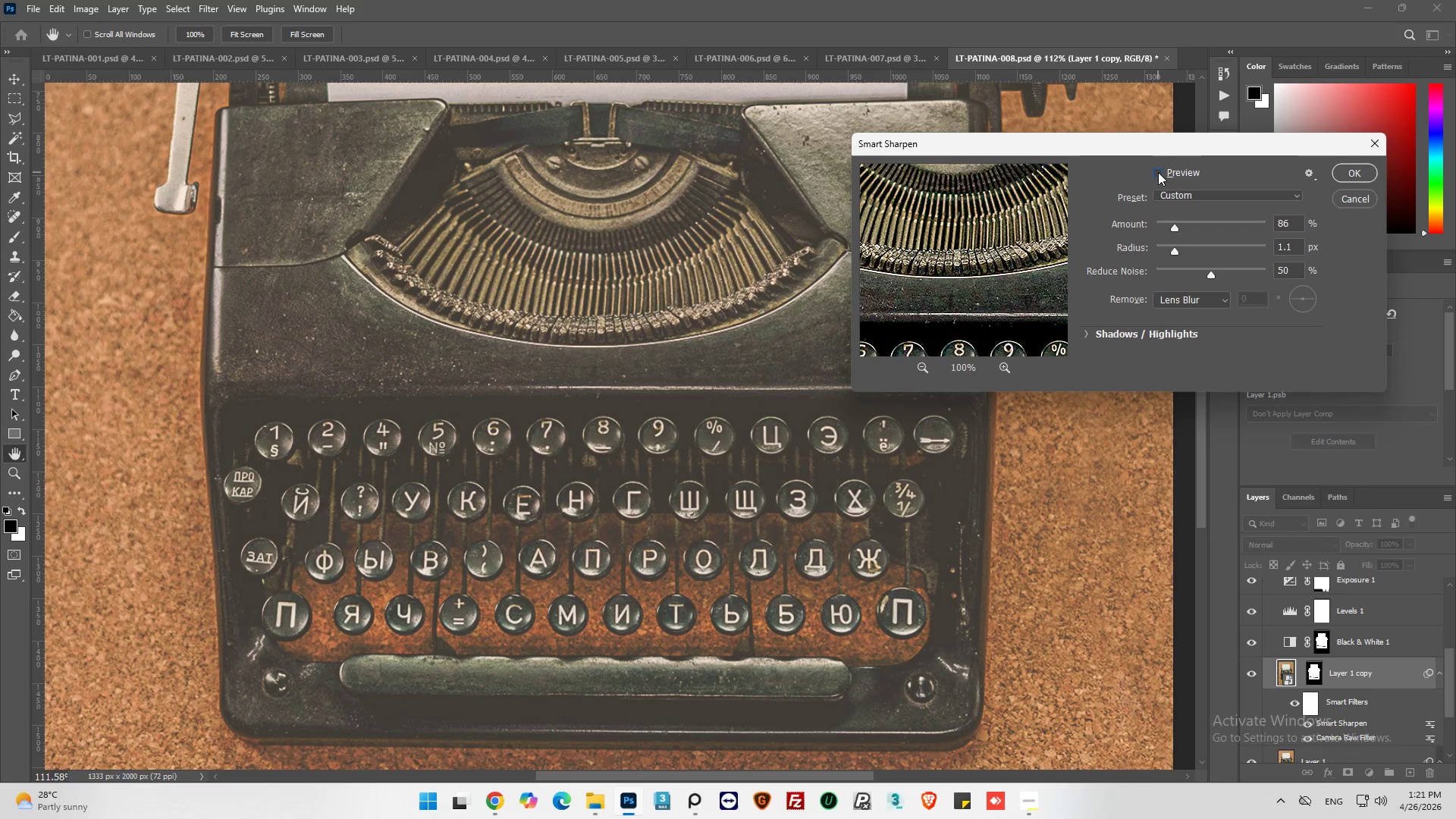 
left_click([1158, 172])
 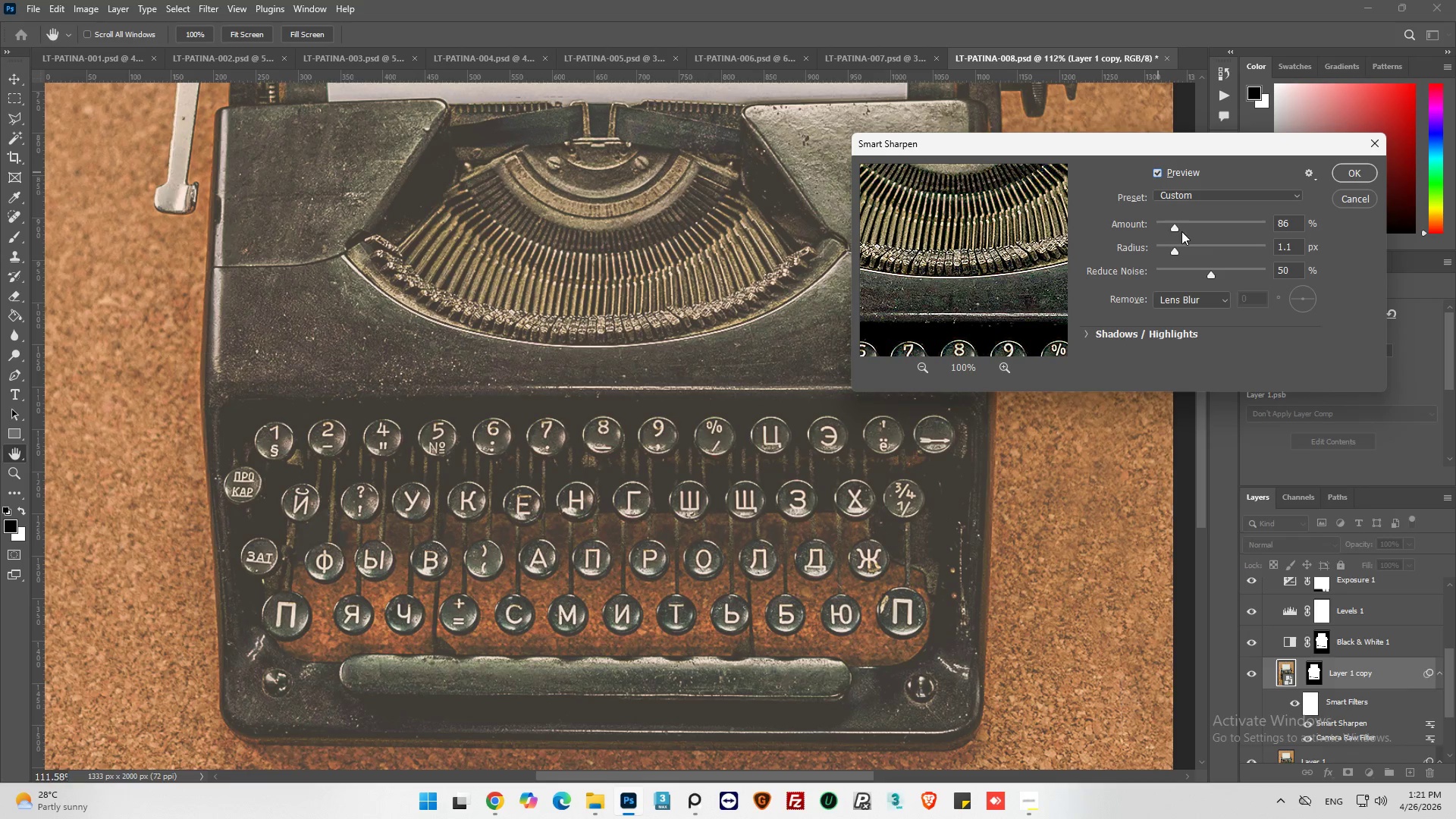 
left_click([1186, 221])
 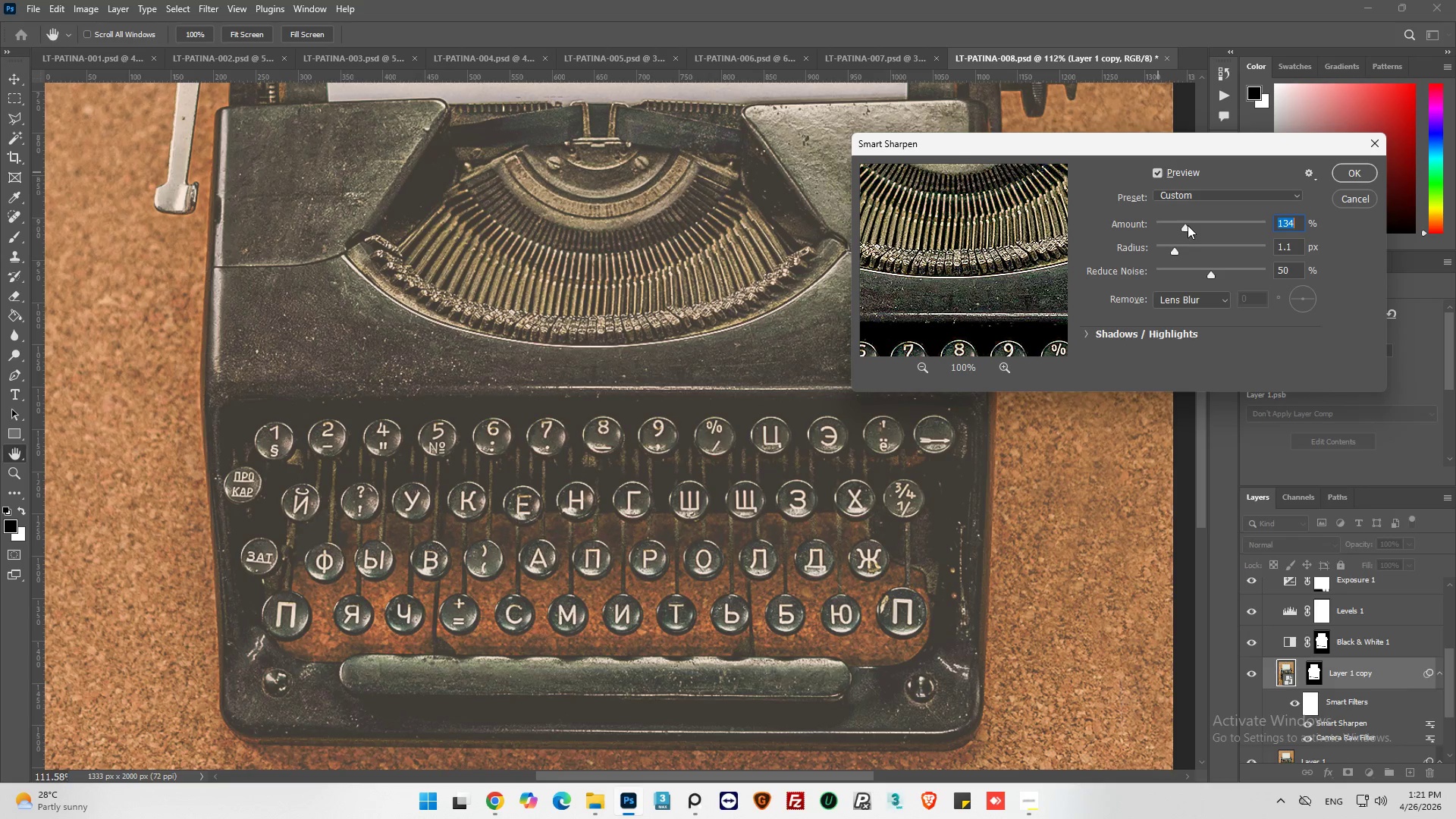 
left_click([1197, 226])
 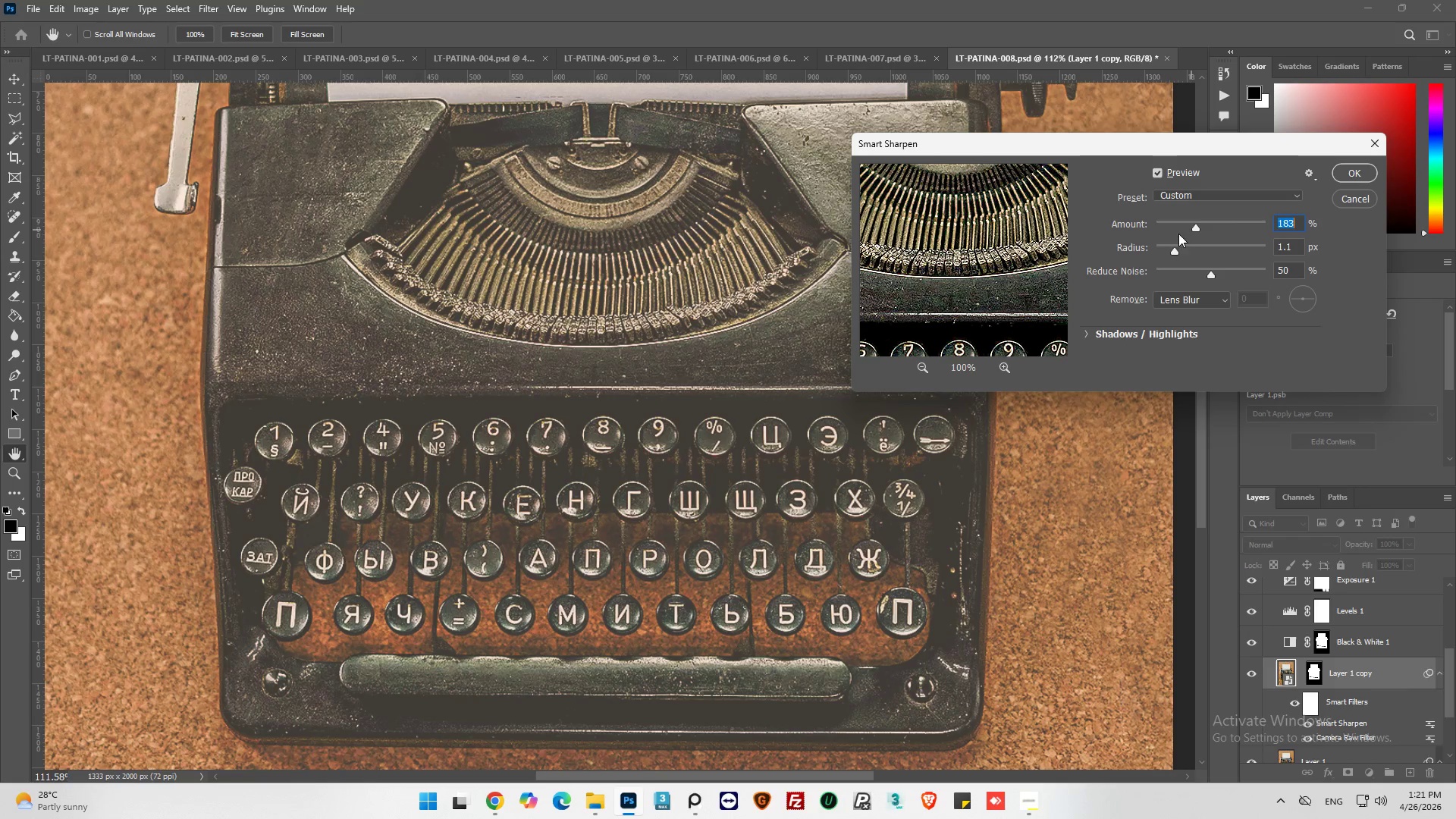 
left_click_drag(start_coordinate=[1195, 226], to_coordinate=[1191, 227])
 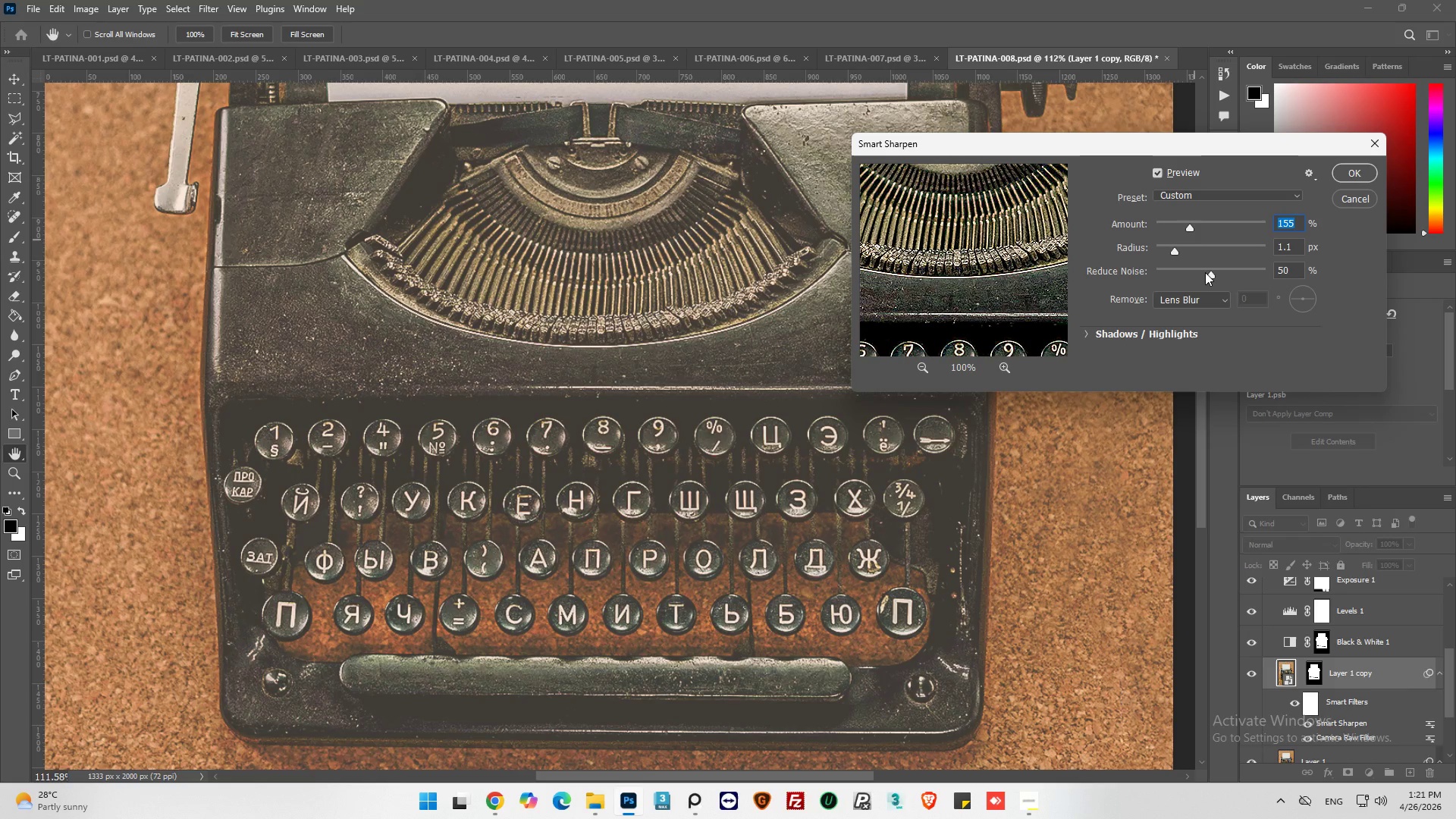 
left_click_drag(start_coordinate=[1207, 273], to_coordinate=[1171, 282])
 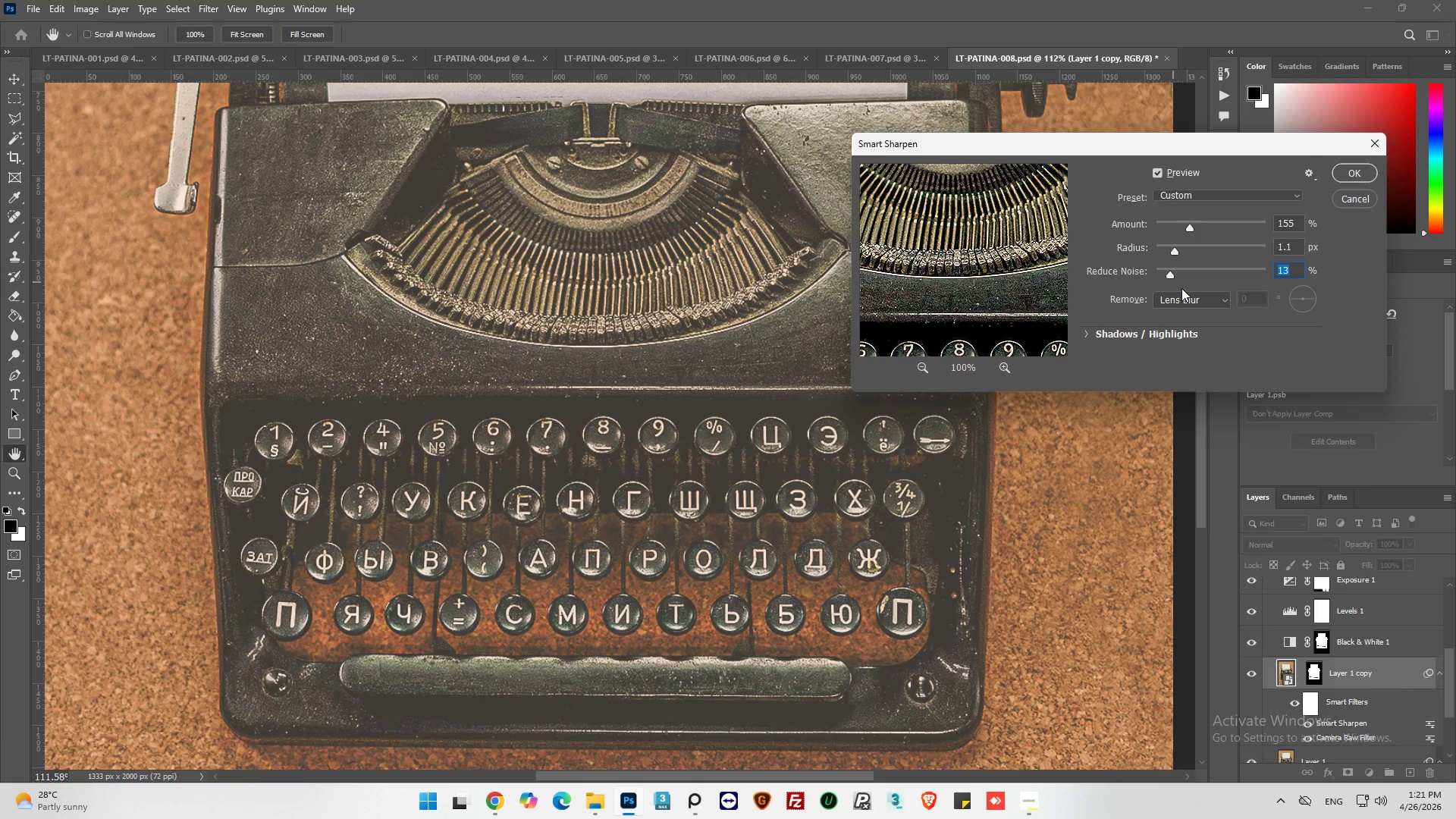 
left_click_drag(start_coordinate=[1173, 277], to_coordinate=[1198, 278])
 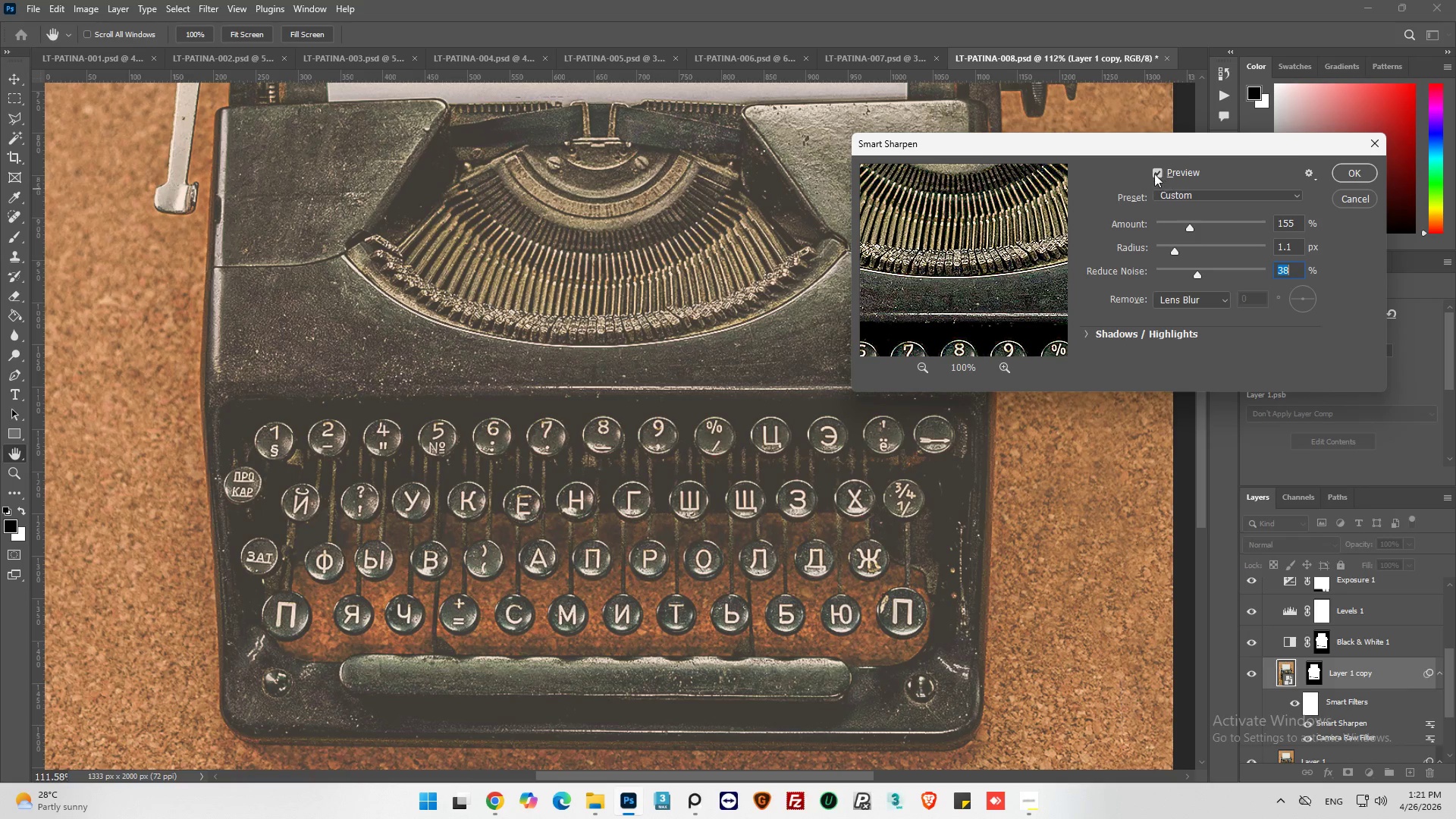 
left_click([1154, 174])
 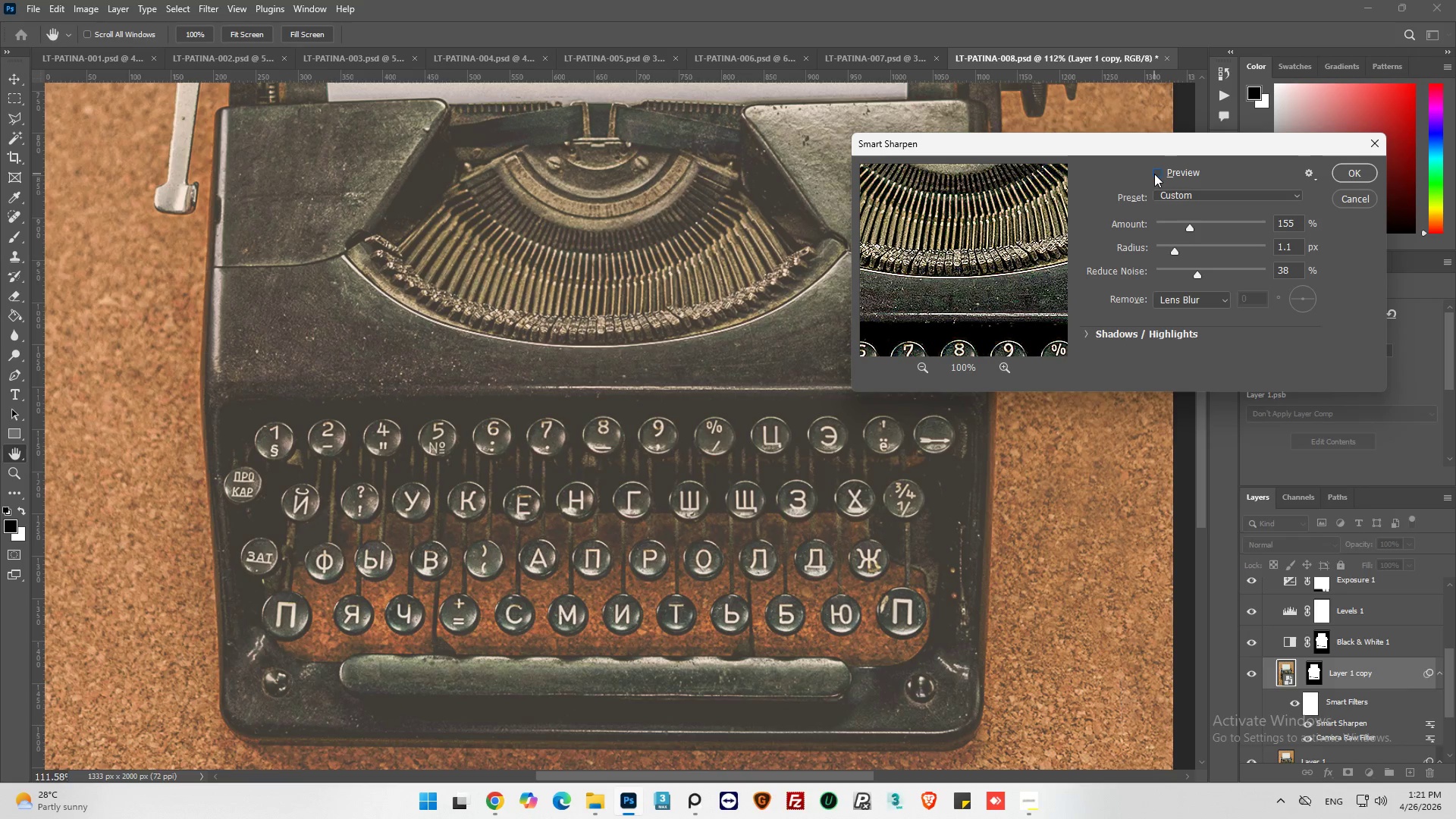 
left_click([1154, 174])
 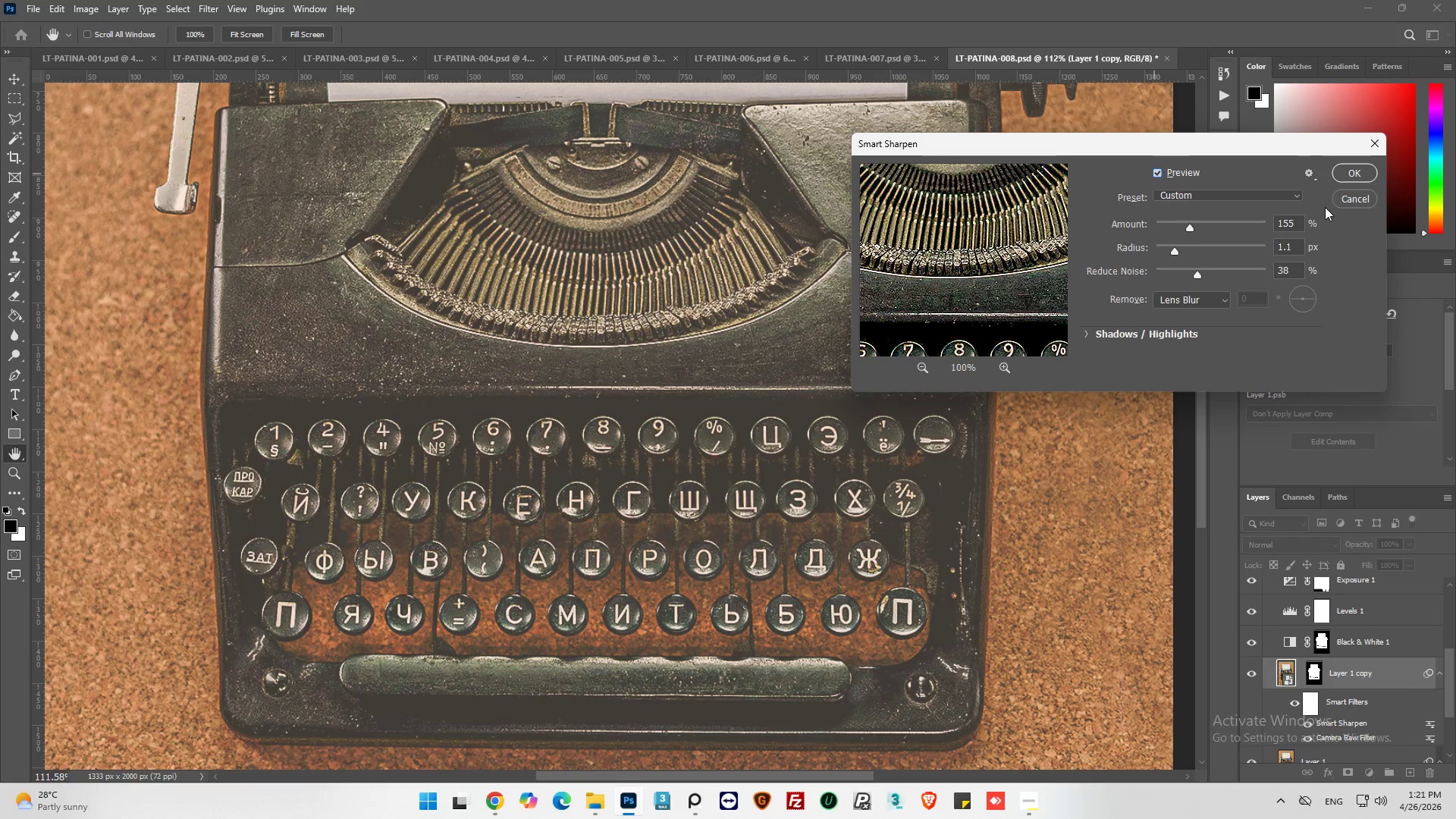 
left_click([1342, 174])
 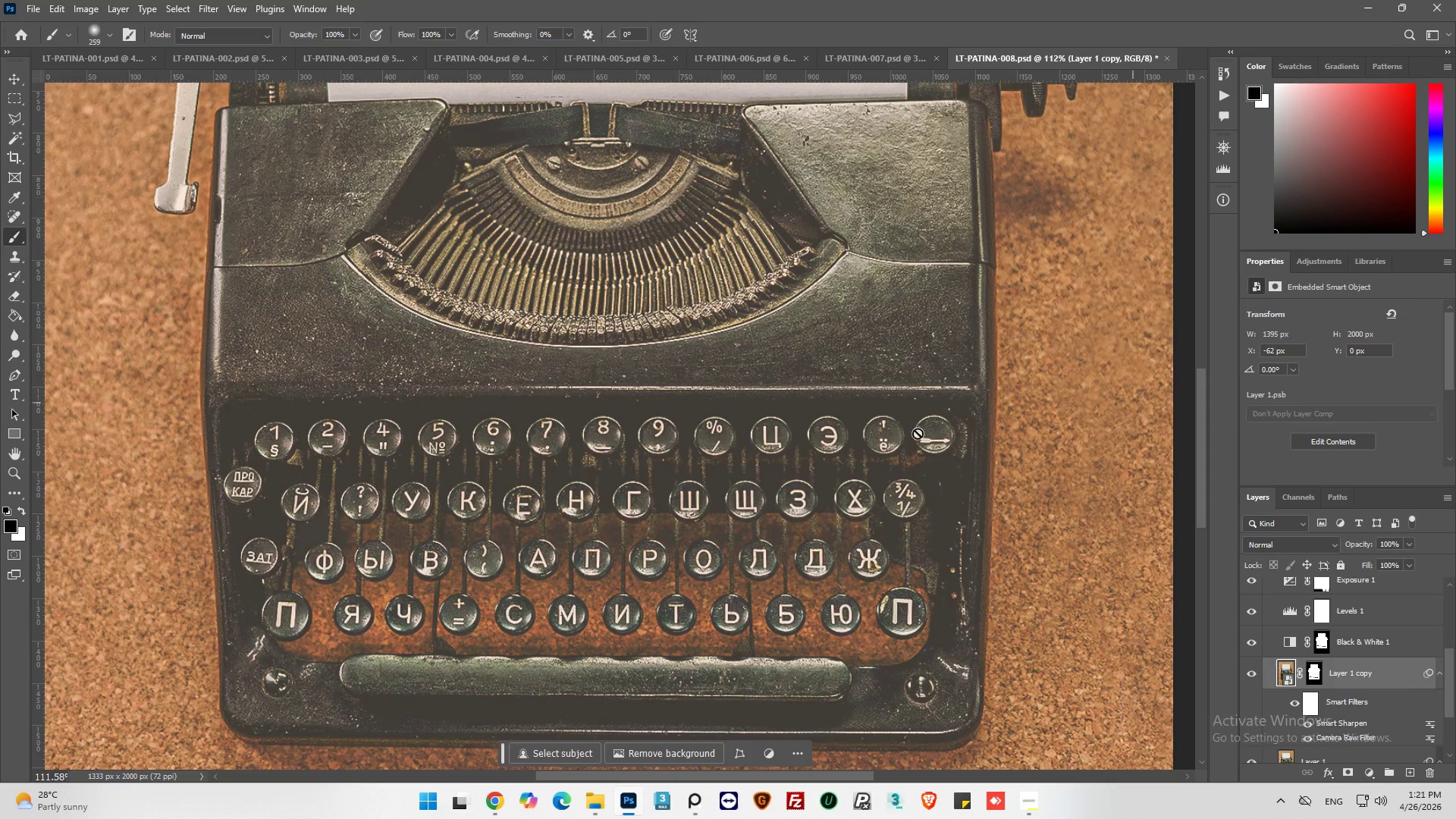 
hold_key(key=AltLeft, duration=0.33)
scroll: coordinate [748, 388], scroll_direction: none, amount: 0.0
 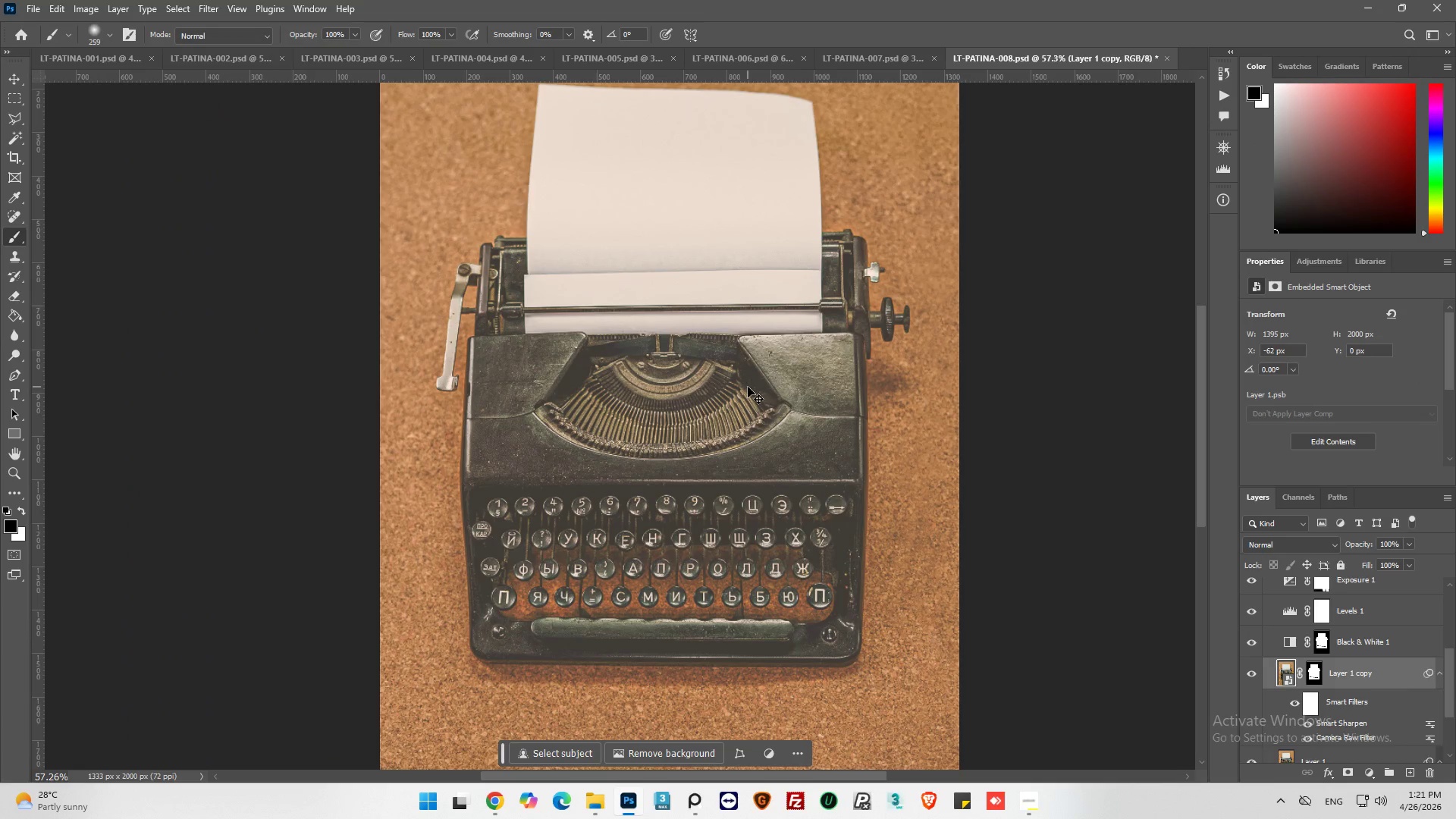 
key(Control+S)
 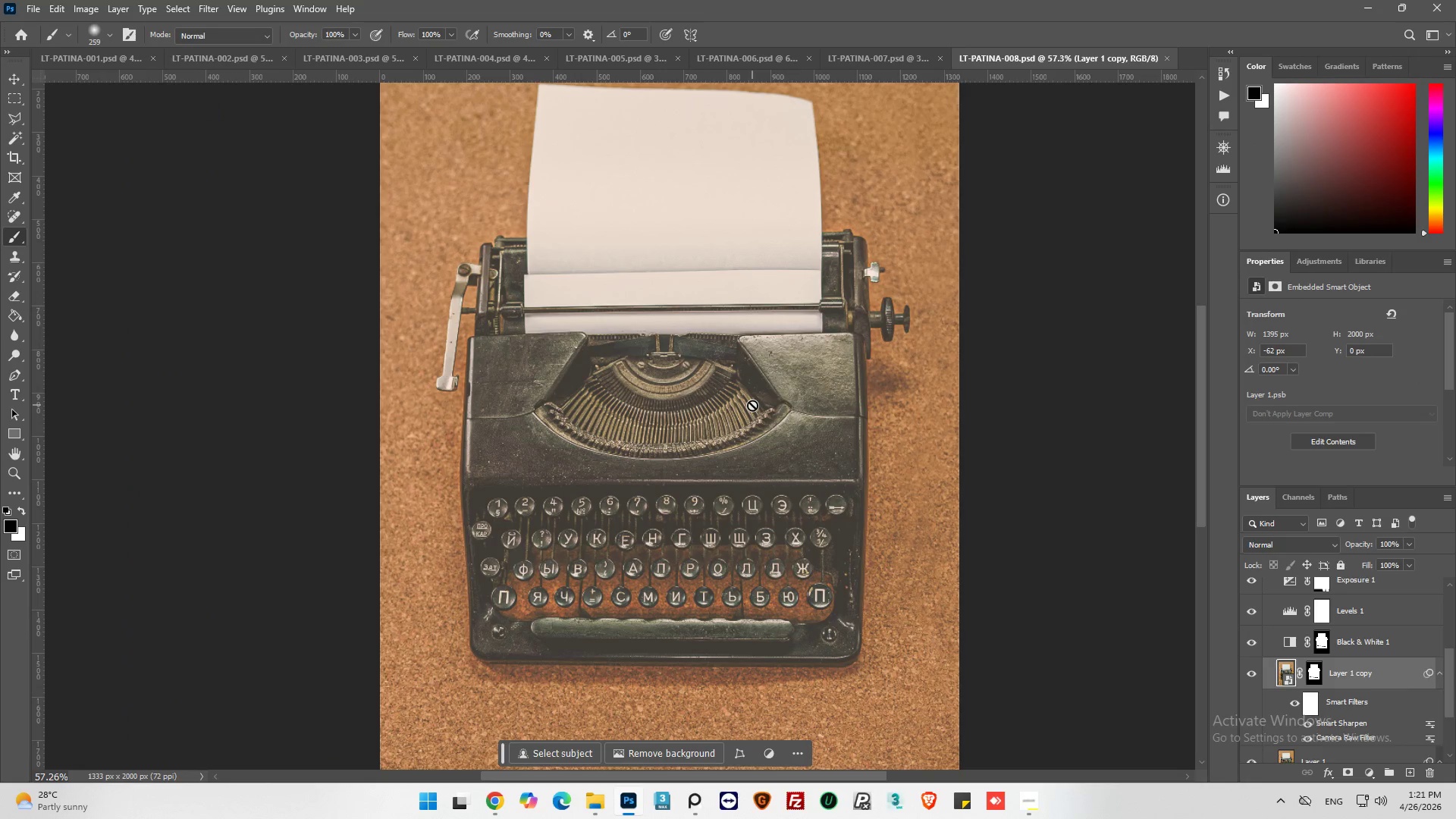 
hold_key(key=AltLeft, duration=0.39)
scroll: coordinate [595, 278], scroll_direction: up, amount: 10.0
 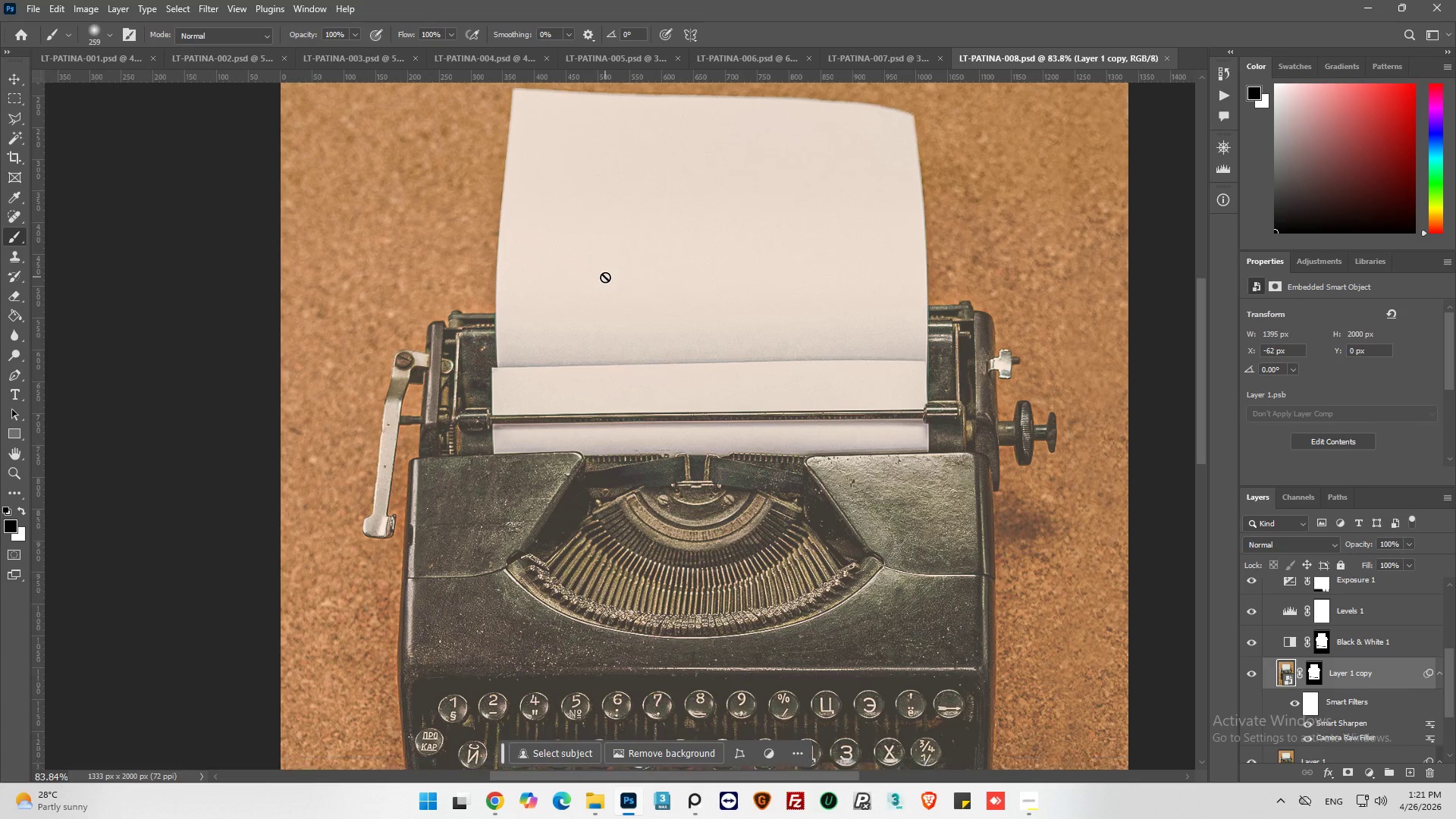 
scroll: coordinate [1287, 684], scroll_direction: down, amount: 29.0
 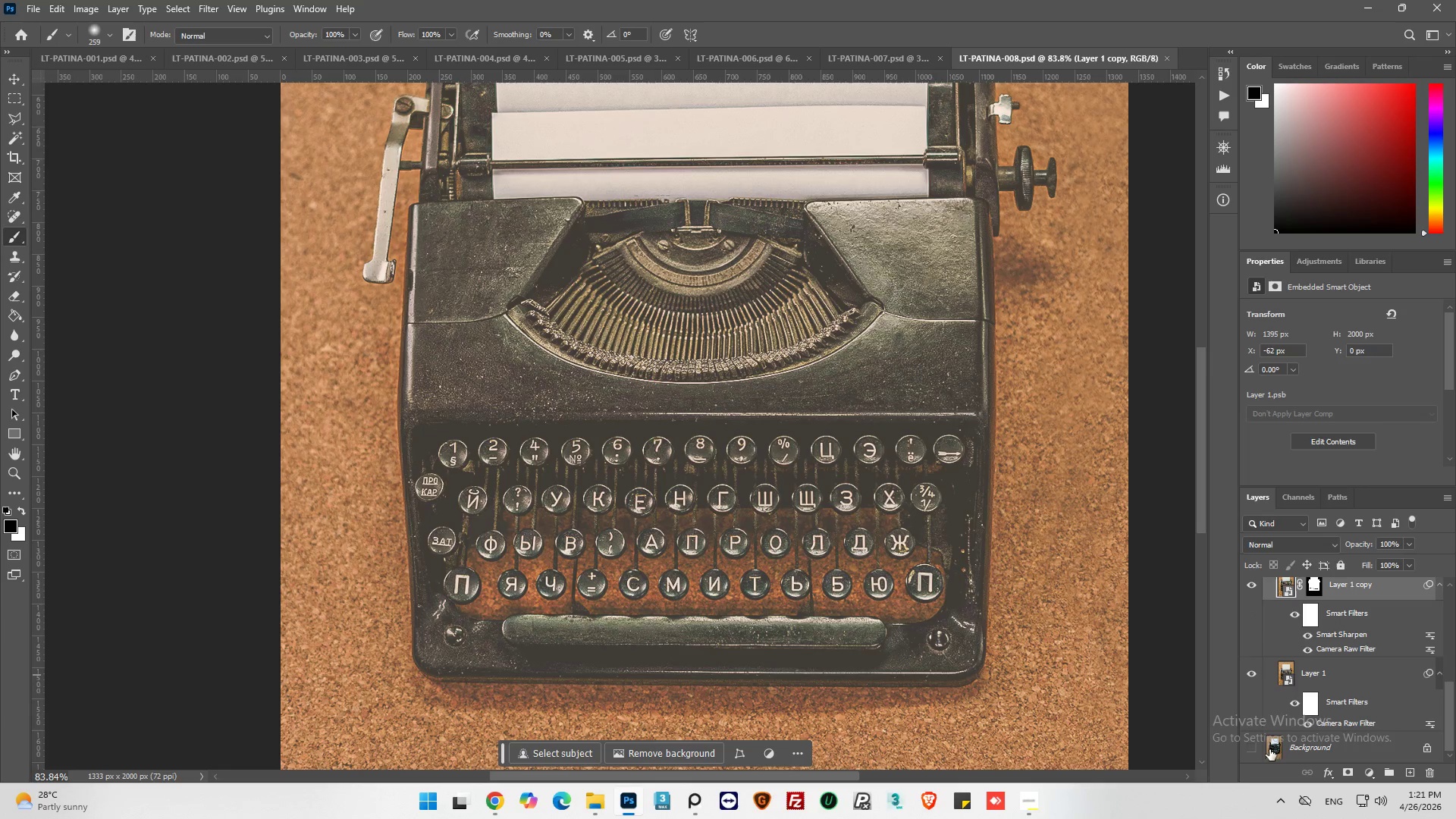 
hold_key(key=AltLeft, duration=3.61)
left_click([1254, 750])
 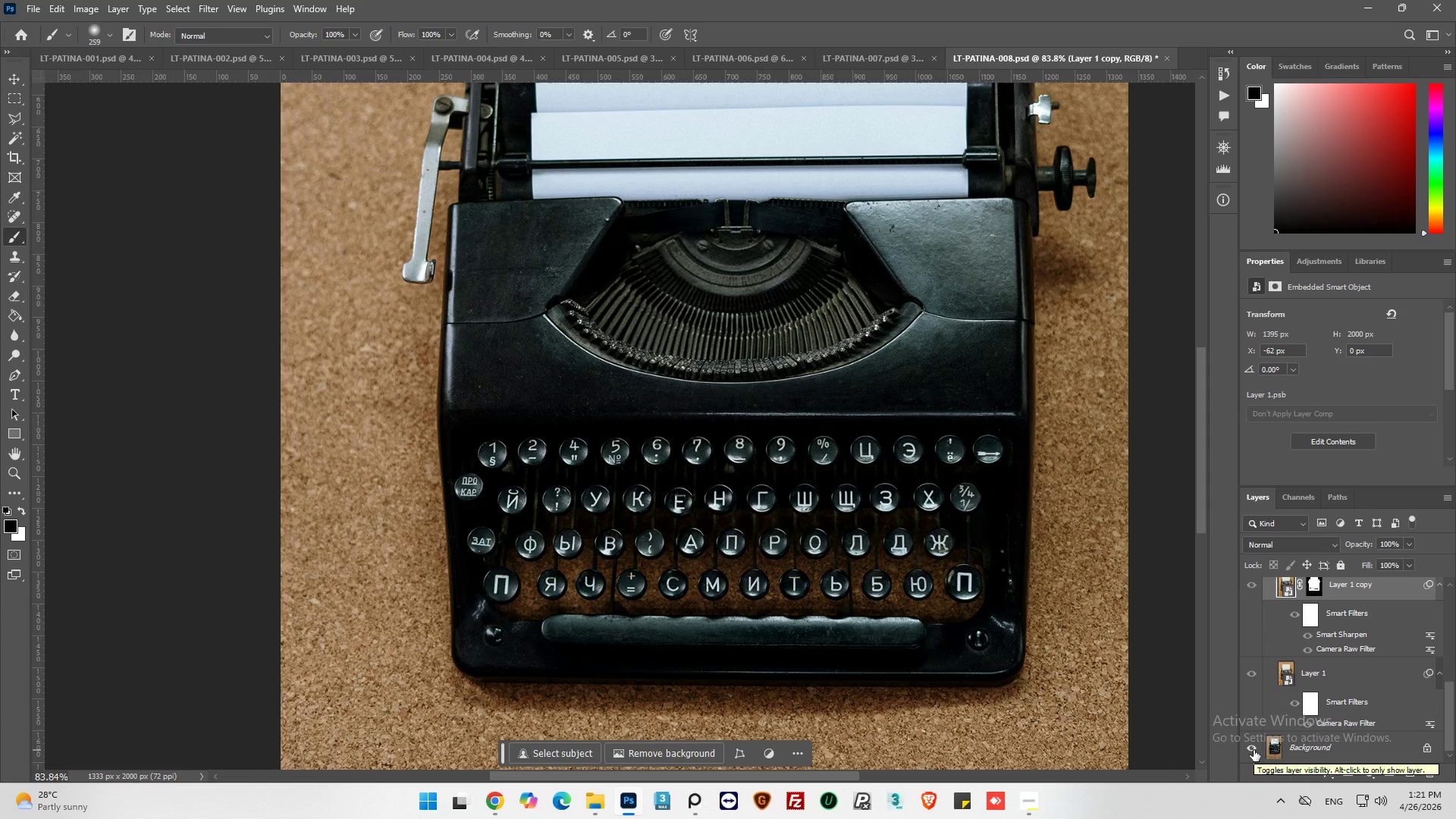 
left_click([1254, 750])
 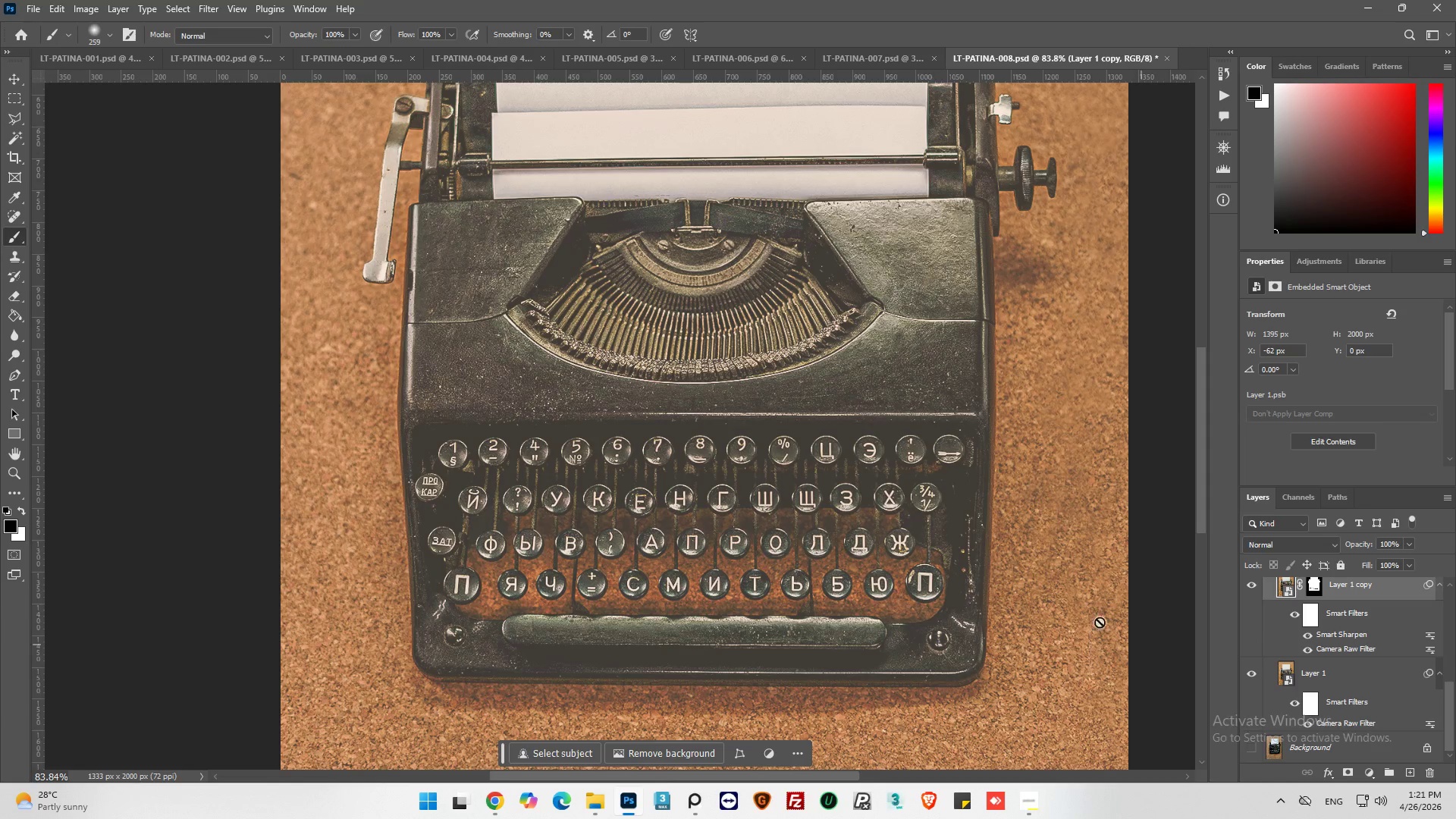 
hold_key(key=AltLeft, duration=0.42)
 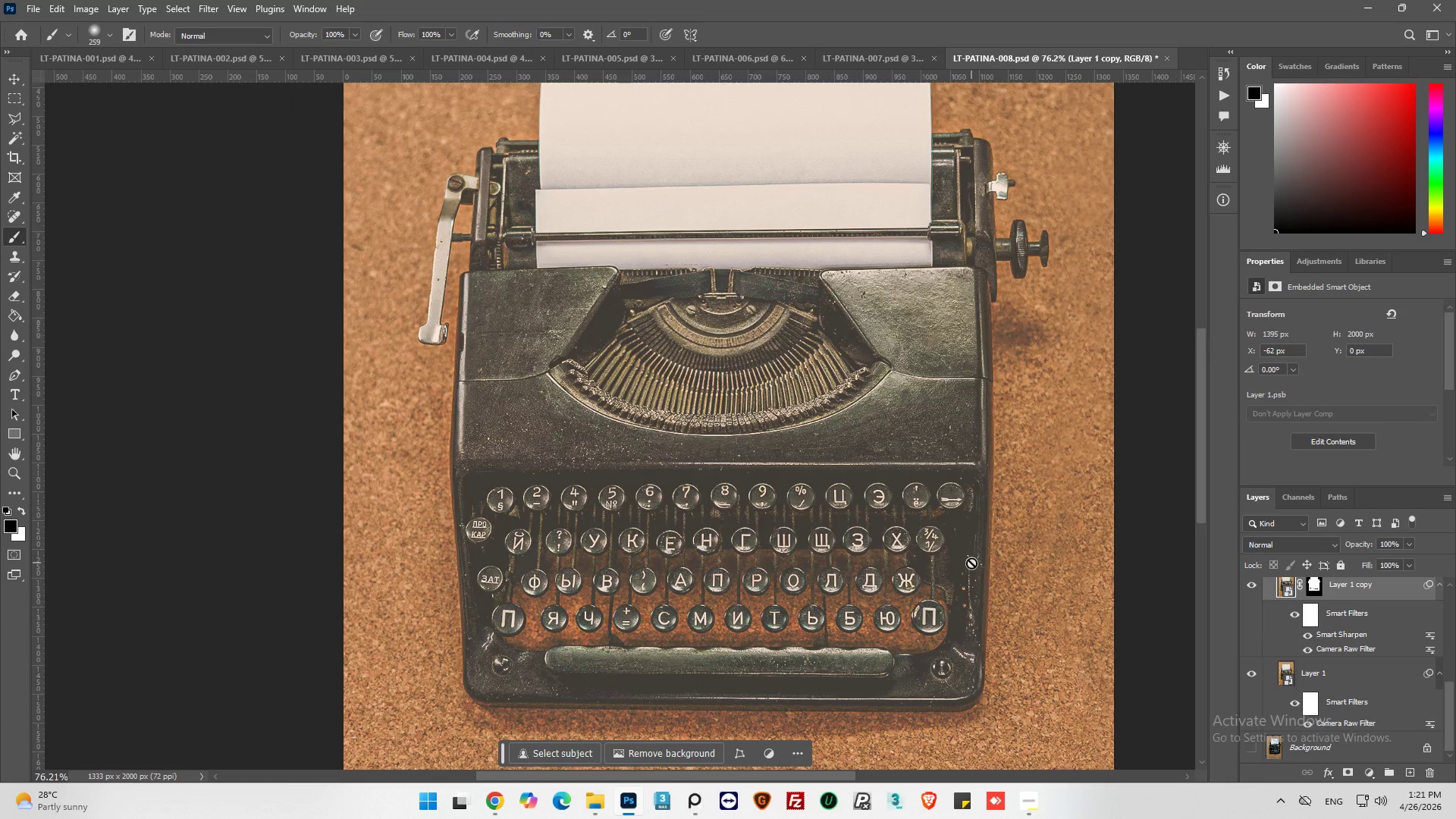 
key(Alt+AltLeft)
 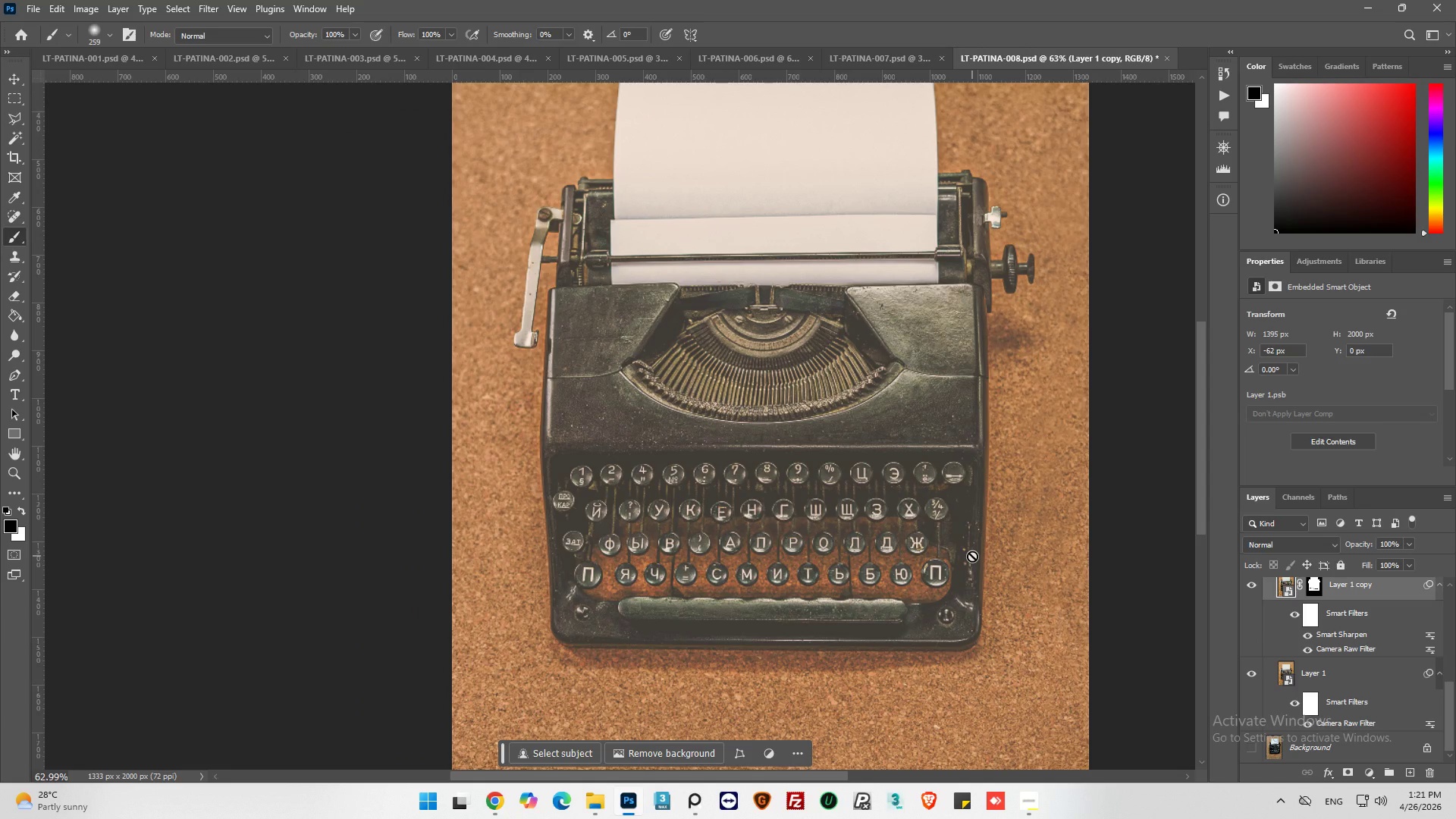 
scroll: coordinate [972, 556], scroll_direction: down, amount: 3.0
 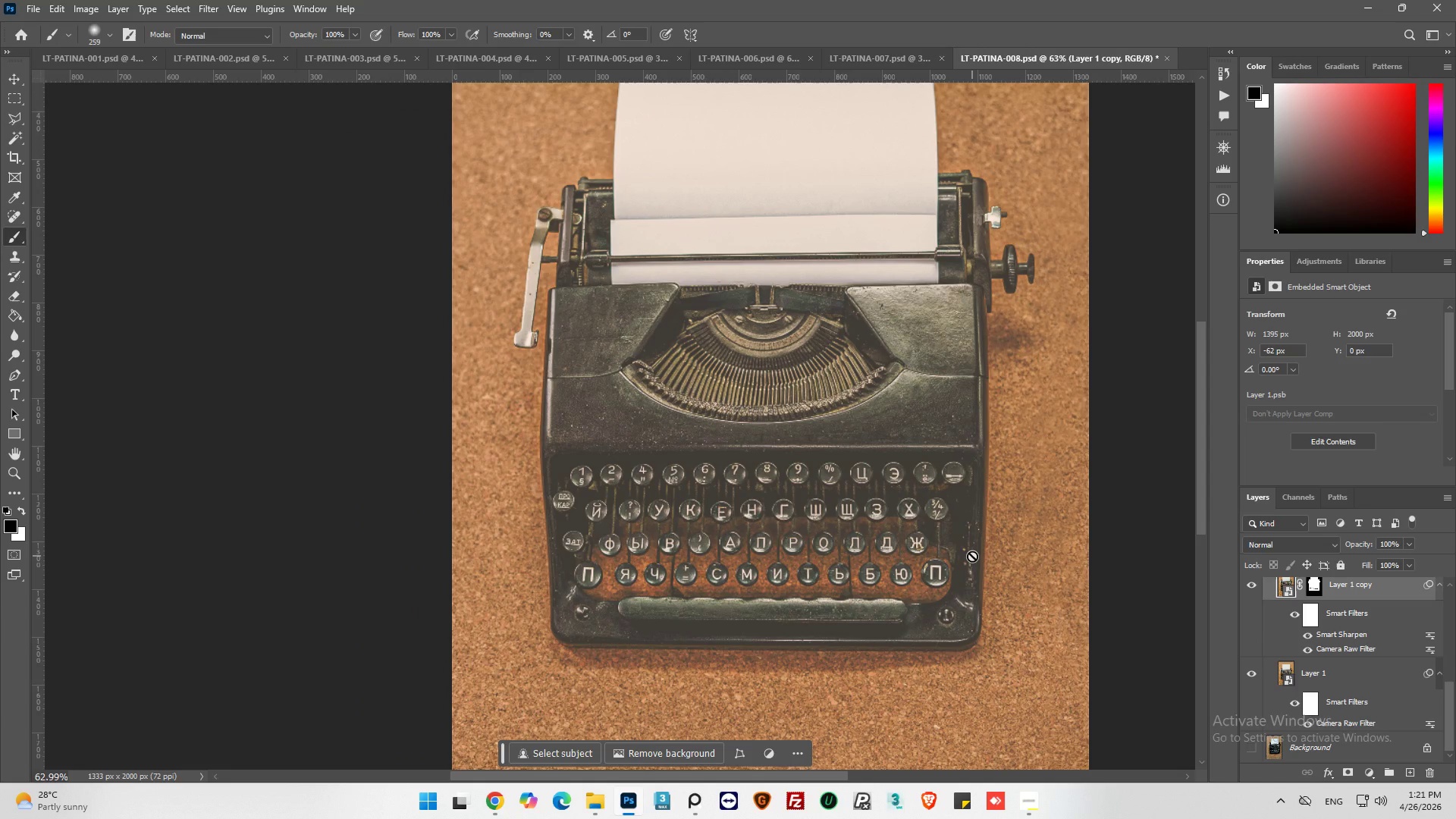 
wait(8.09)
 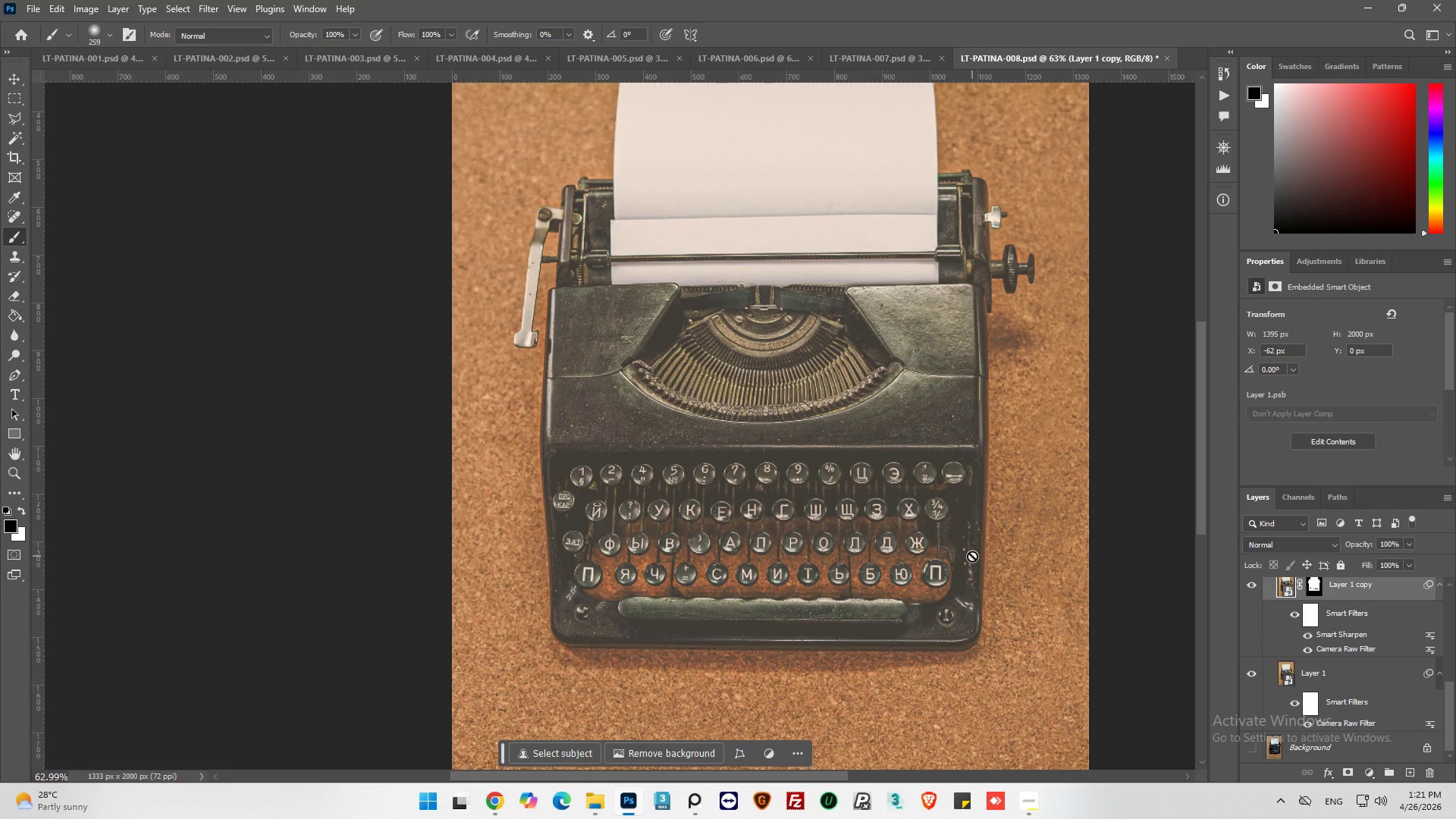 
key(Alt+AltLeft)
 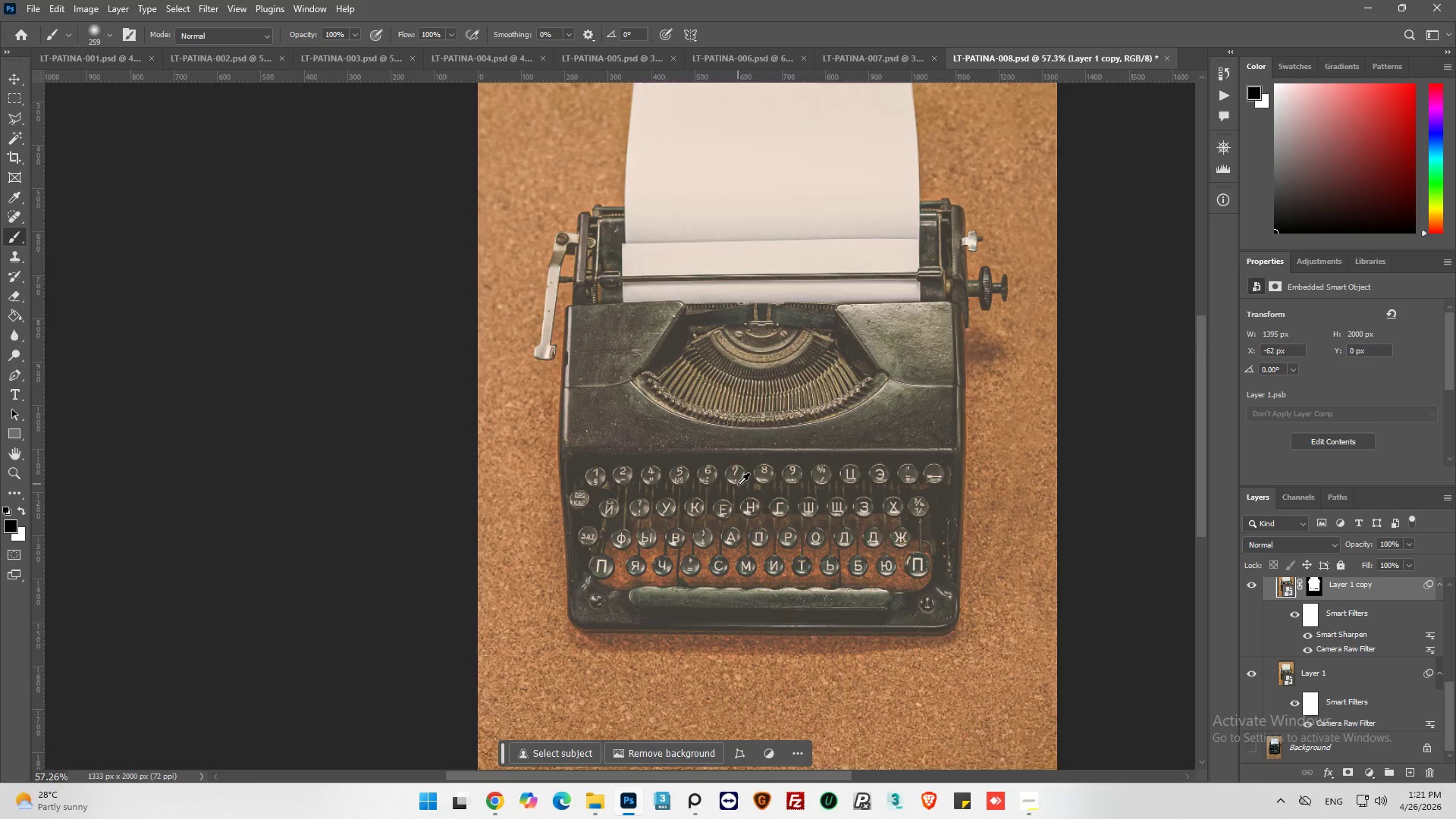 
hold_key(key=AltLeft, duration=0.86)
 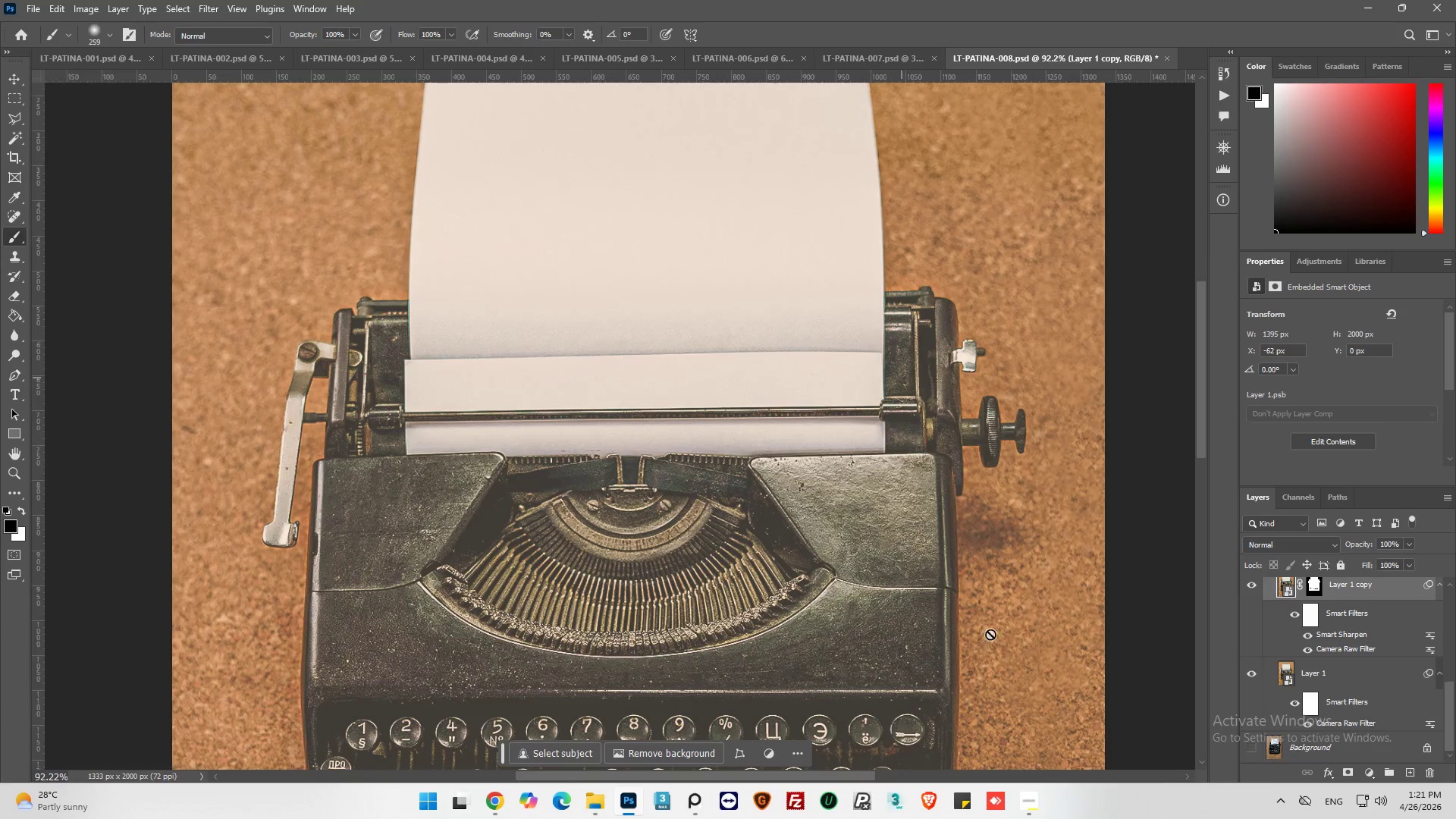 
scroll: coordinate [892, 334], scroll_direction: up, amount: 9.0
 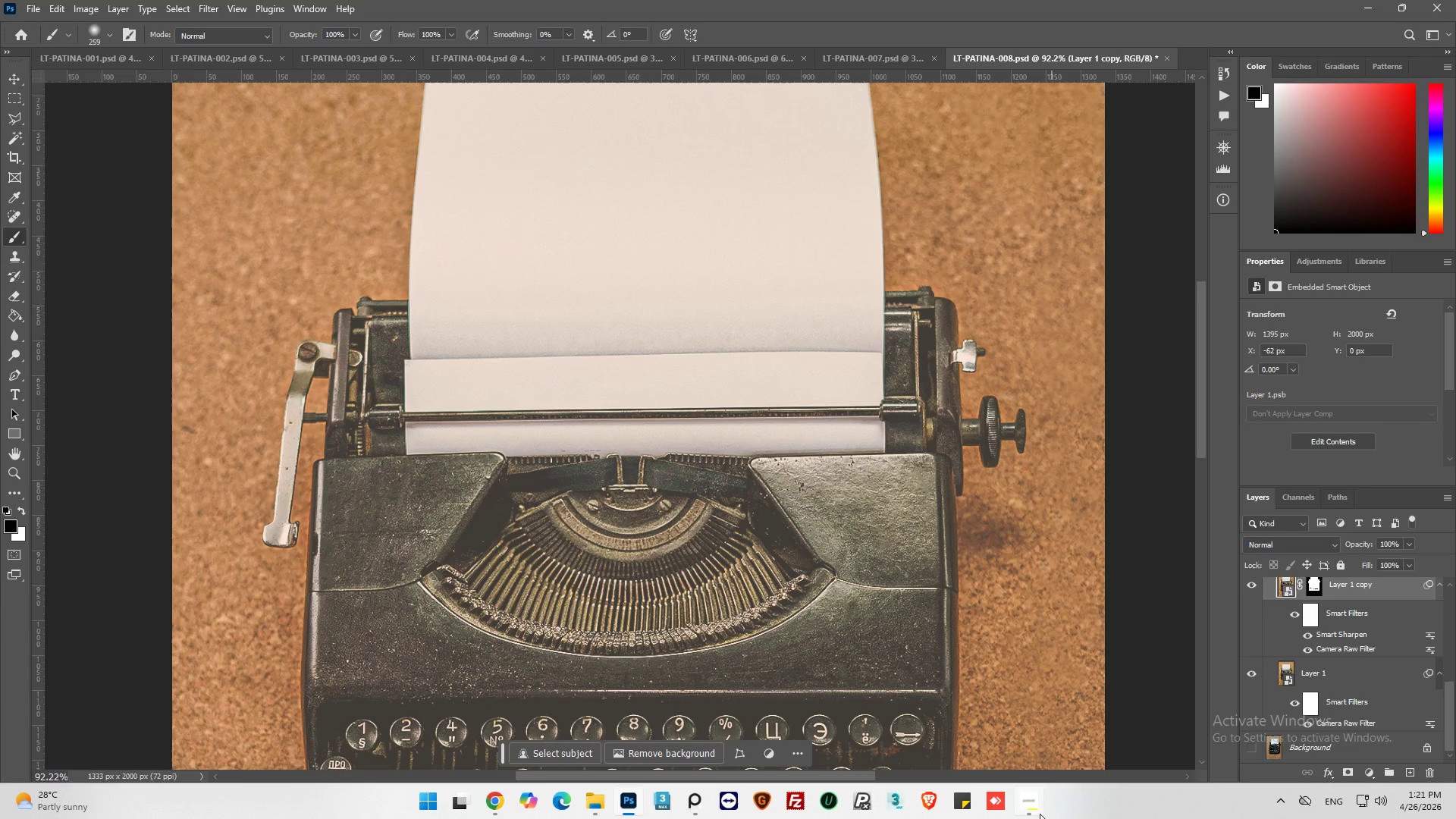 
left_click([1035, 793])
 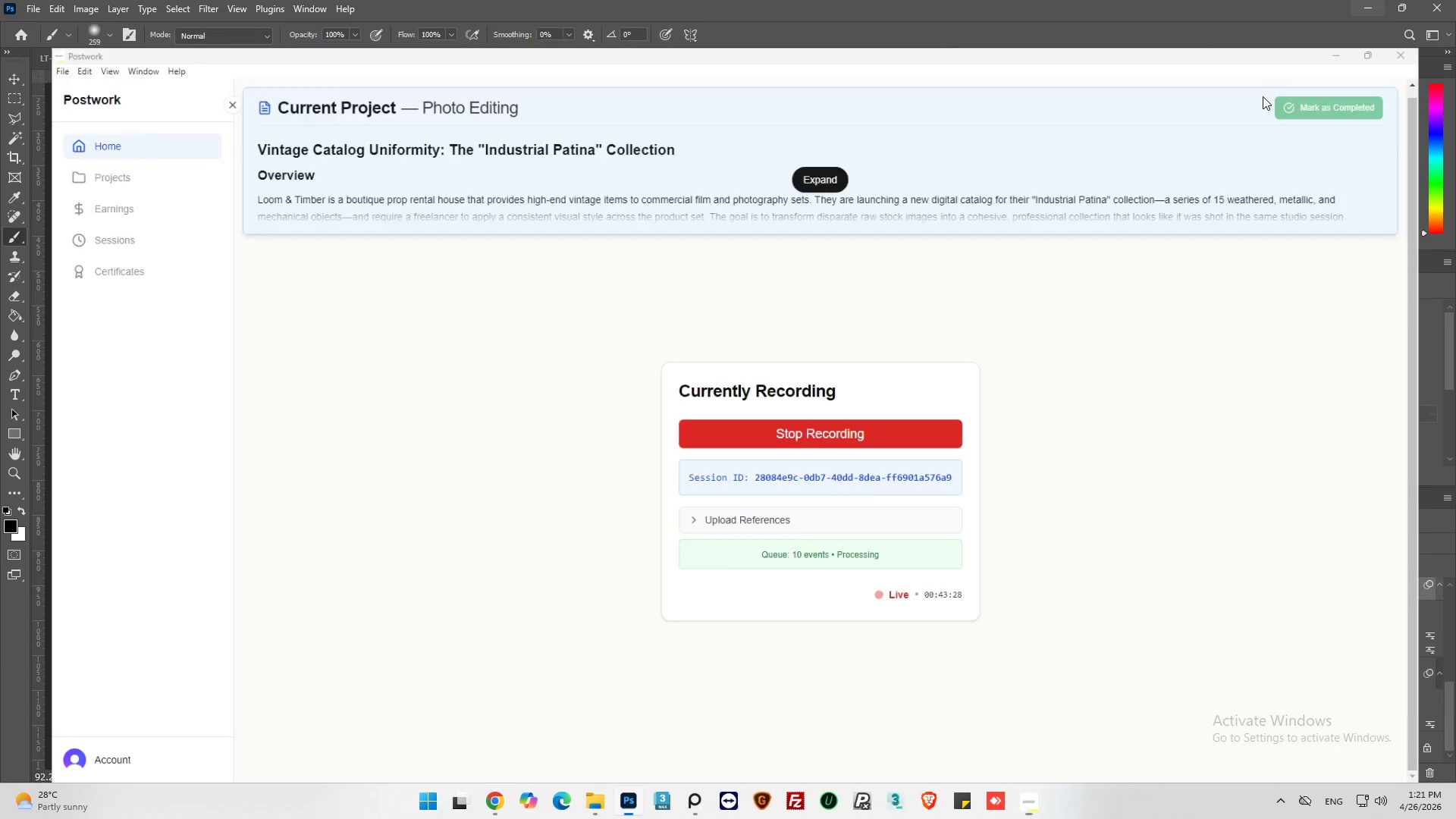 
key(Alt+AltLeft)
 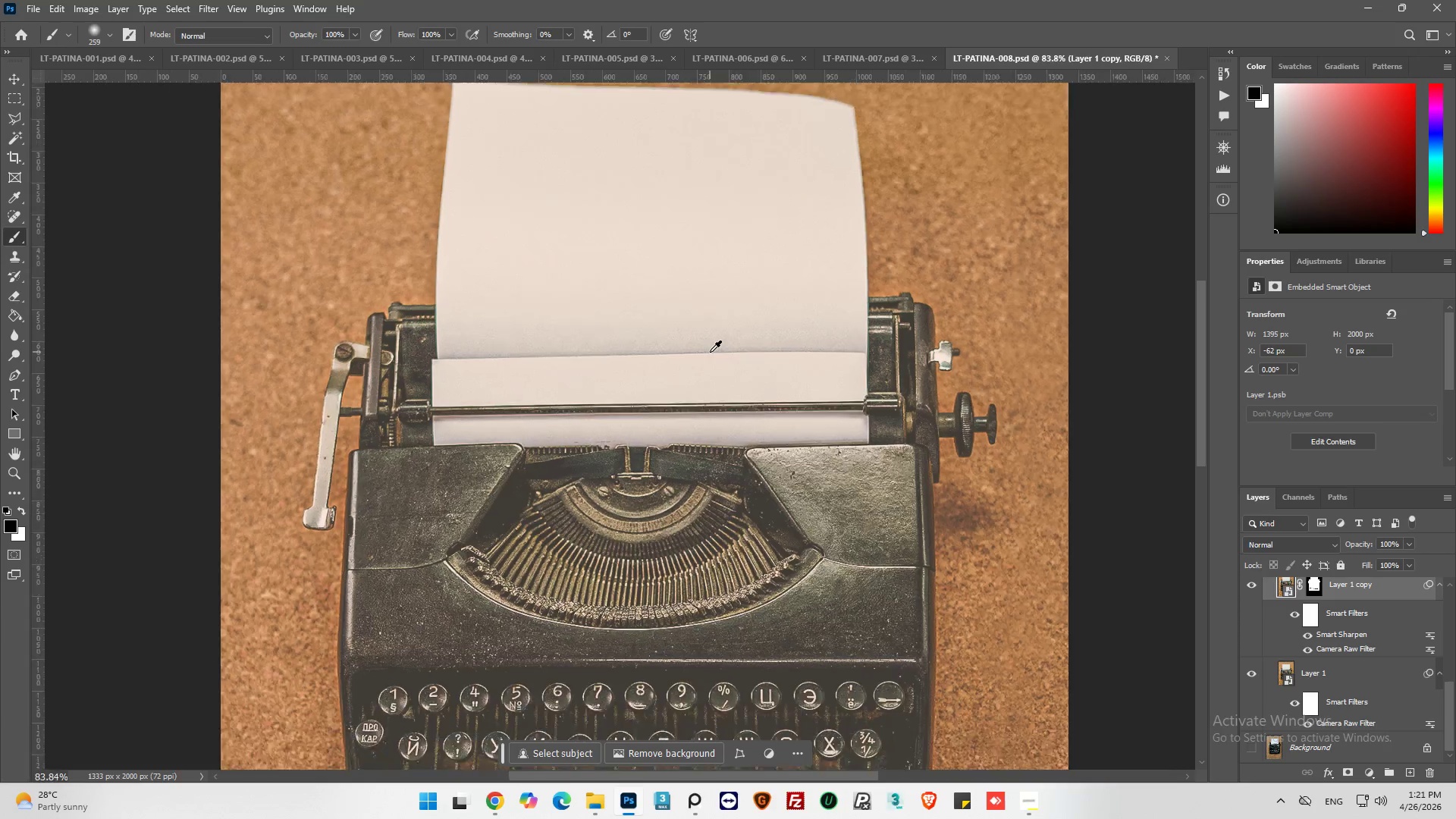 
key(Alt+AltLeft)
 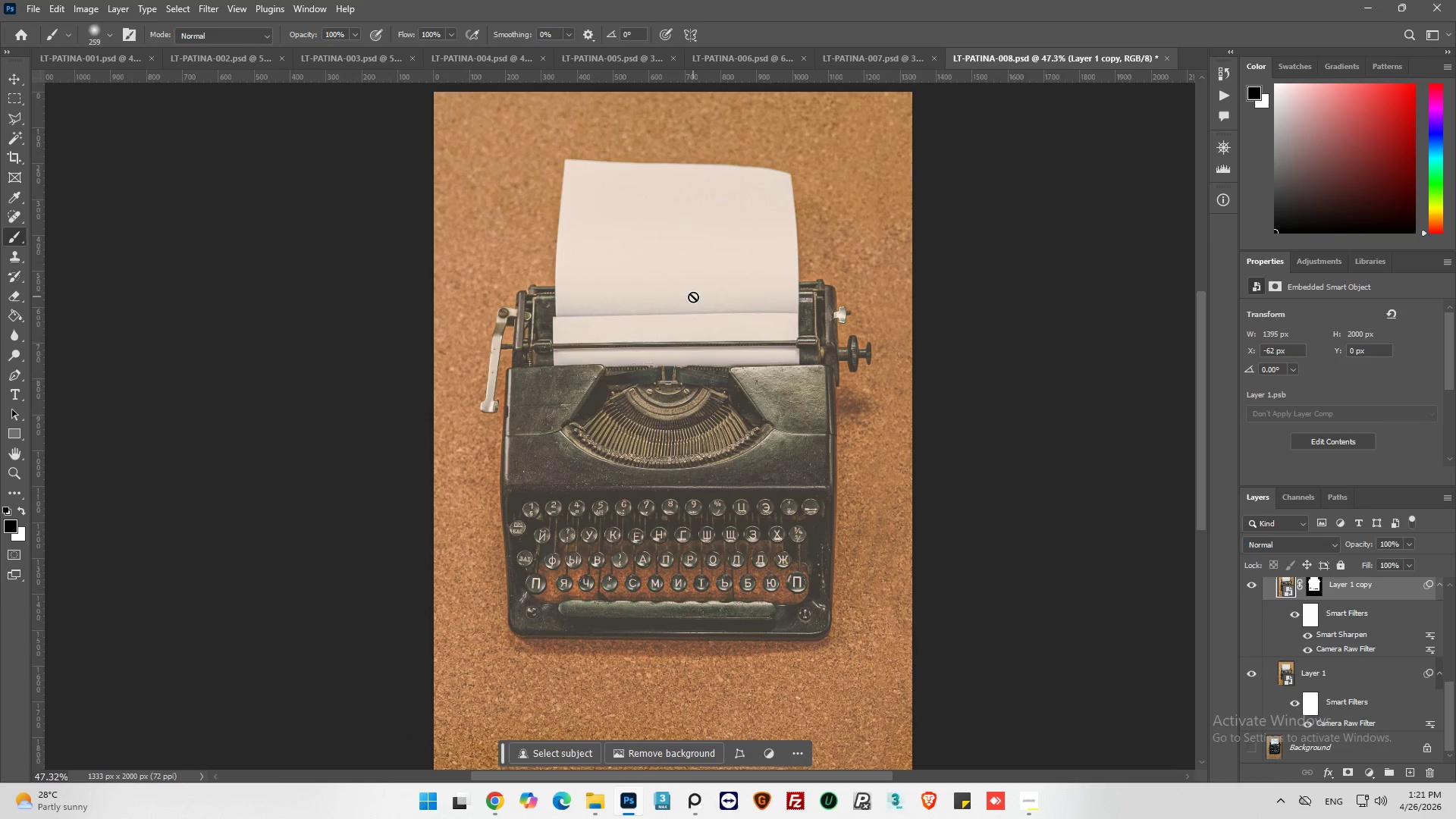 
hold_key(key=AltLeft, duration=0.7)
scroll: coordinate [606, 196], scroll_direction: up, amount: 1.0
 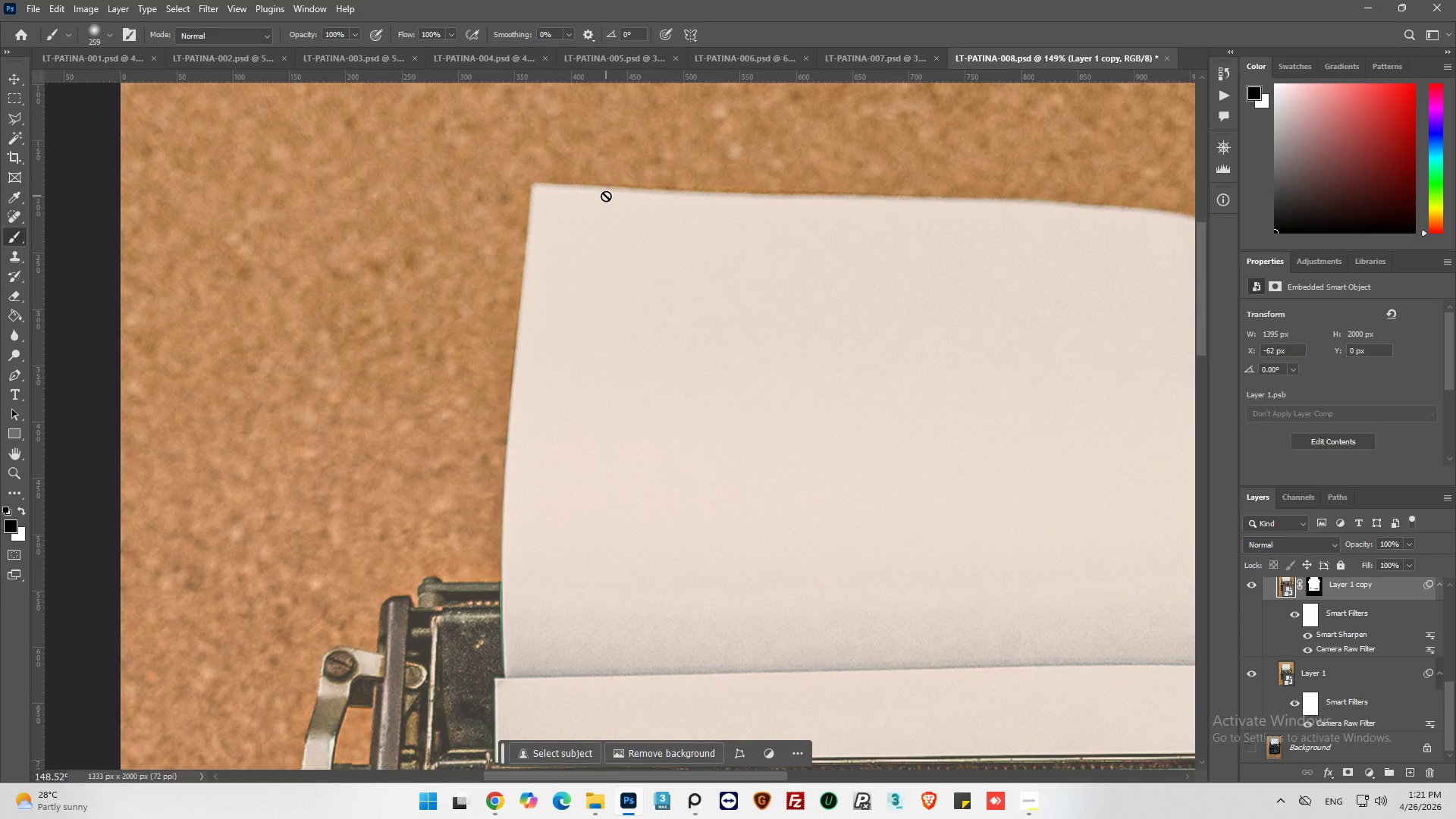 
scroll: coordinate [608, 196], scroll_direction: down, amount: 15.0
 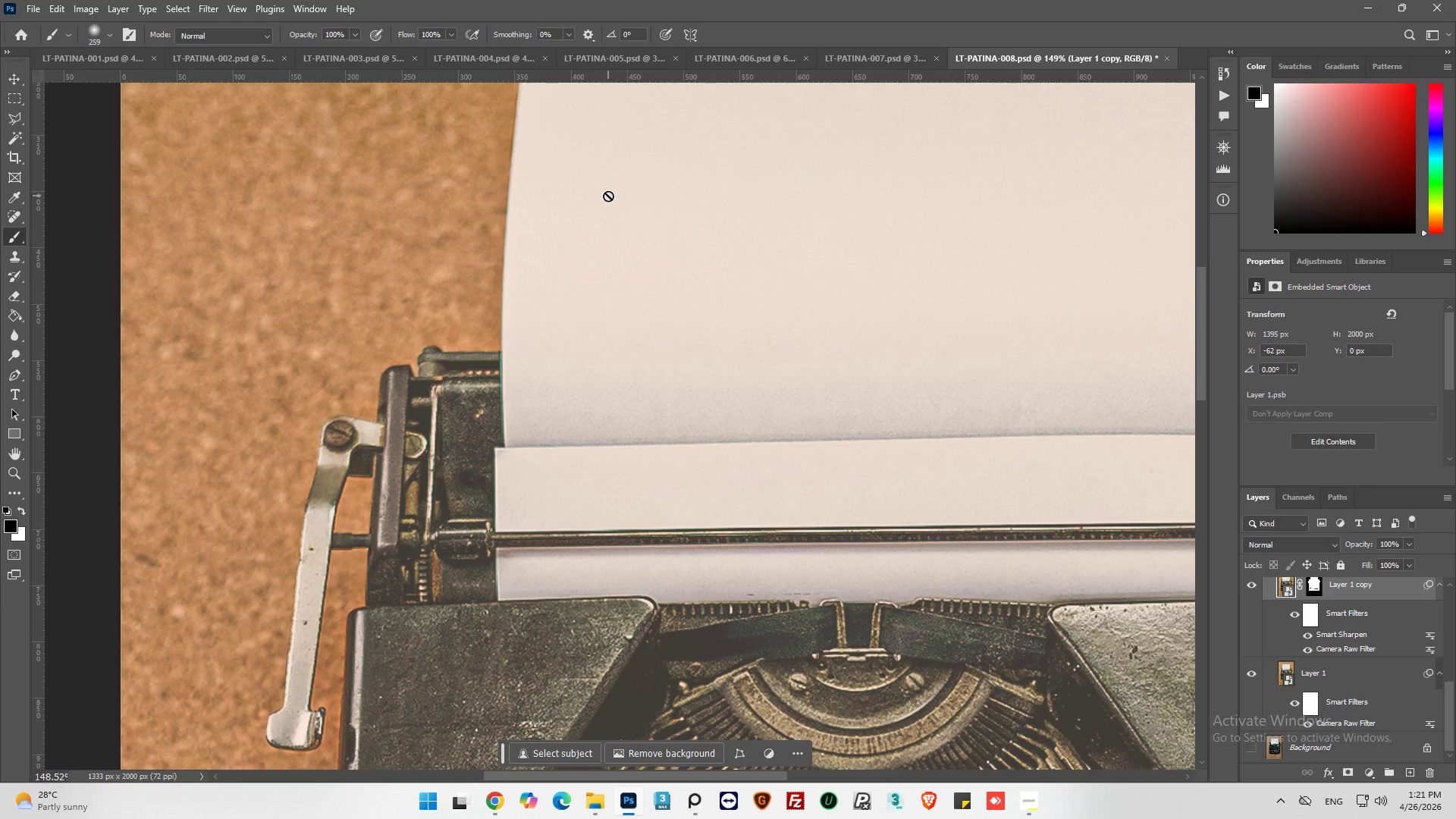 
hold_key(key=AltLeft, duration=0.31)
 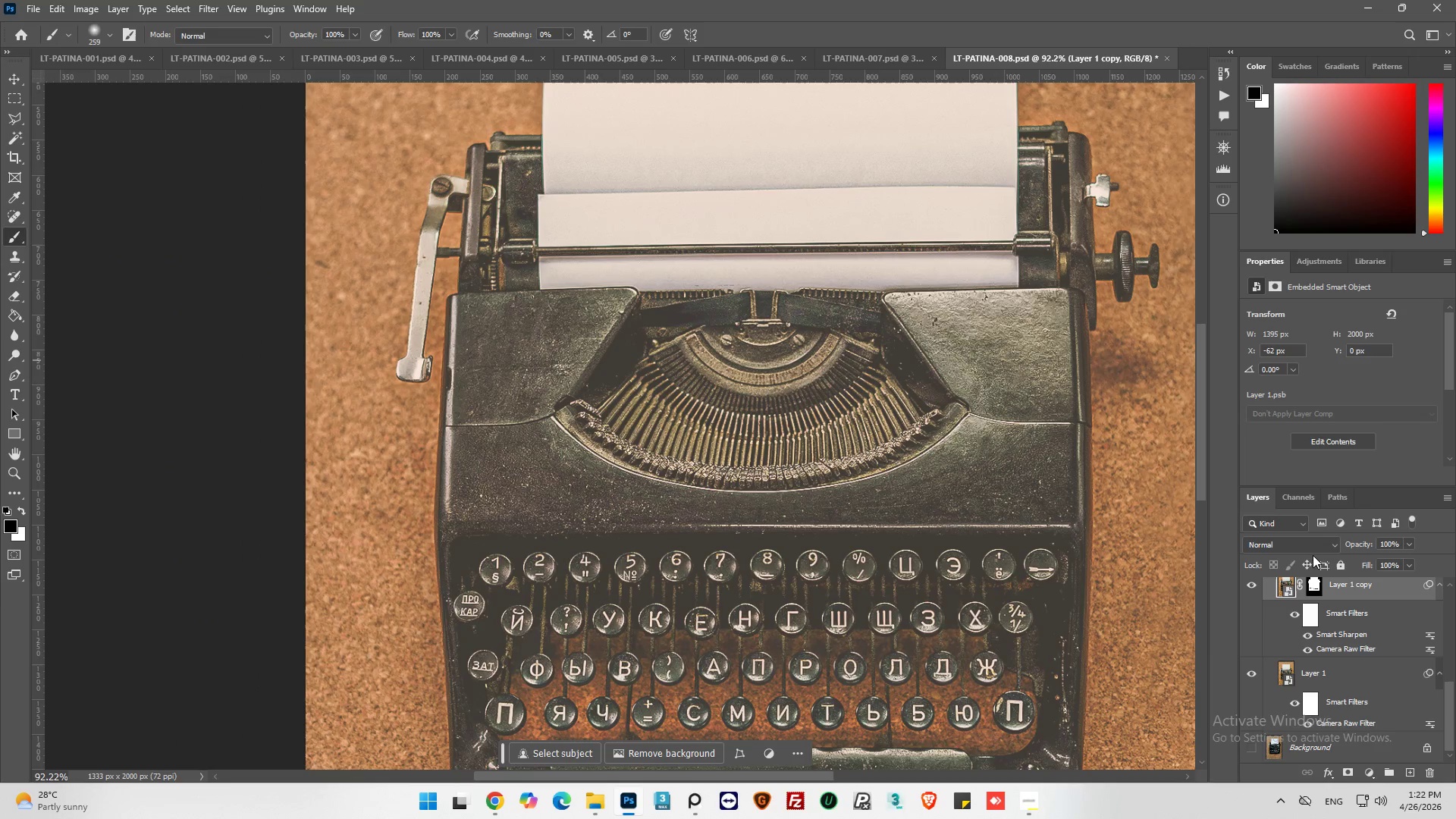 
hold_key(key=AltLeft, duration=7.2)
left_click([1252, 749])
 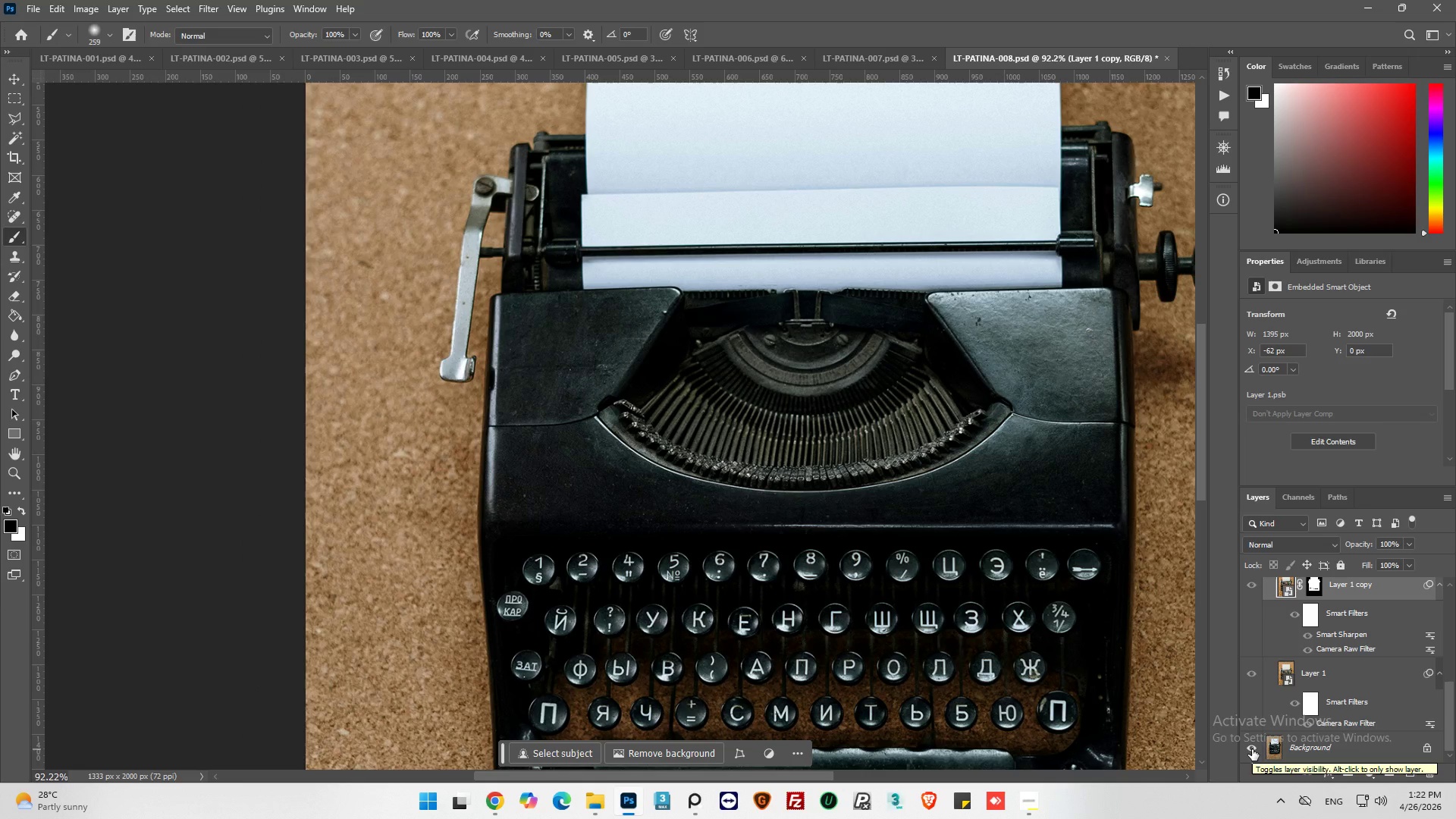 
left_click([1252, 749])
 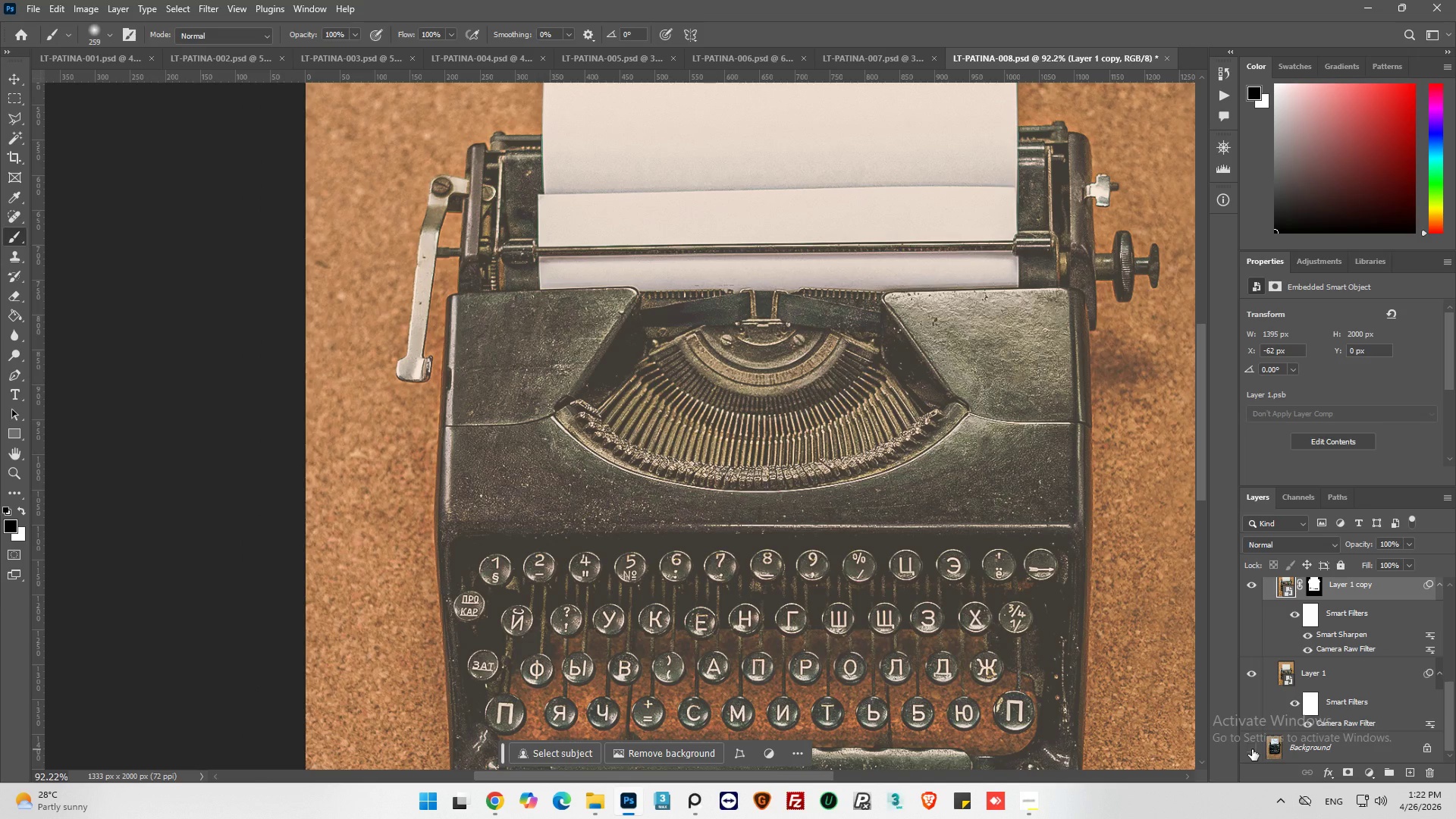 
left_click([1252, 749])
 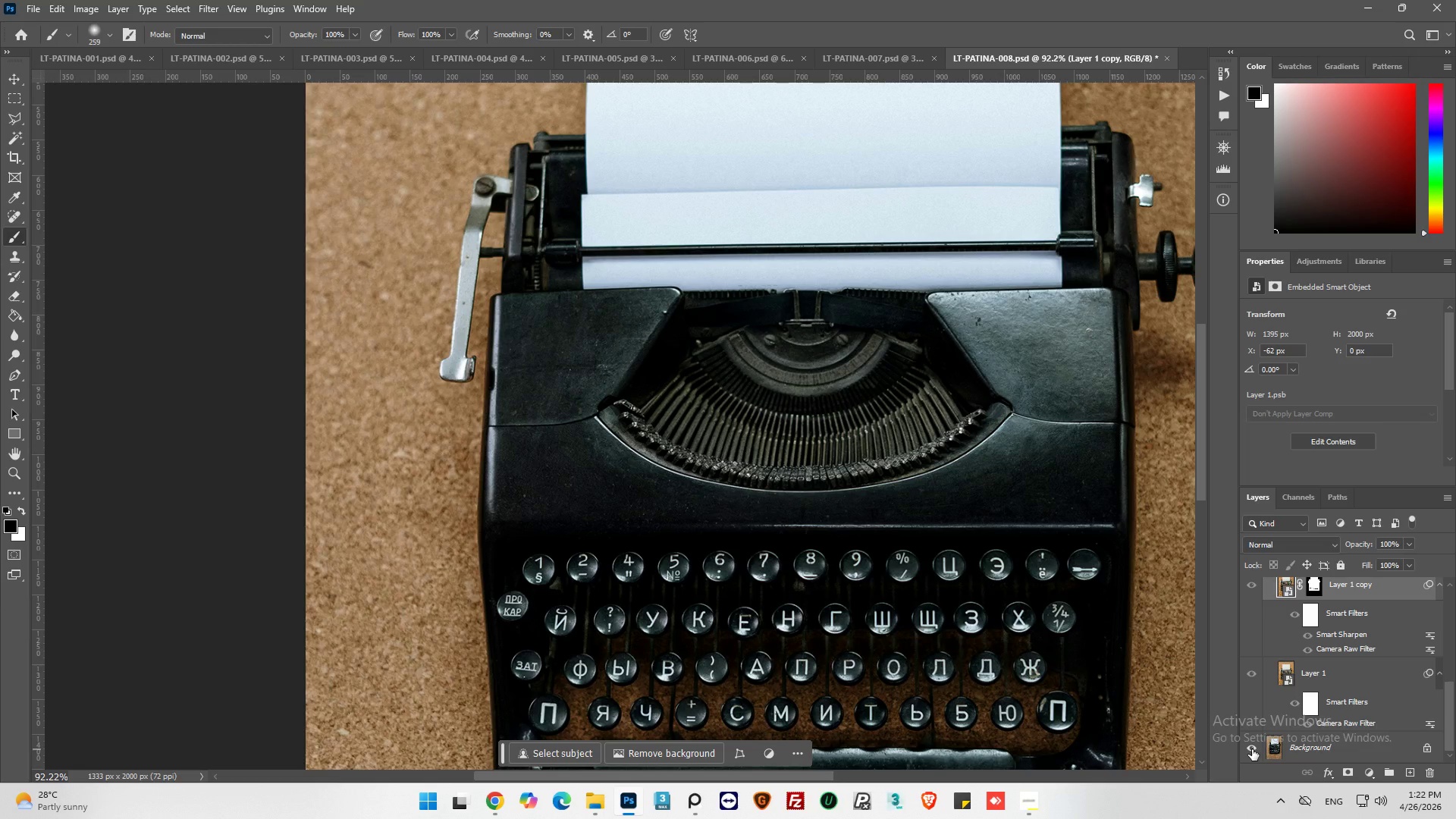 
left_click([1252, 749])
 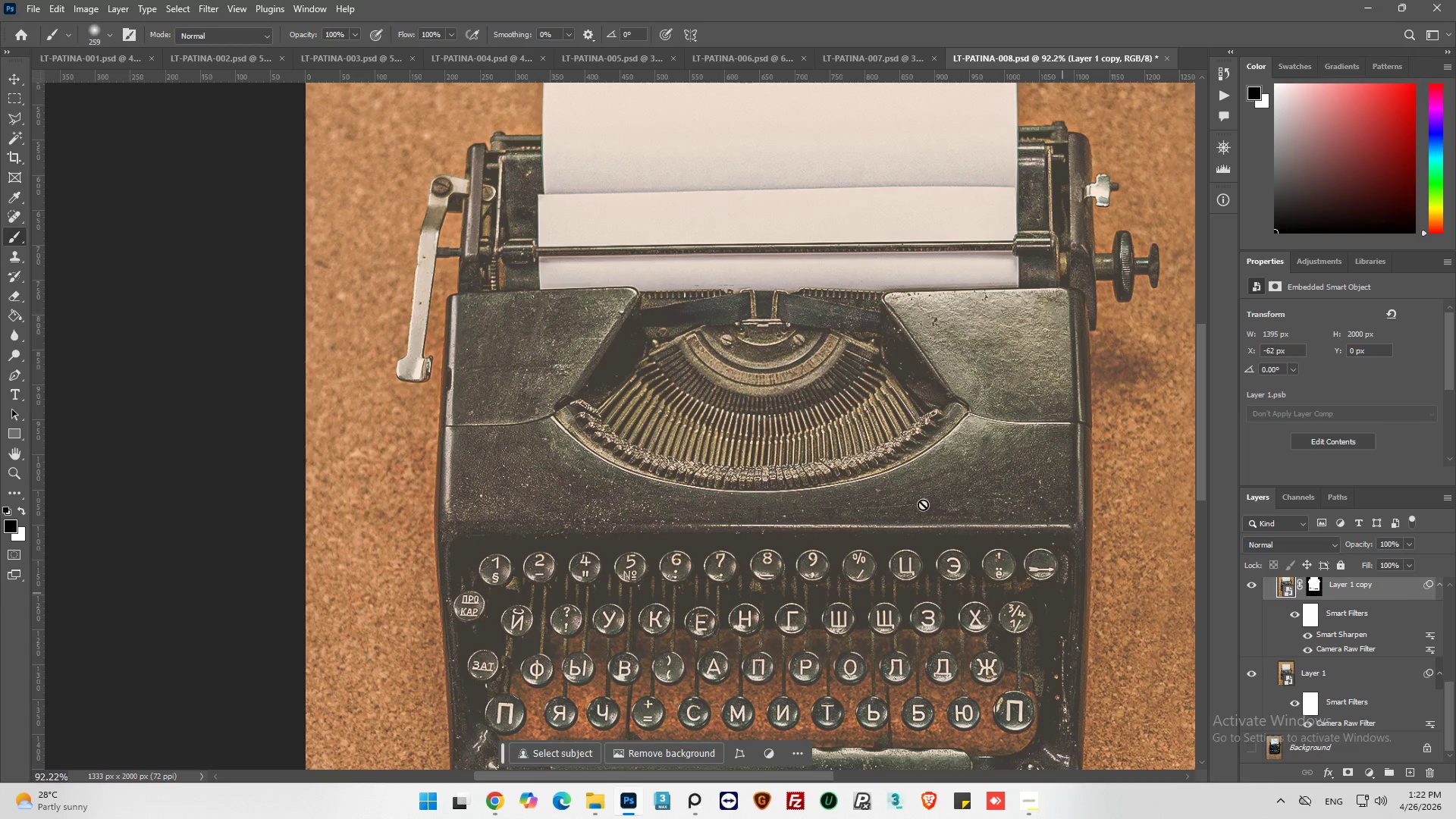 
key(Alt+AltLeft)
 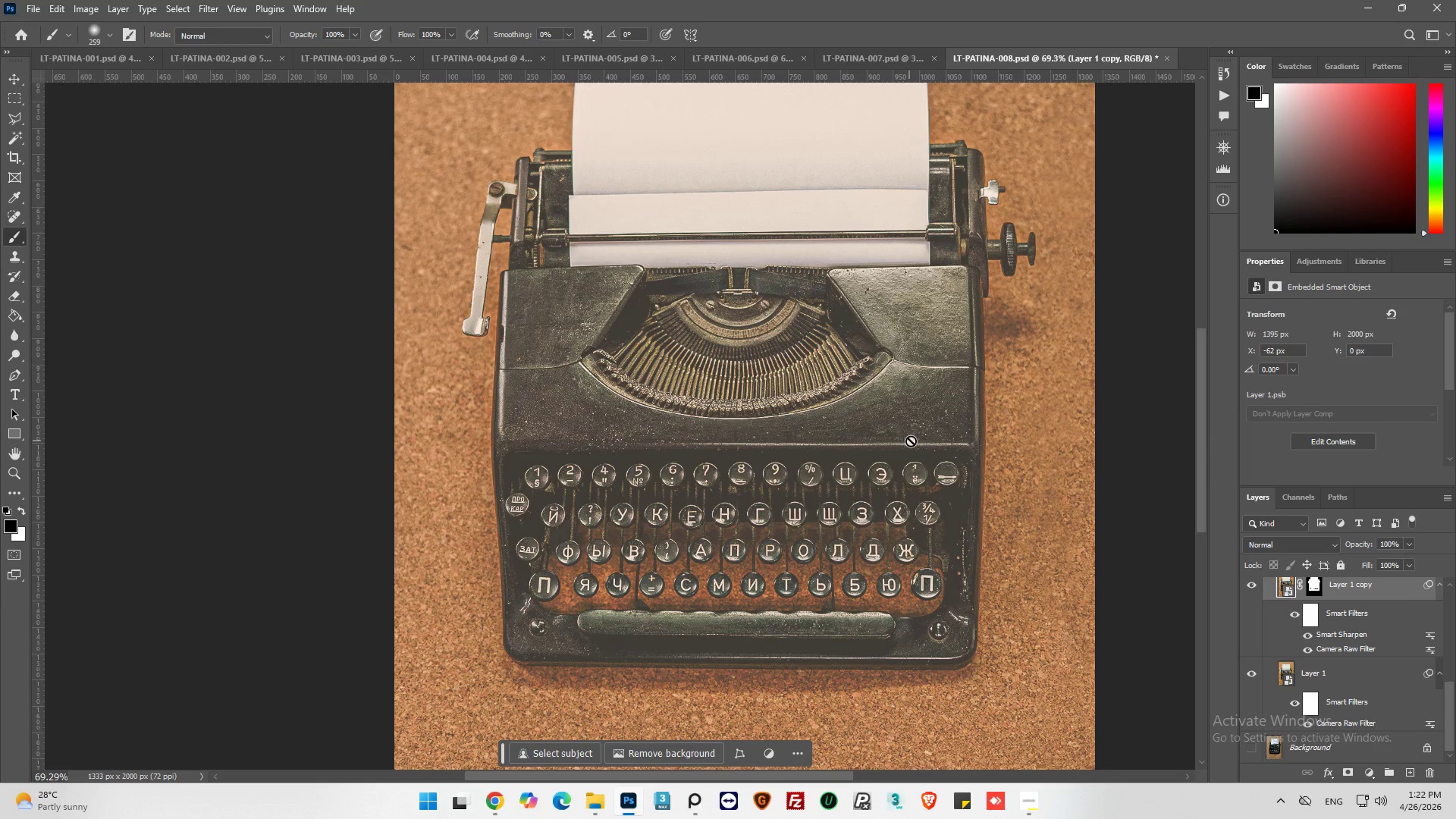 
scroll: coordinate [661, 418], scroll_direction: down, amount: 9.0
 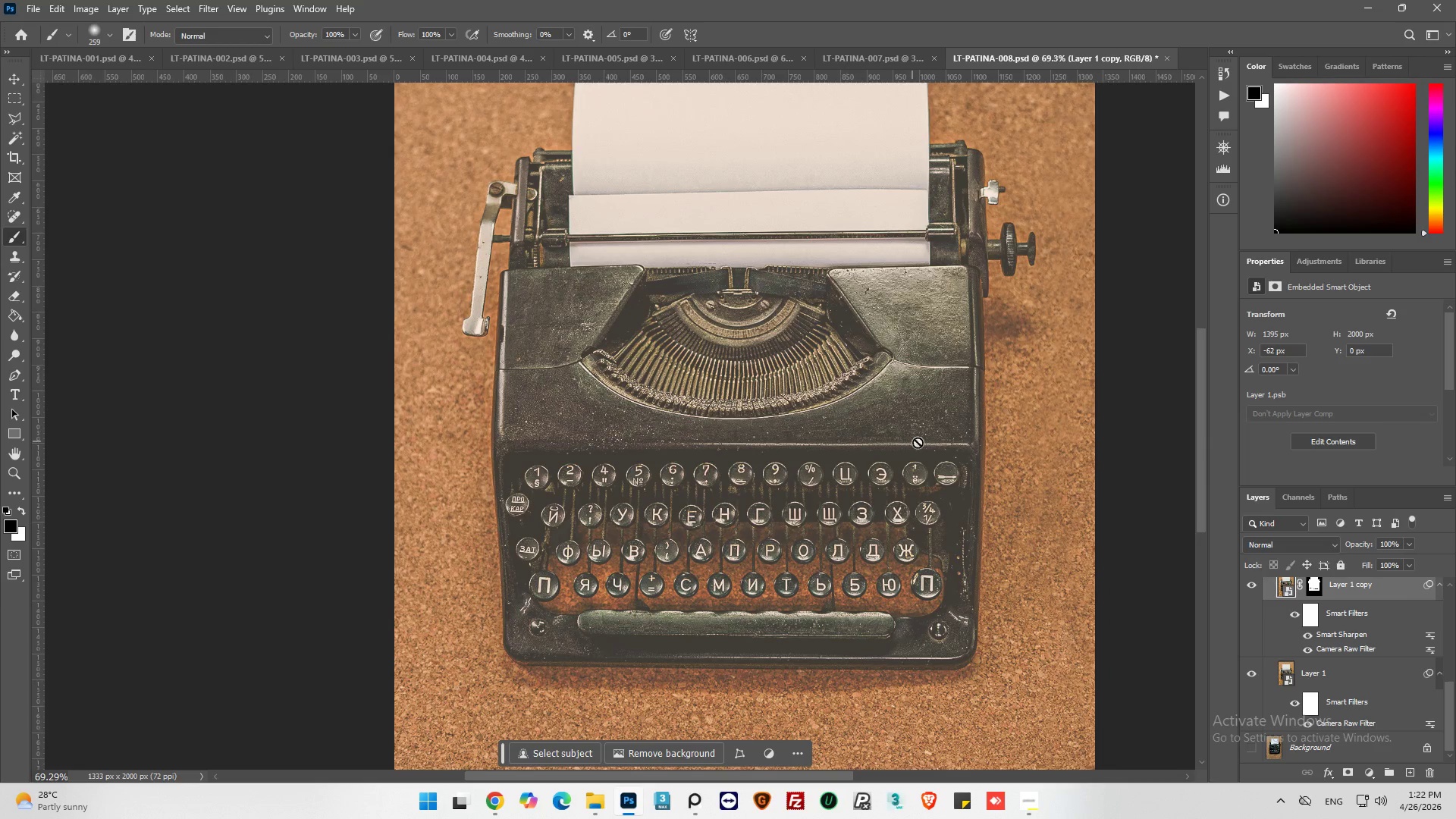 
hold_key(key=AltLeft, duration=0.41)
scroll: coordinate [1014, 446], scroll_direction: up, amount: 1.0
 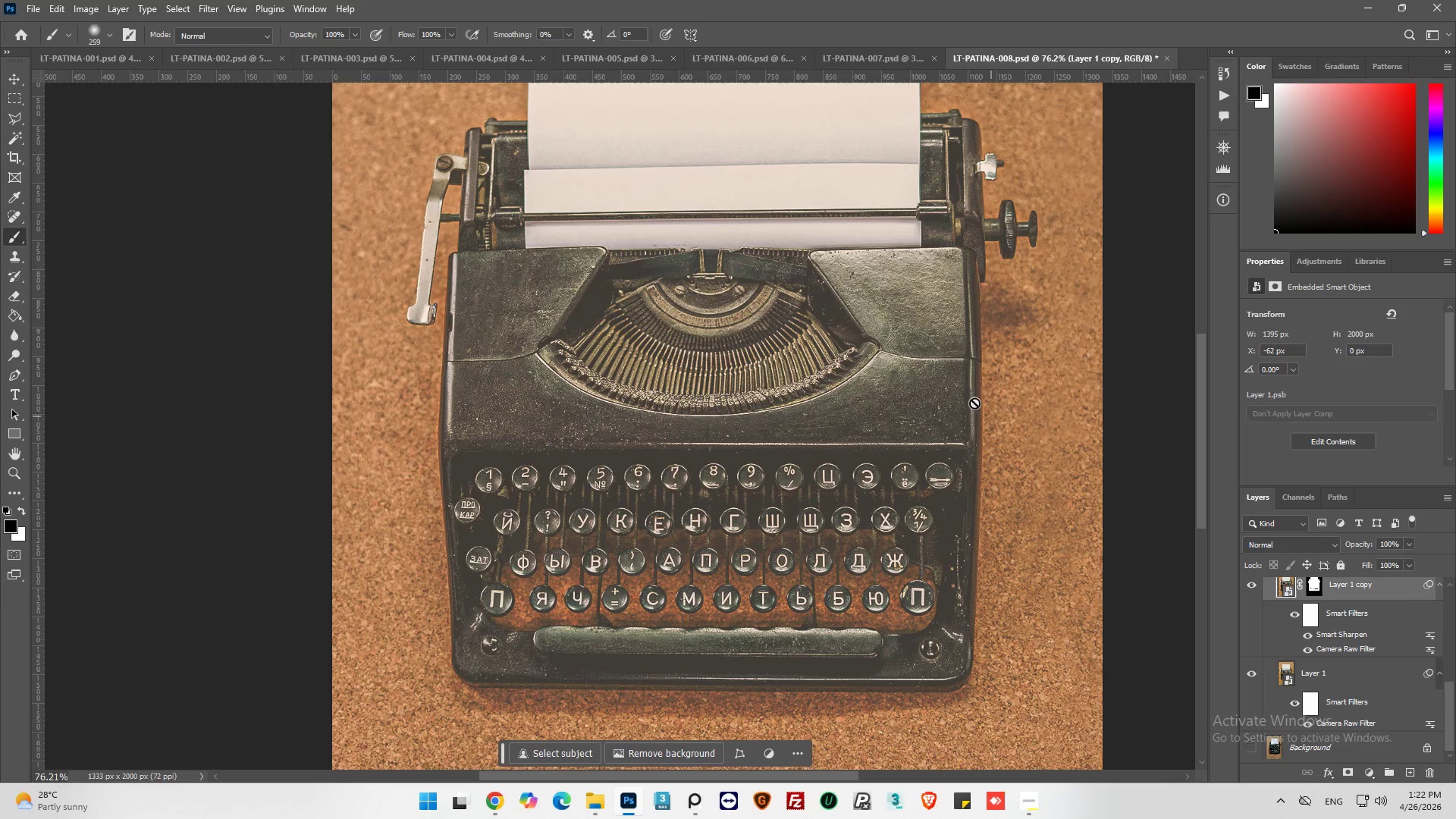 
key(Alt+AltLeft)
 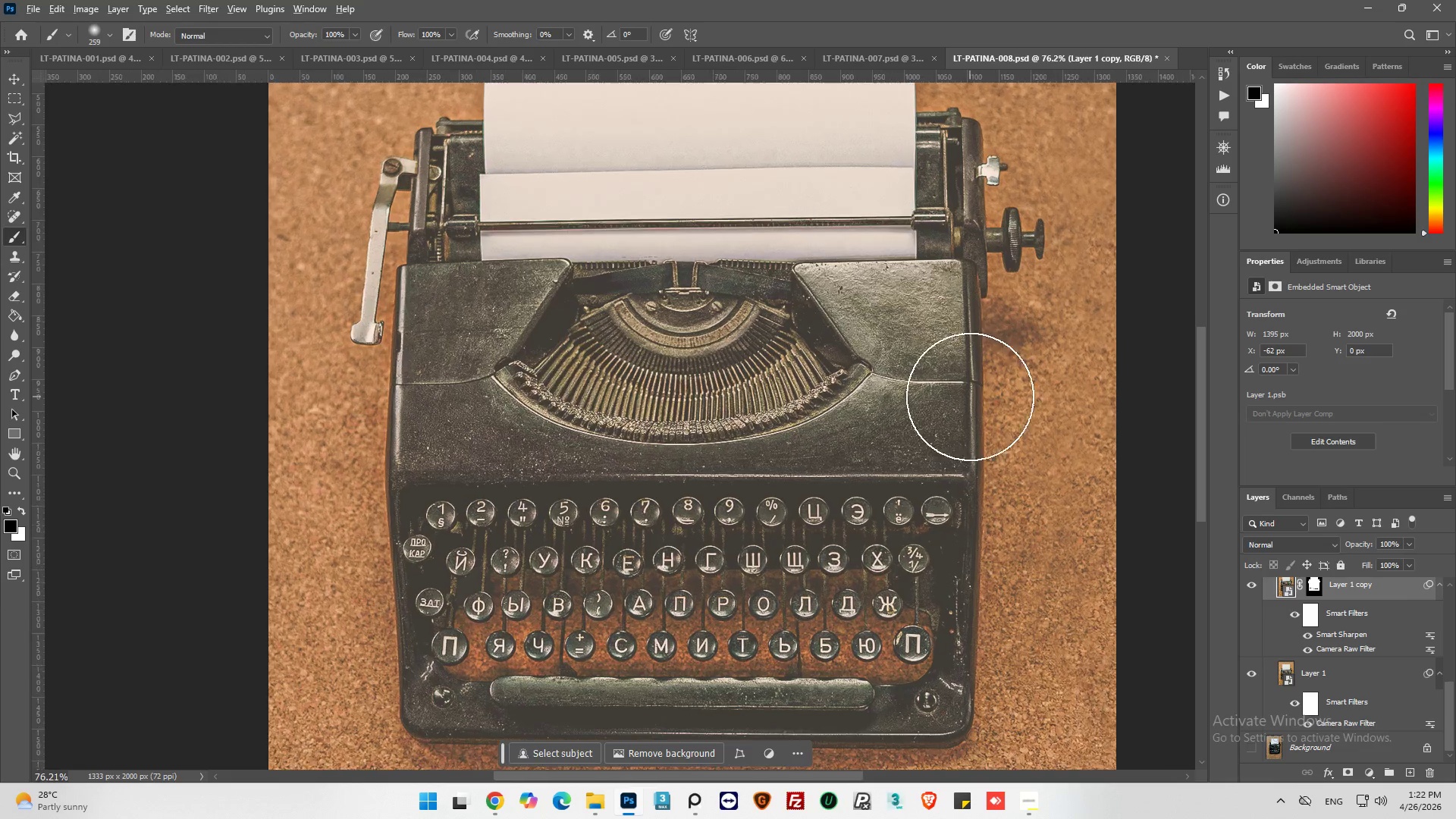 
scroll: coordinate [970, 397], scroll_direction: up, amount: 3.0
 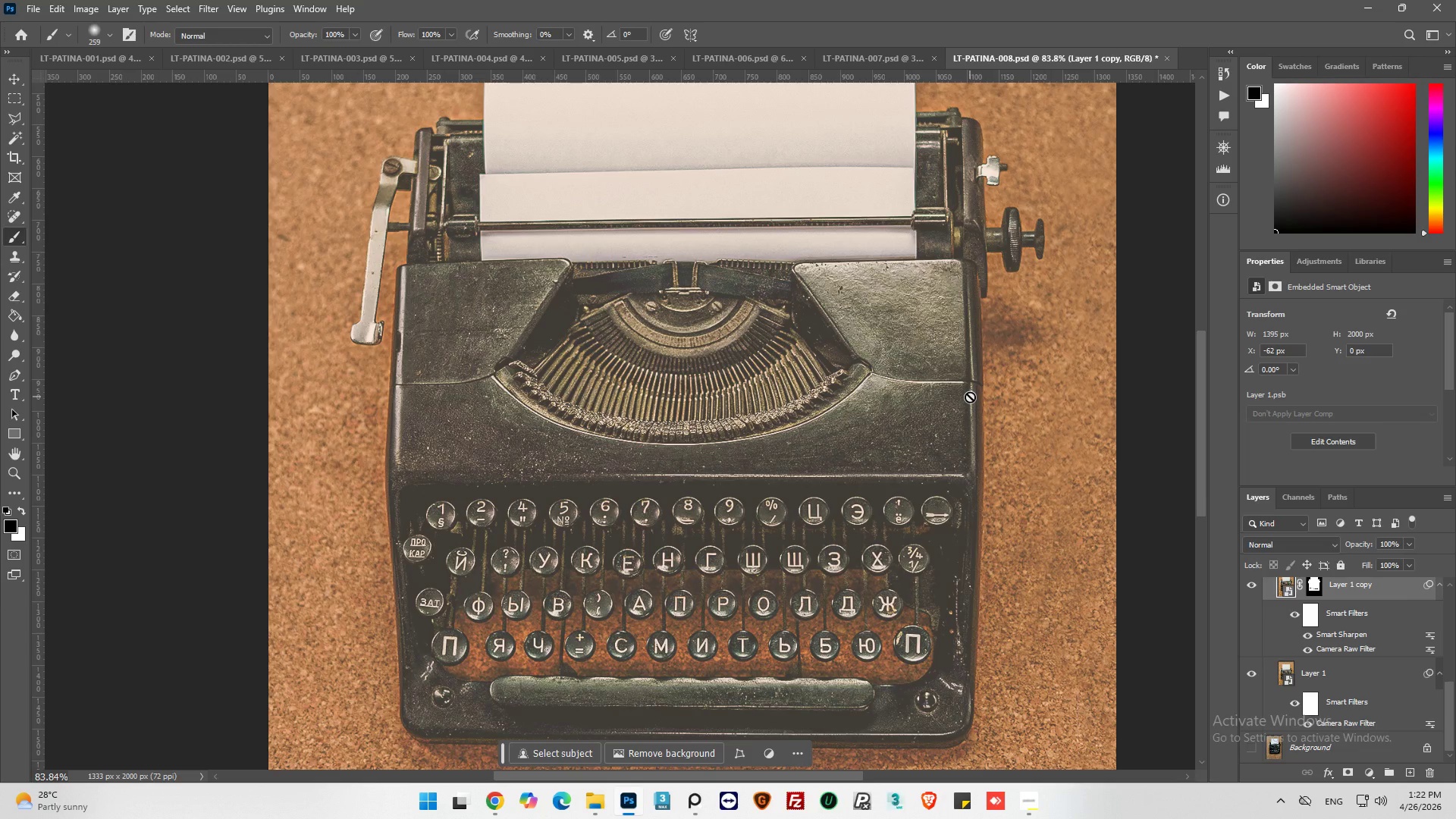 
key(Alt+AltLeft)
 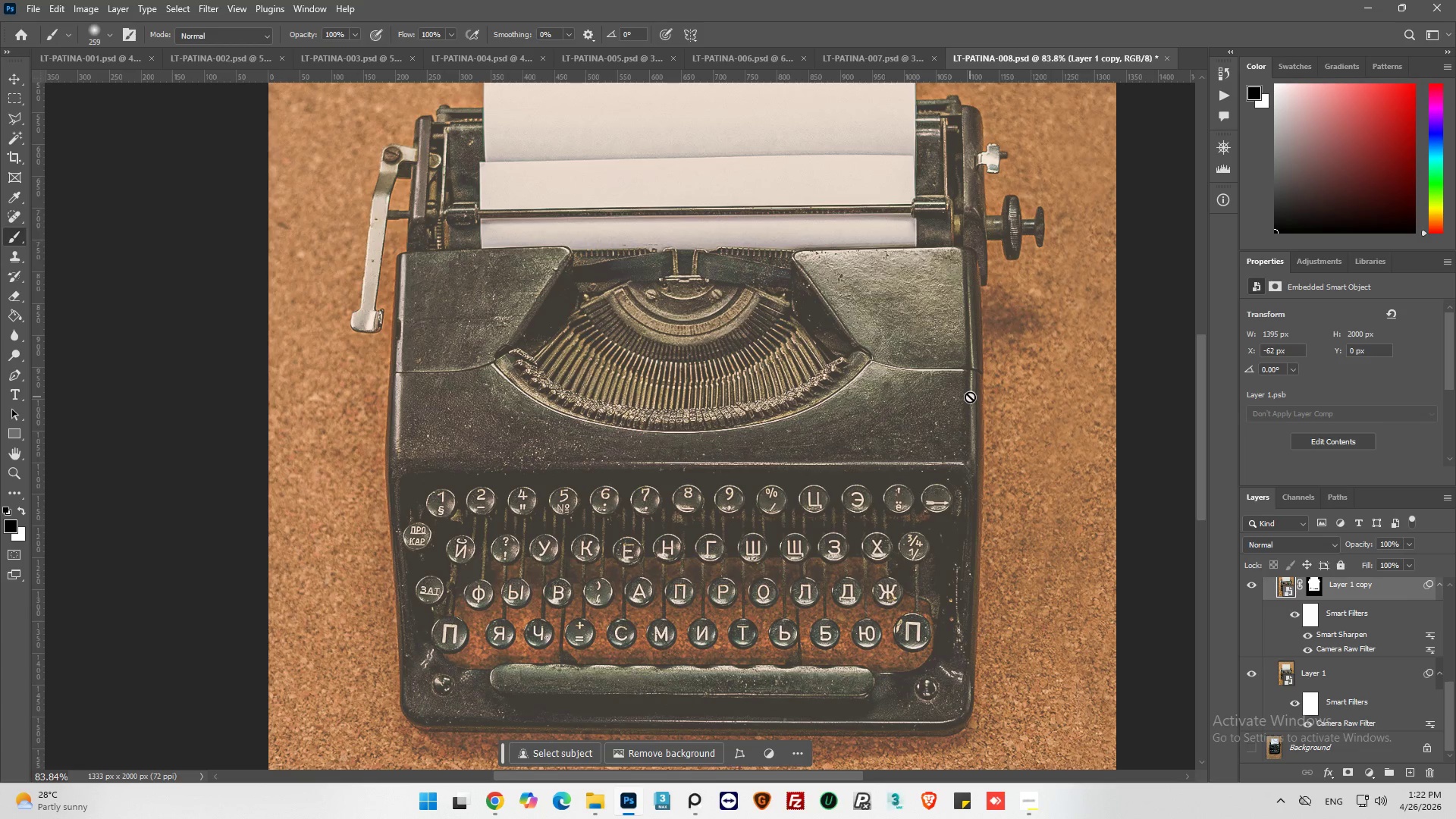 
scroll: coordinate [970, 397], scroll_direction: down, amount: 2.0
 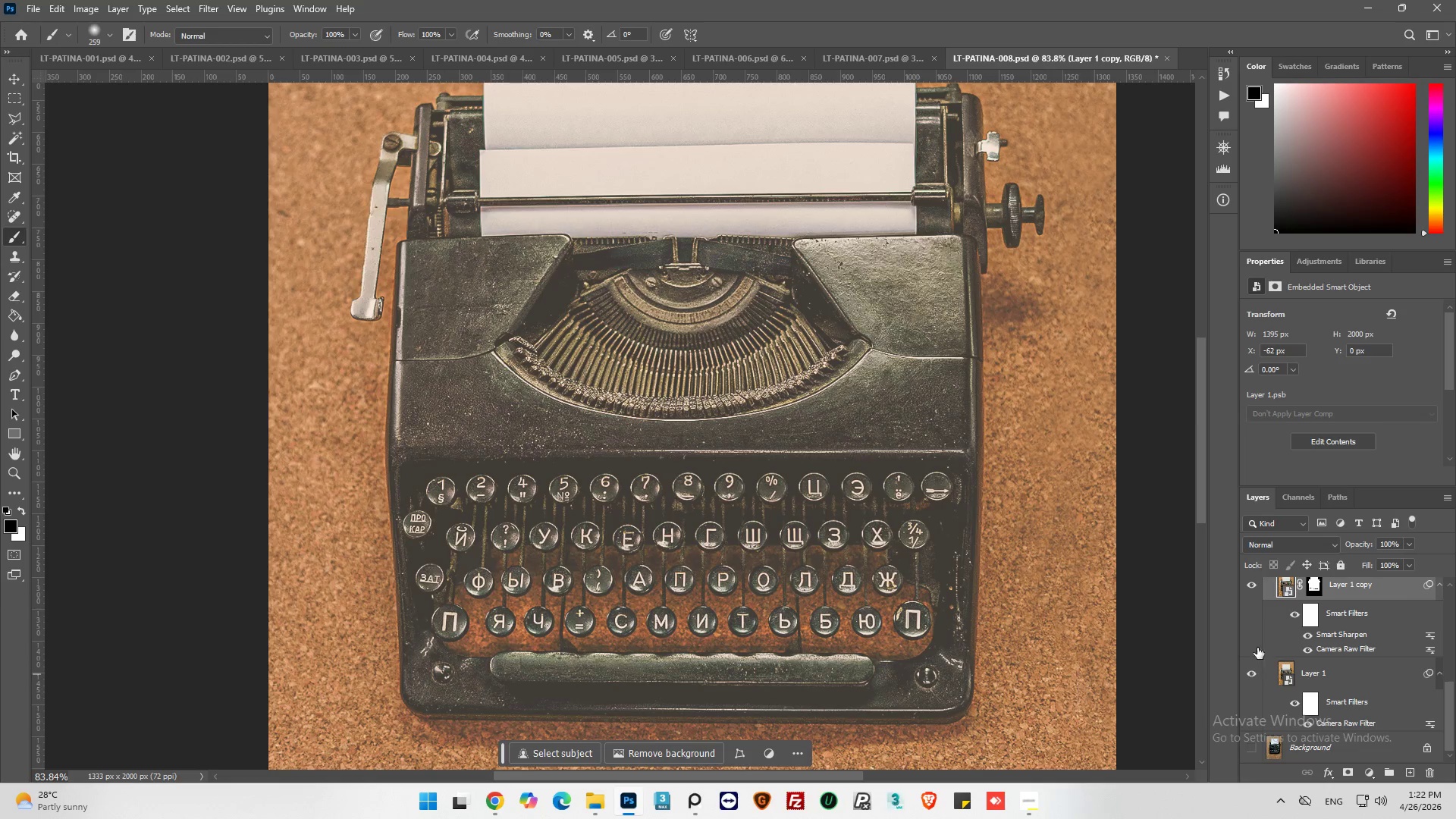 
scroll: coordinate [1284, 624], scroll_direction: up, amount: 3.0
 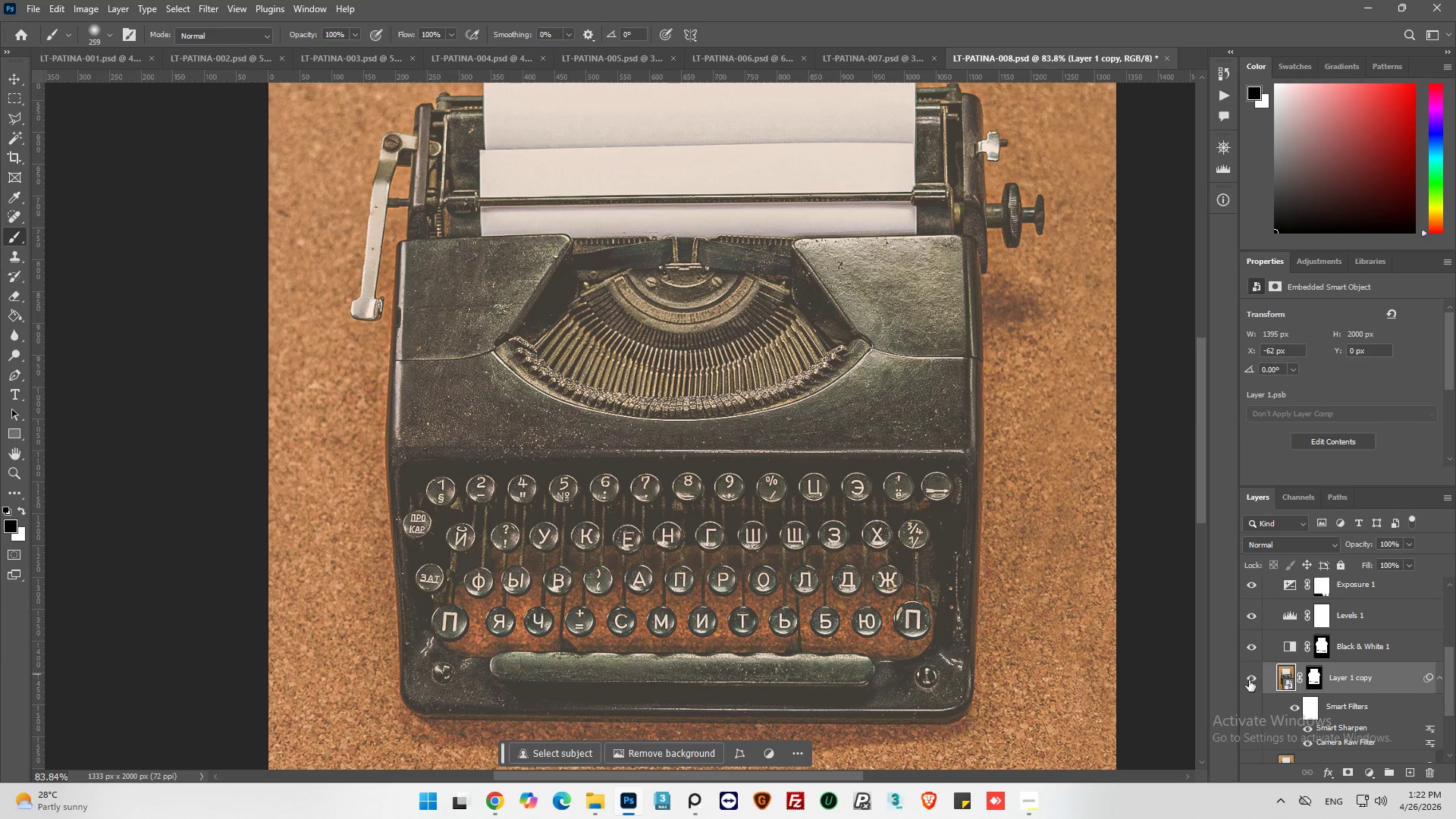 
left_click([1249, 677])
 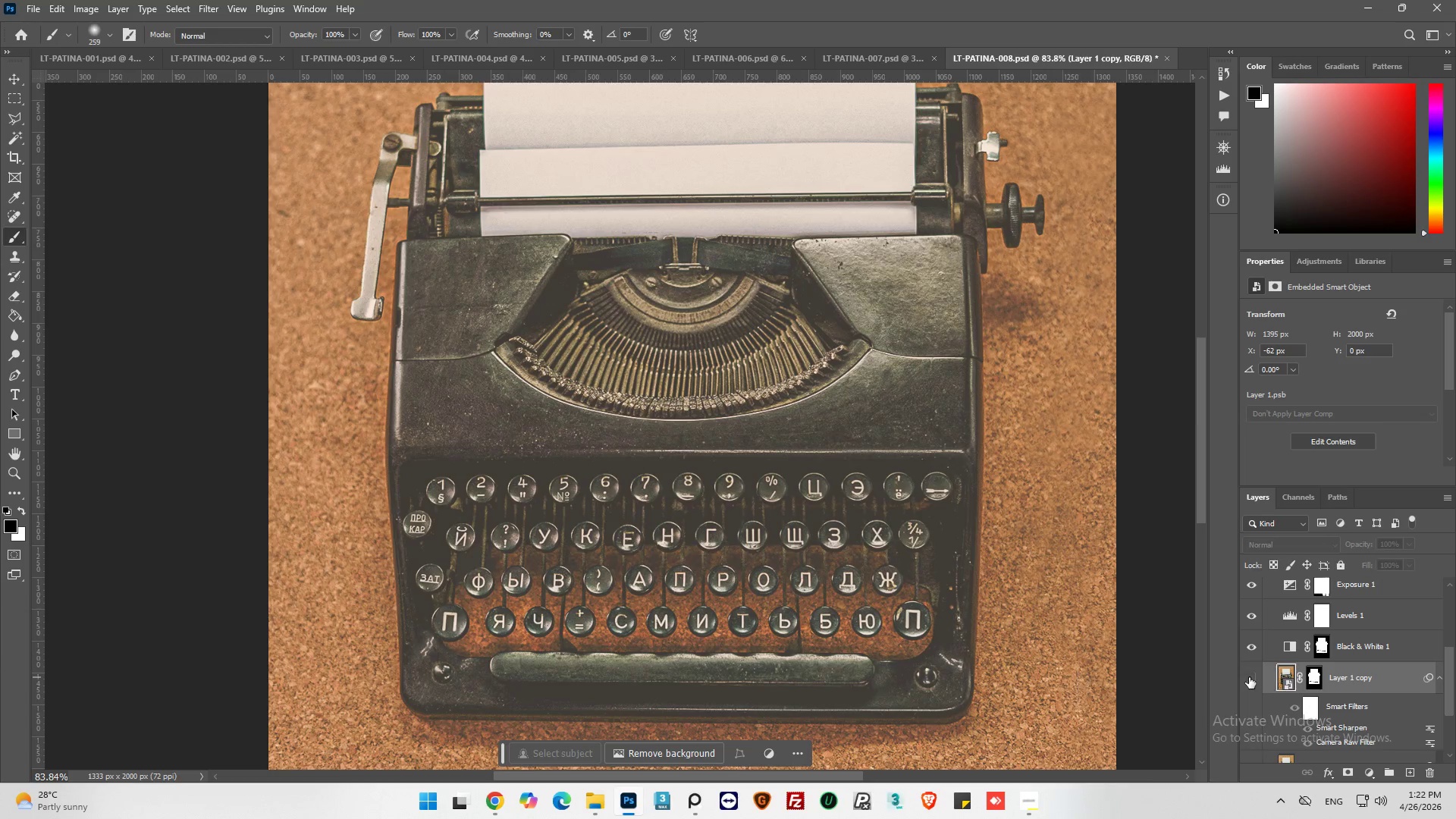 
left_click([1249, 677])
 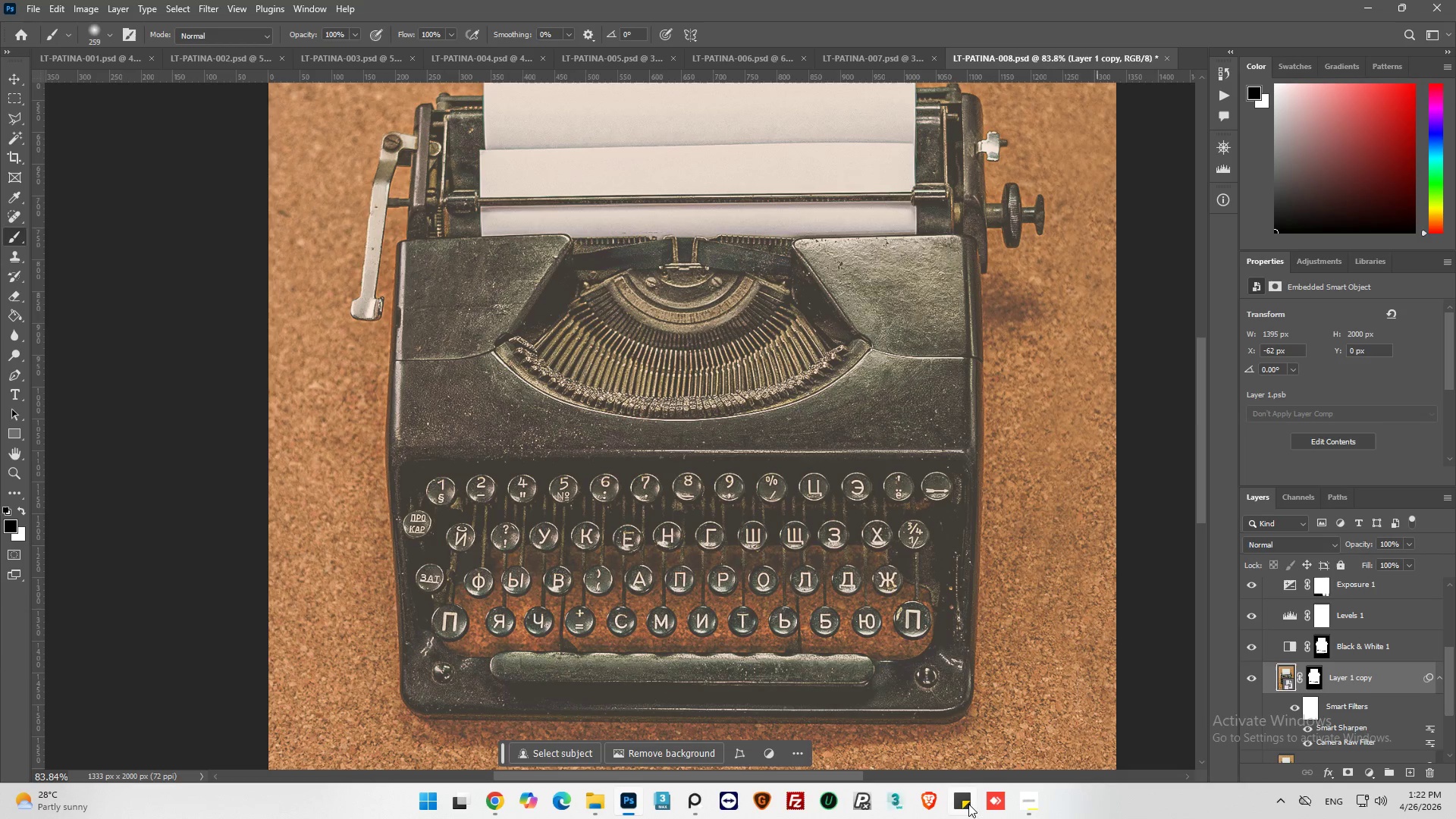 
mouse_move([1018, 781])
 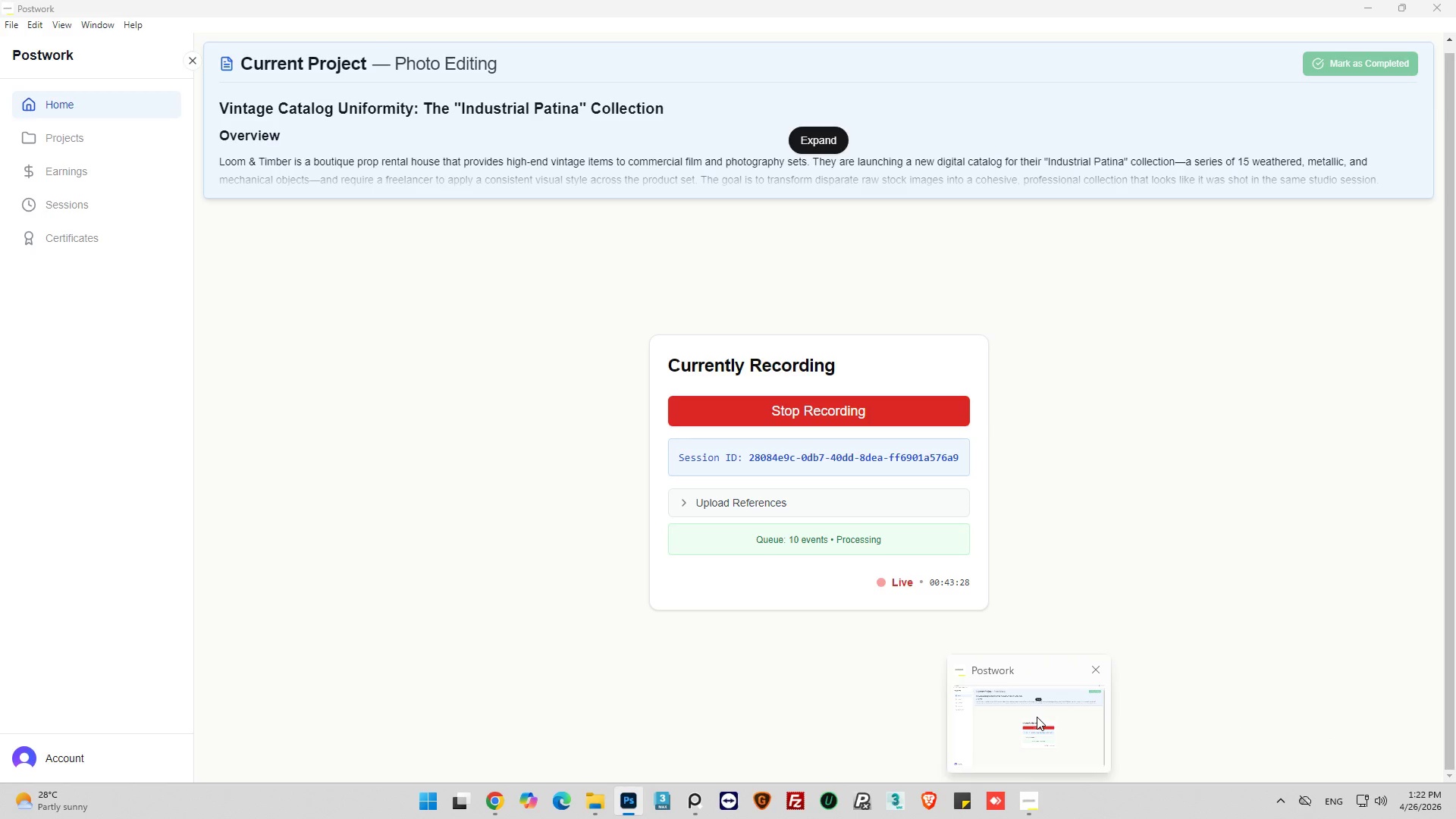 
wait(8.55)
 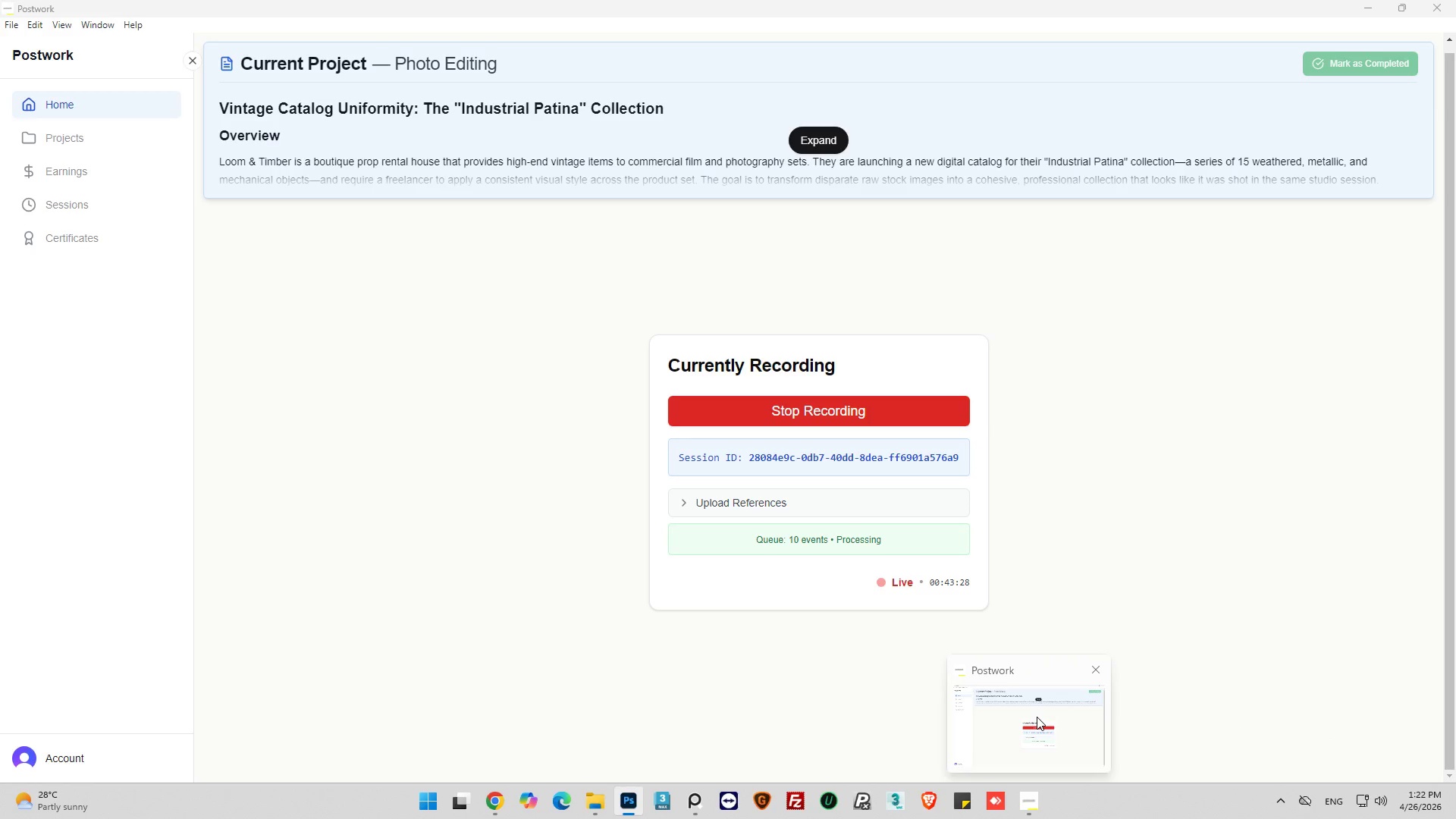 
hold_key(key=AltLeft, duration=0.39)
 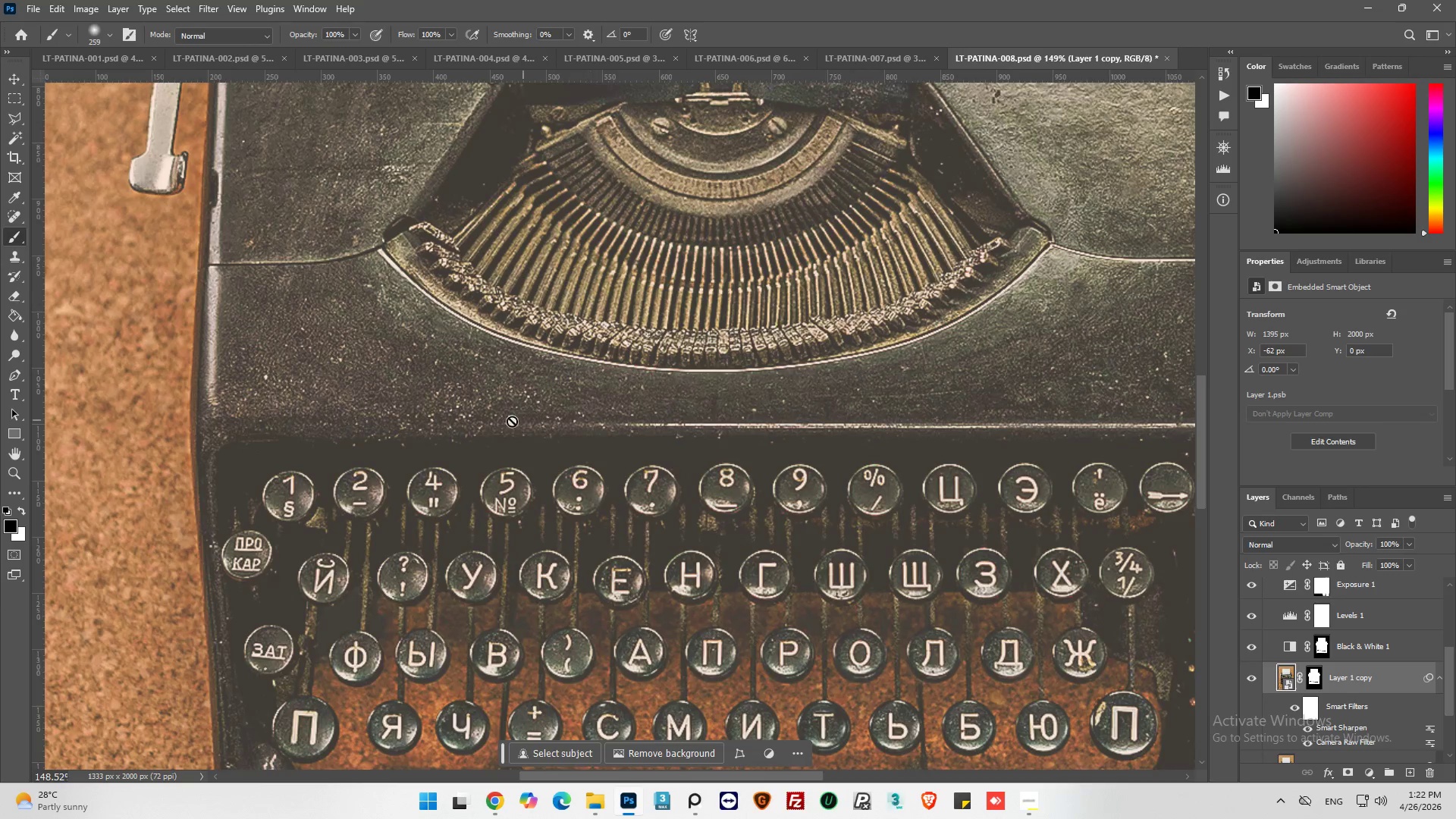 
key(Alt+AltLeft)
 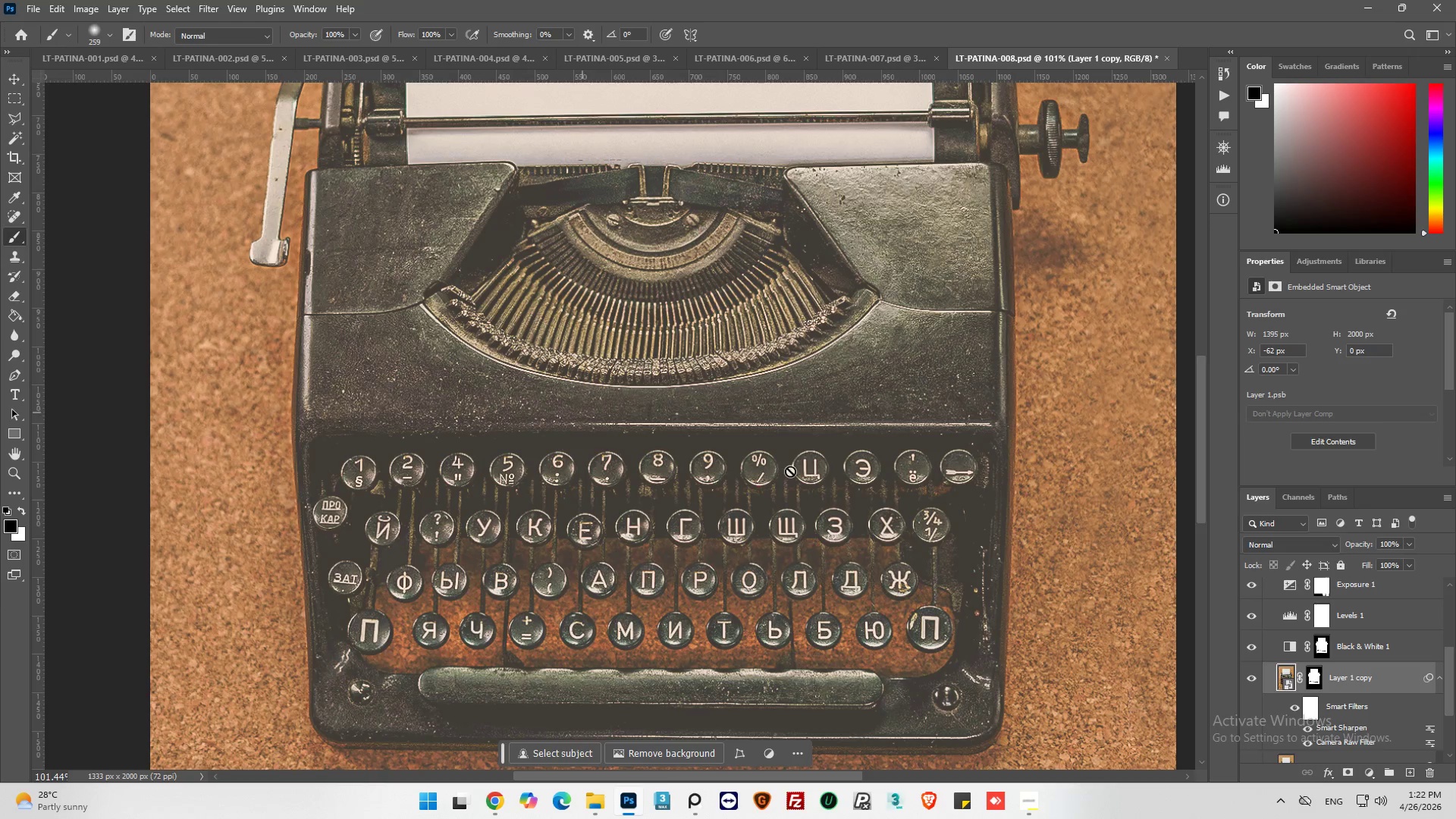 
scroll: coordinate [510, 421], scroll_direction: down, amount: 2.0
 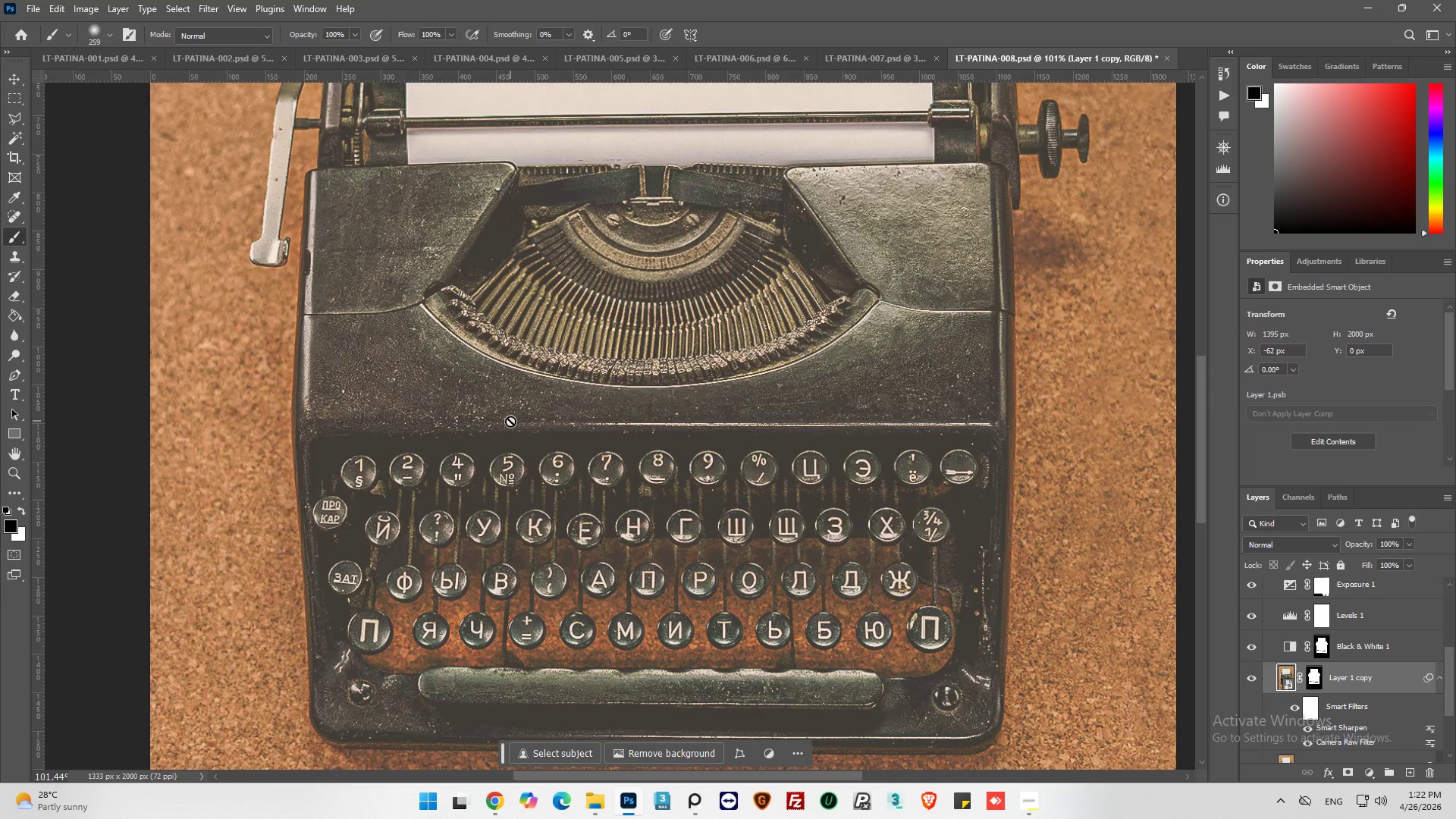 
left_click([1245, 681])
 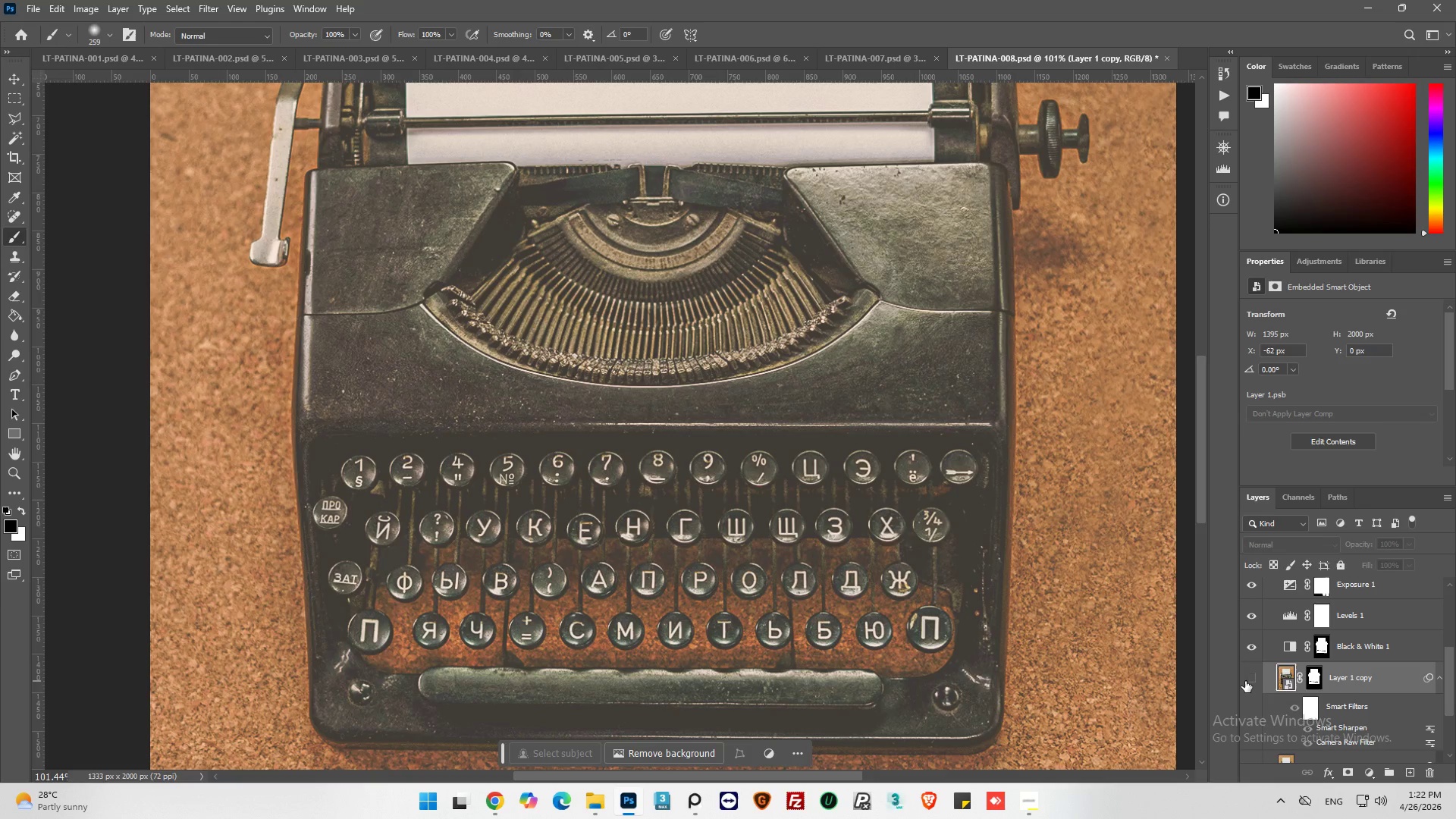 
left_click([1245, 681])
 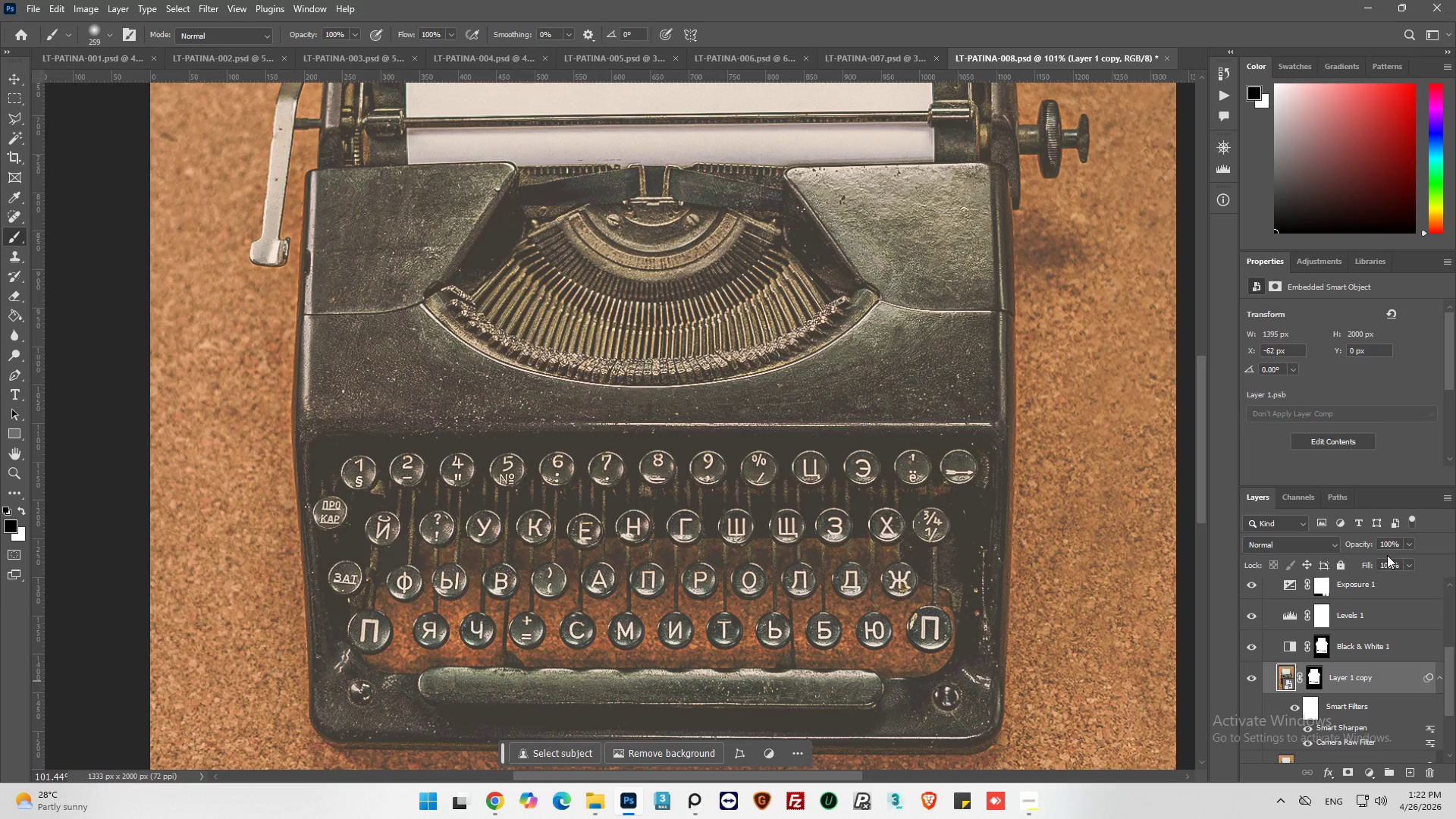 
left_click([1406, 545])
 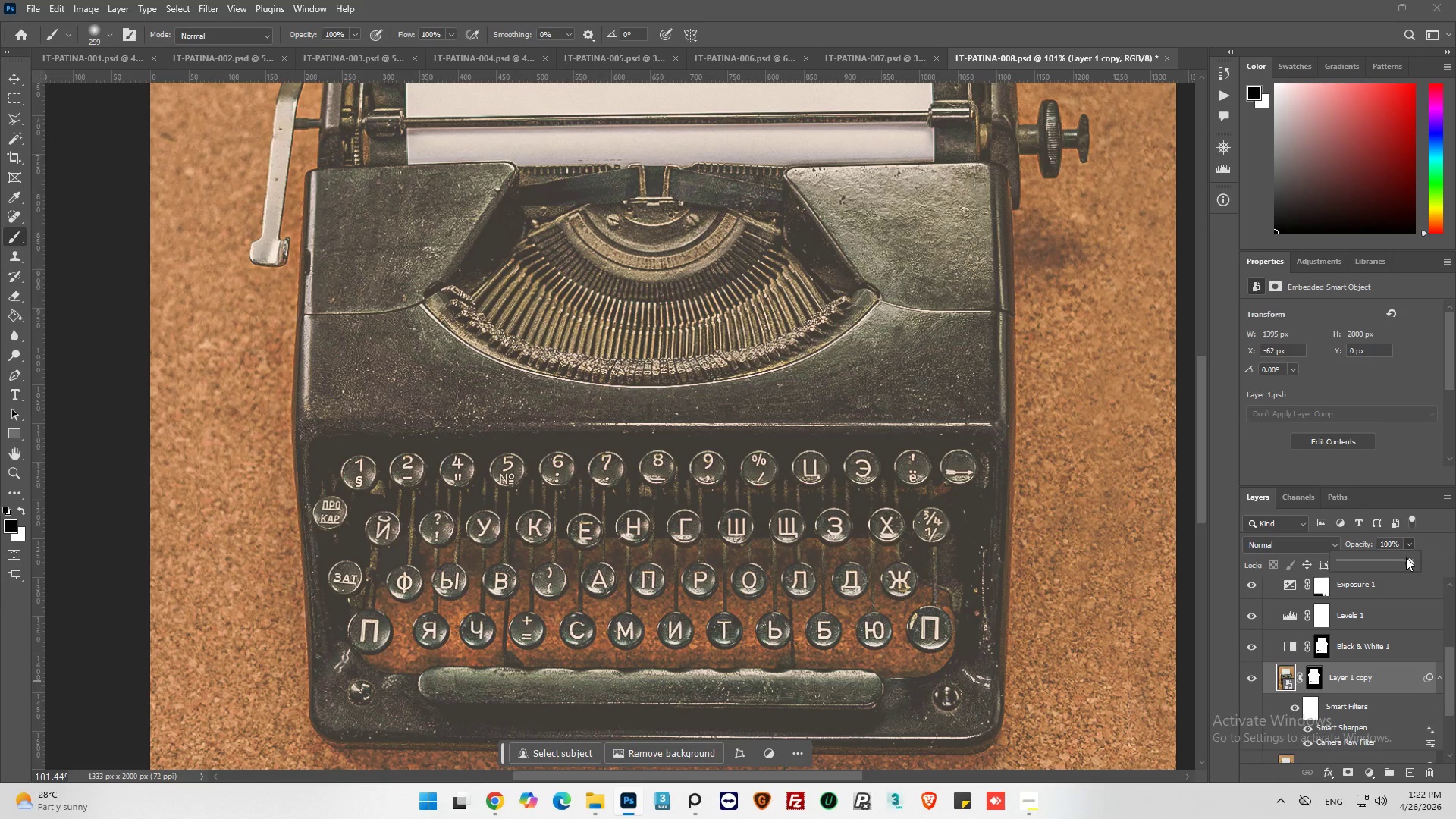 
left_click_drag(start_coordinate=[1406, 557], to_coordinate=[1397, 558])
 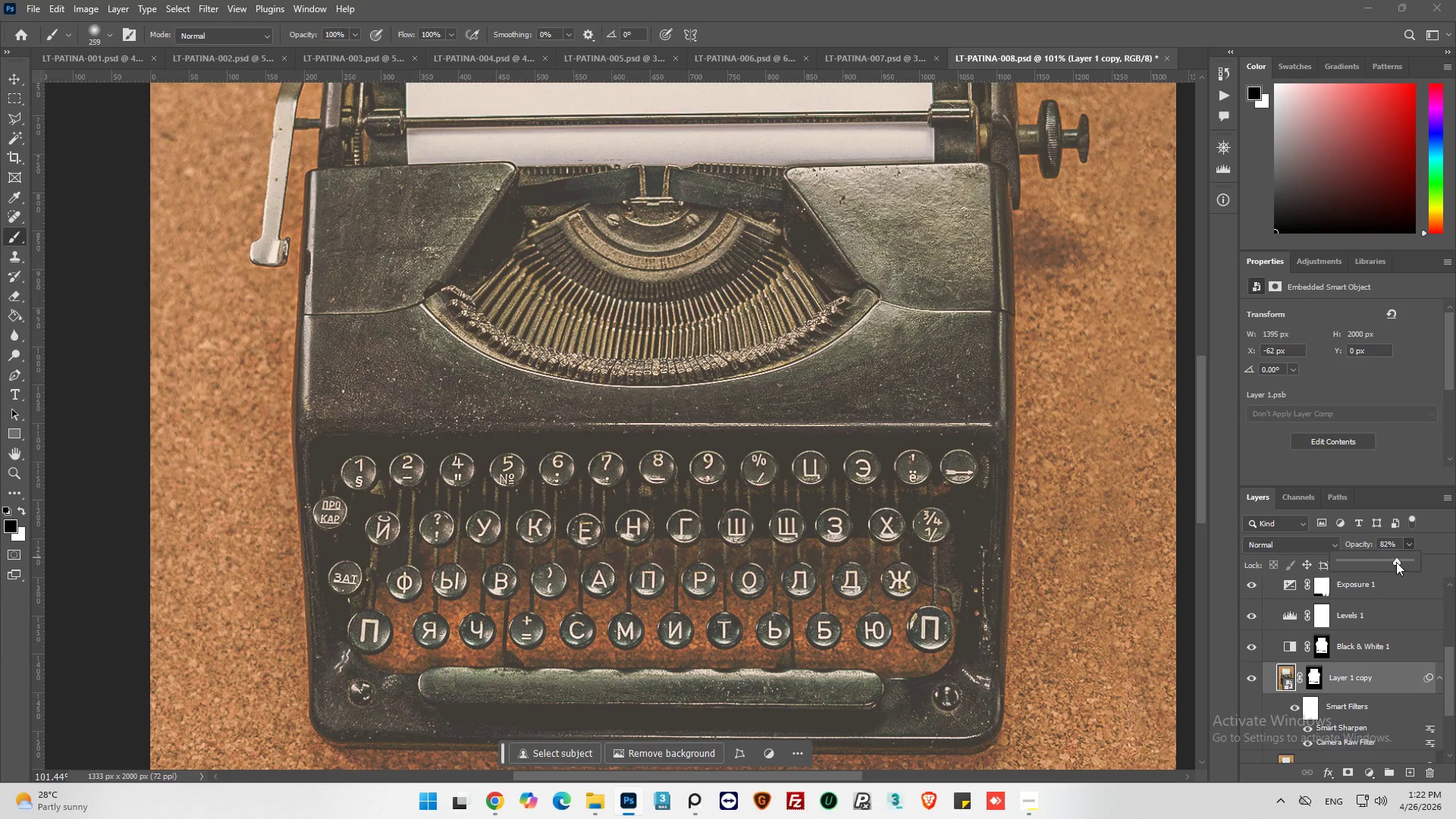 
left_click_drag(start_coordinate=[1396, 562], to_coordinate=[1384, 563])
 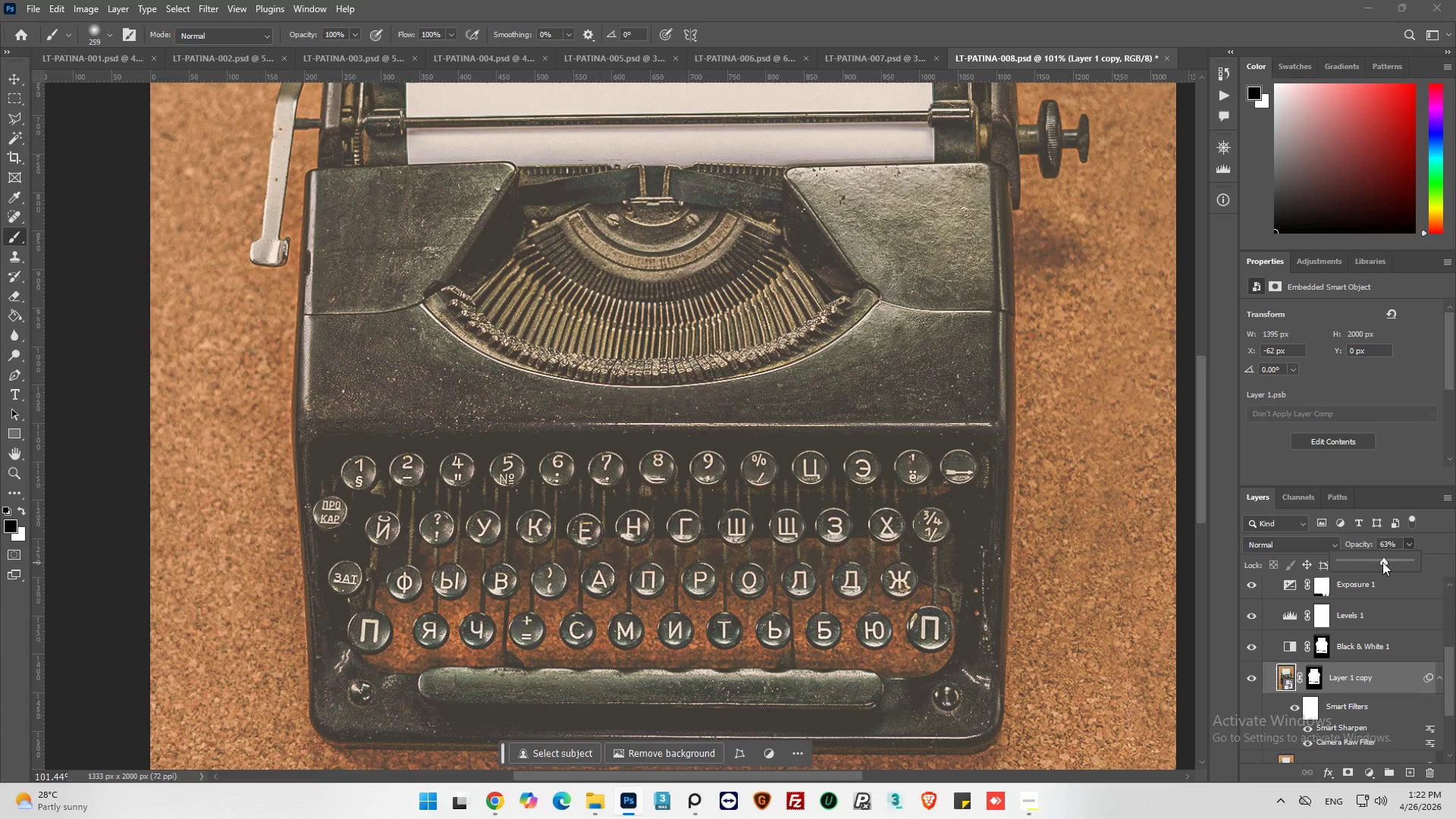 
left_click_drag(start_coordinate=[1382, 560], to_coordinate=[1368, 563])
 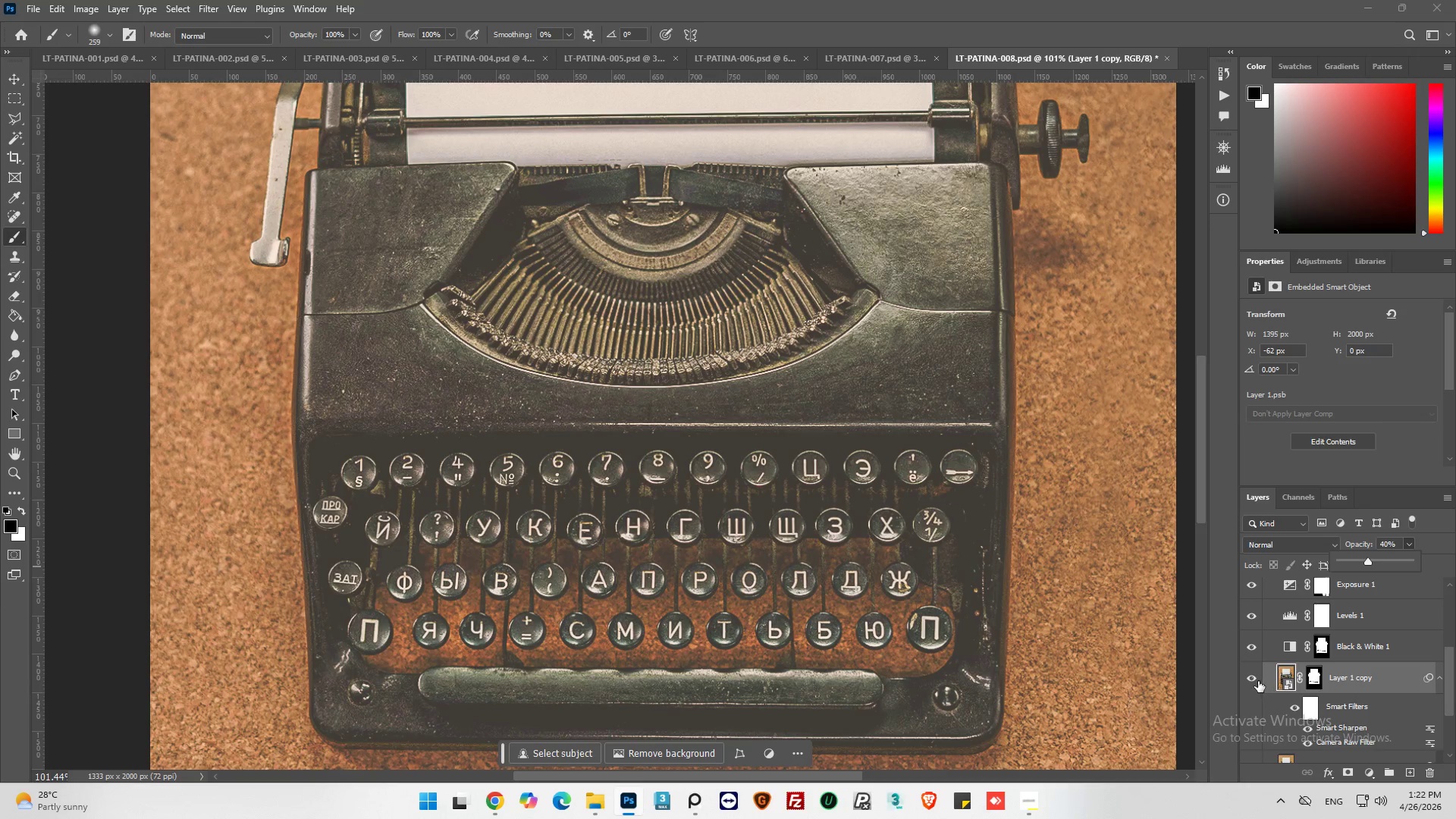 
left_click([1258, 681])
 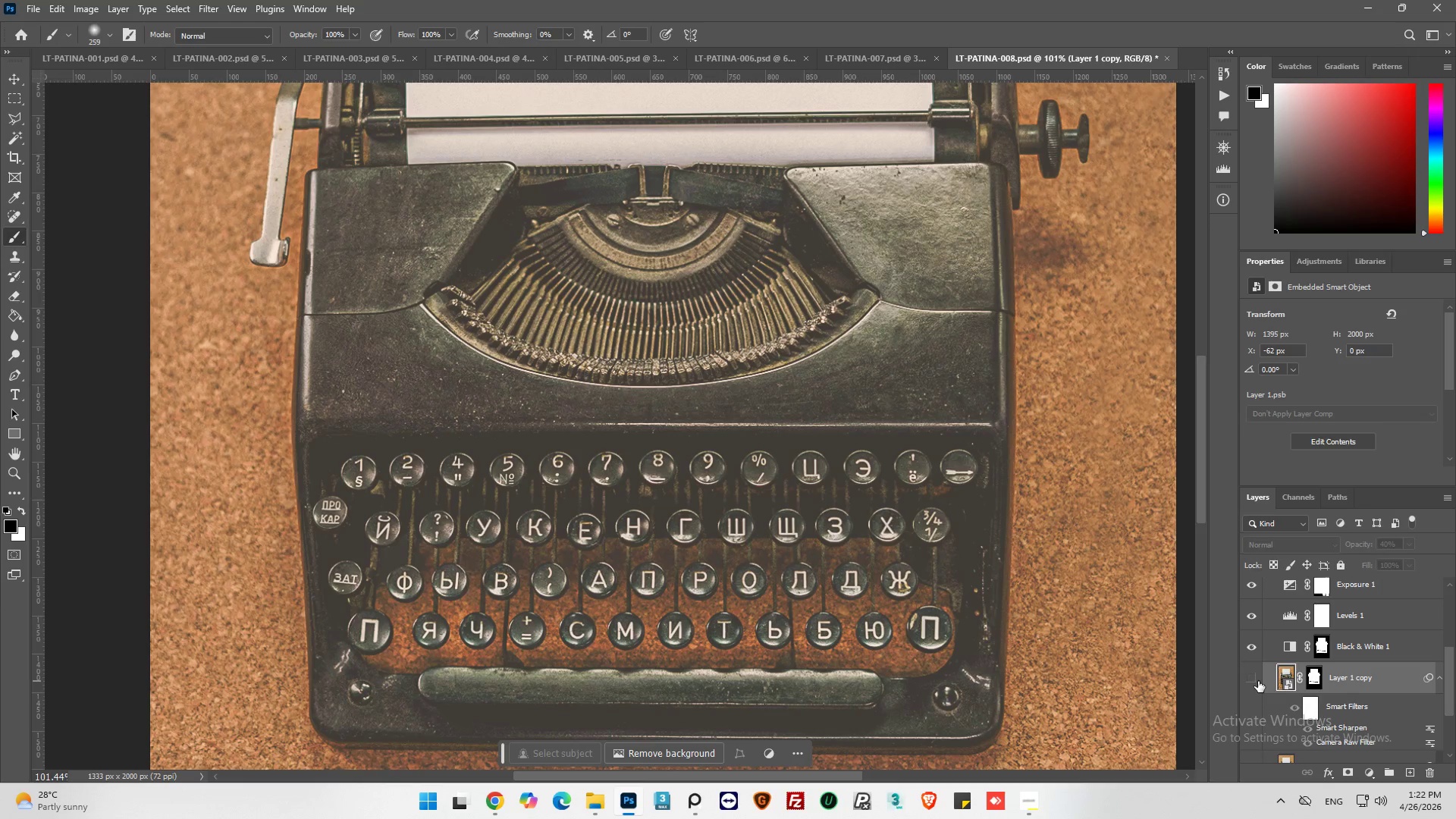 
left_click([1258, 681])
 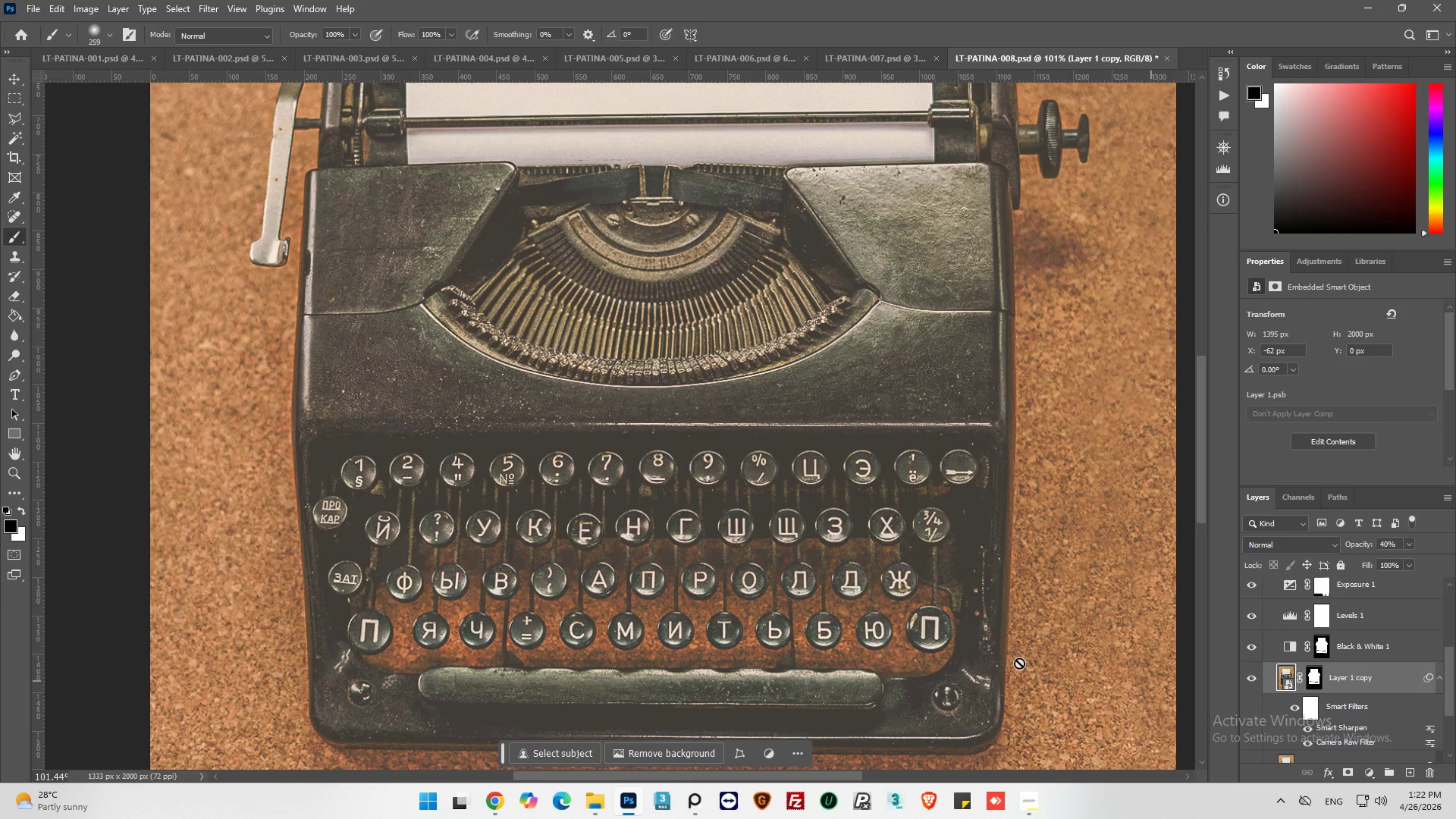 
hold_key(key=AltLeft, duration=0.31)
scroll: coordinate [566, 516], scroll_direction: none, amount: 0.0
 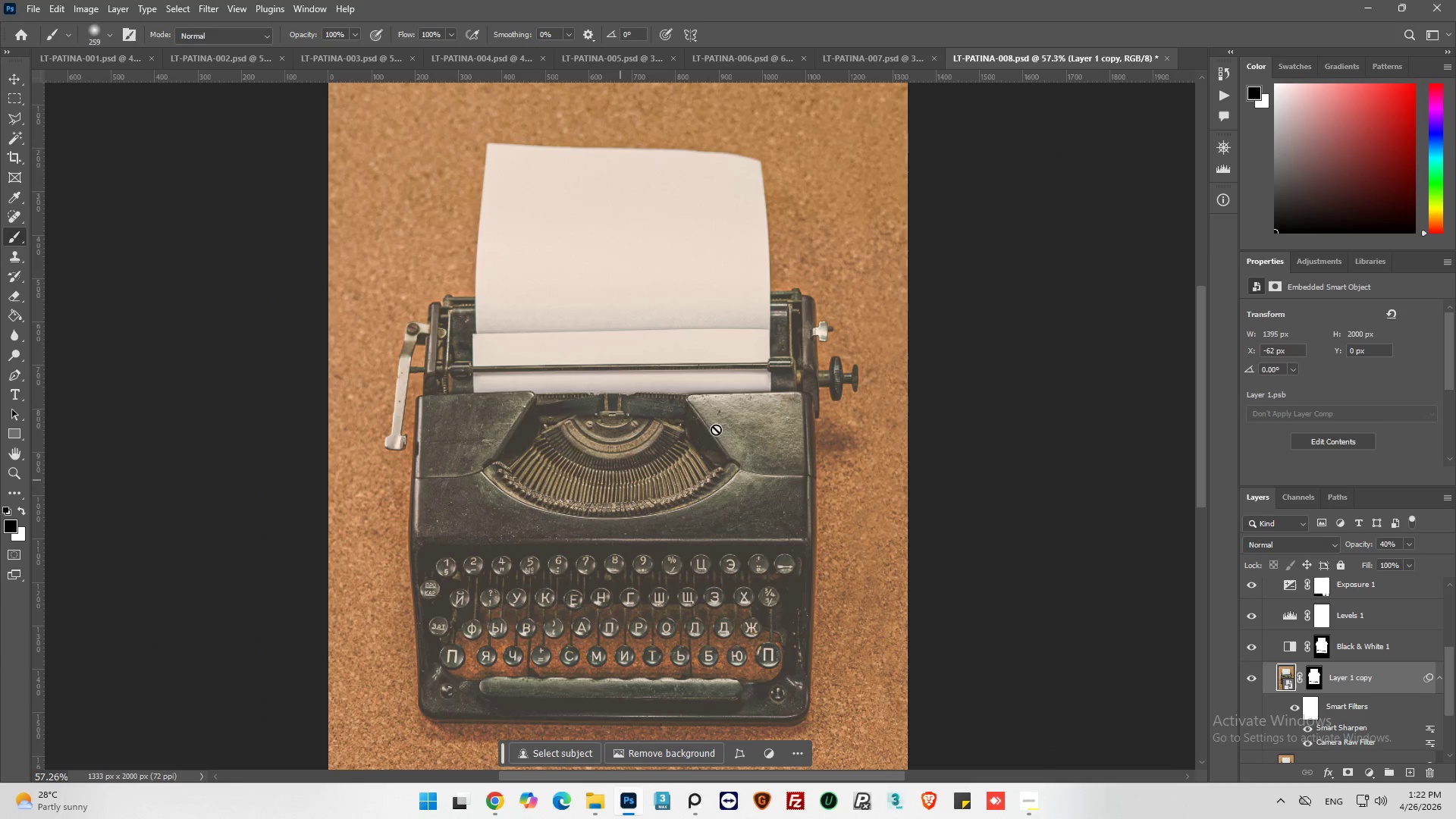 
hold_key(key=AltLeft, duration=0.44)
scroll: coordinate [779, 369], scroll_direction: up, amount: 5.0
 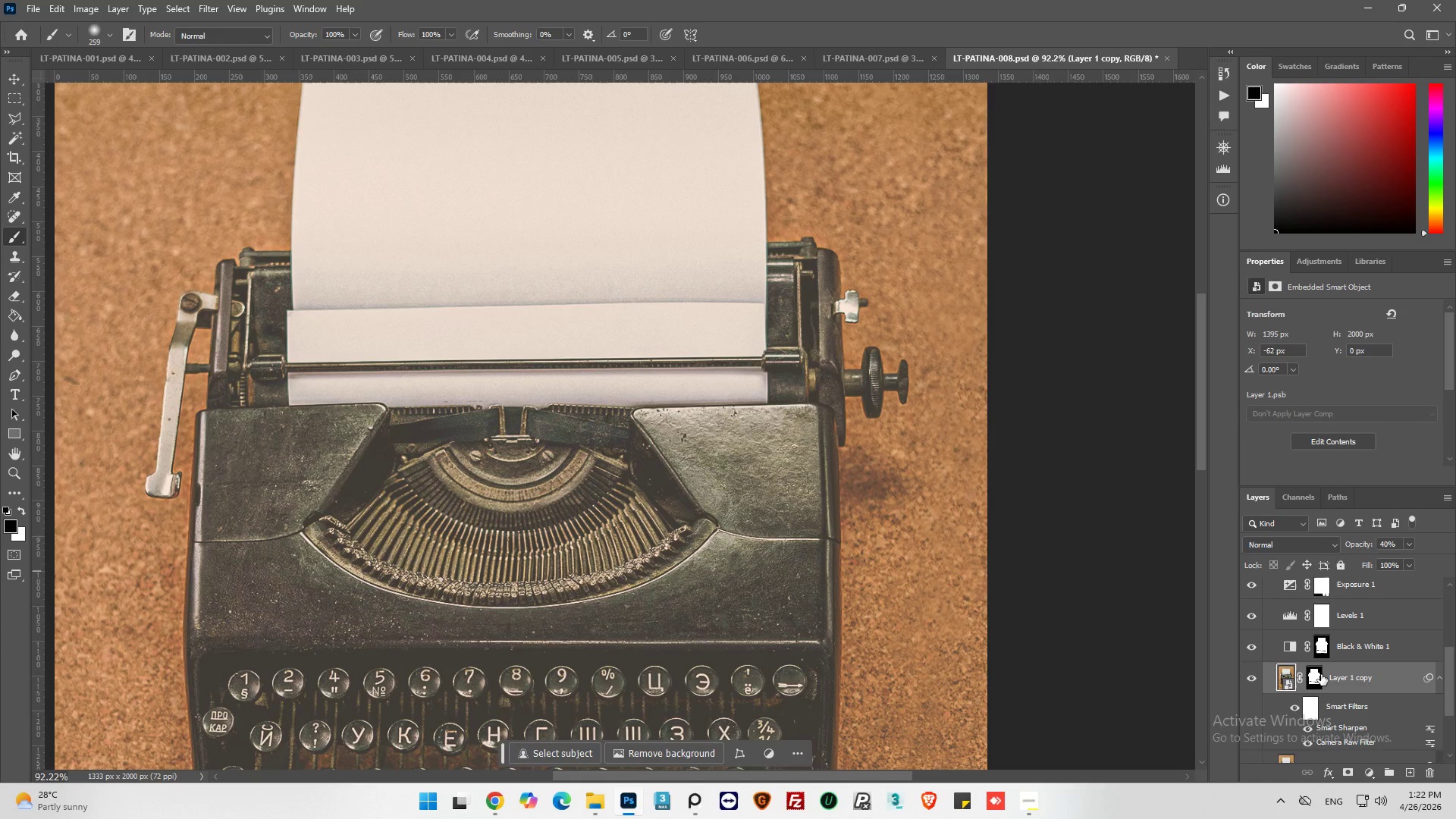 
left_click([1319, 675])
 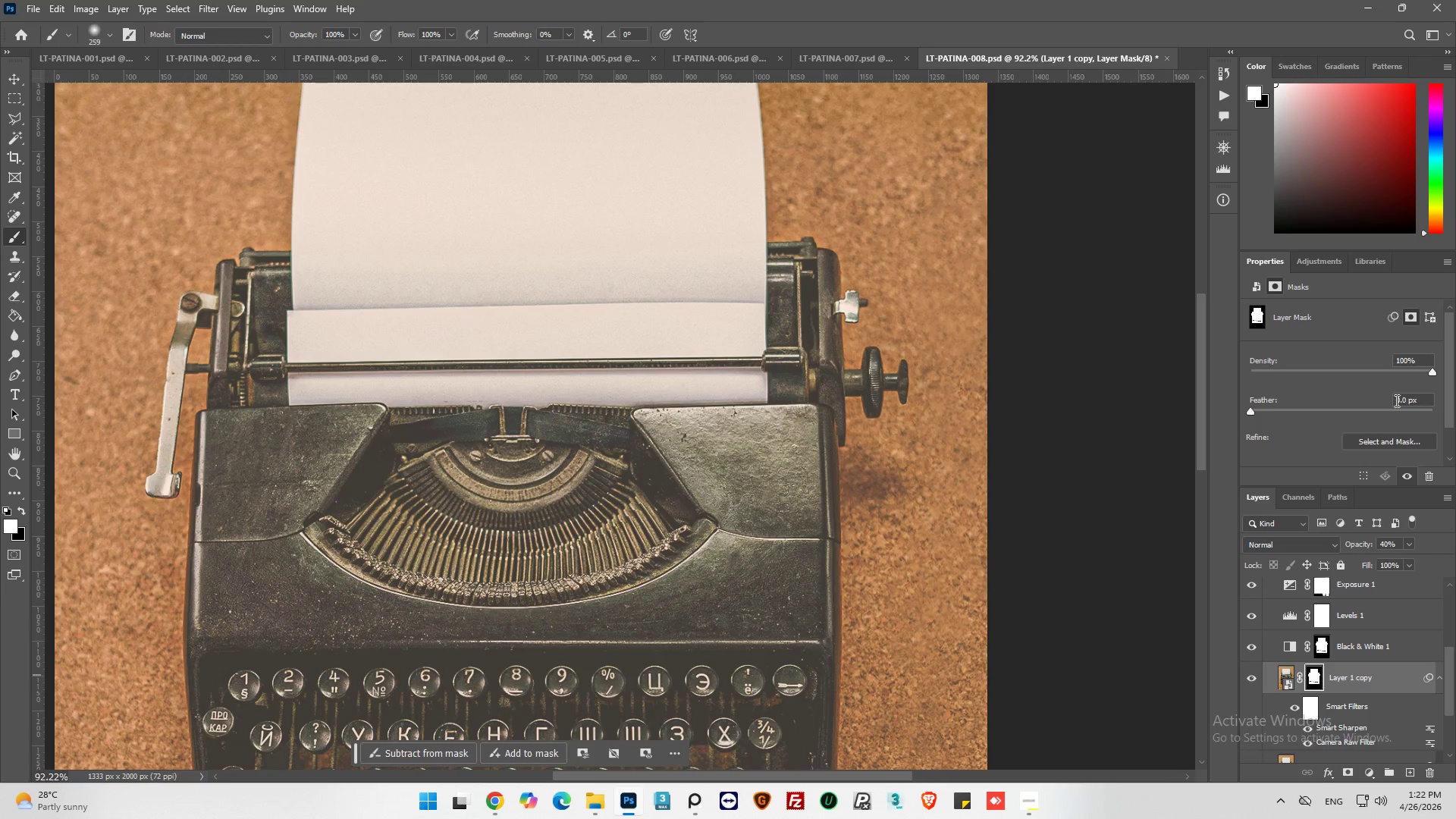 
double_click([1399, 400])
 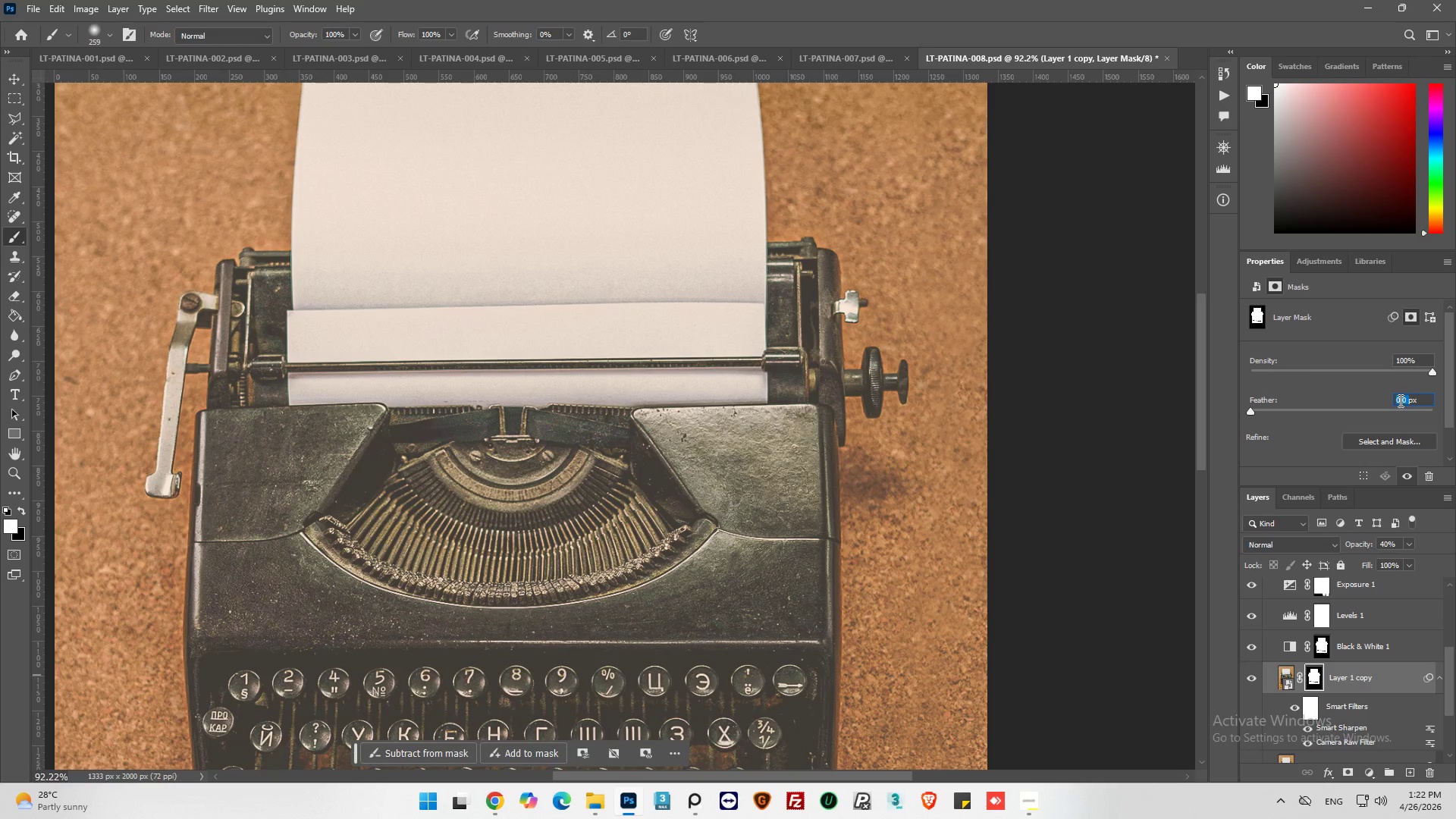 
key(1)
 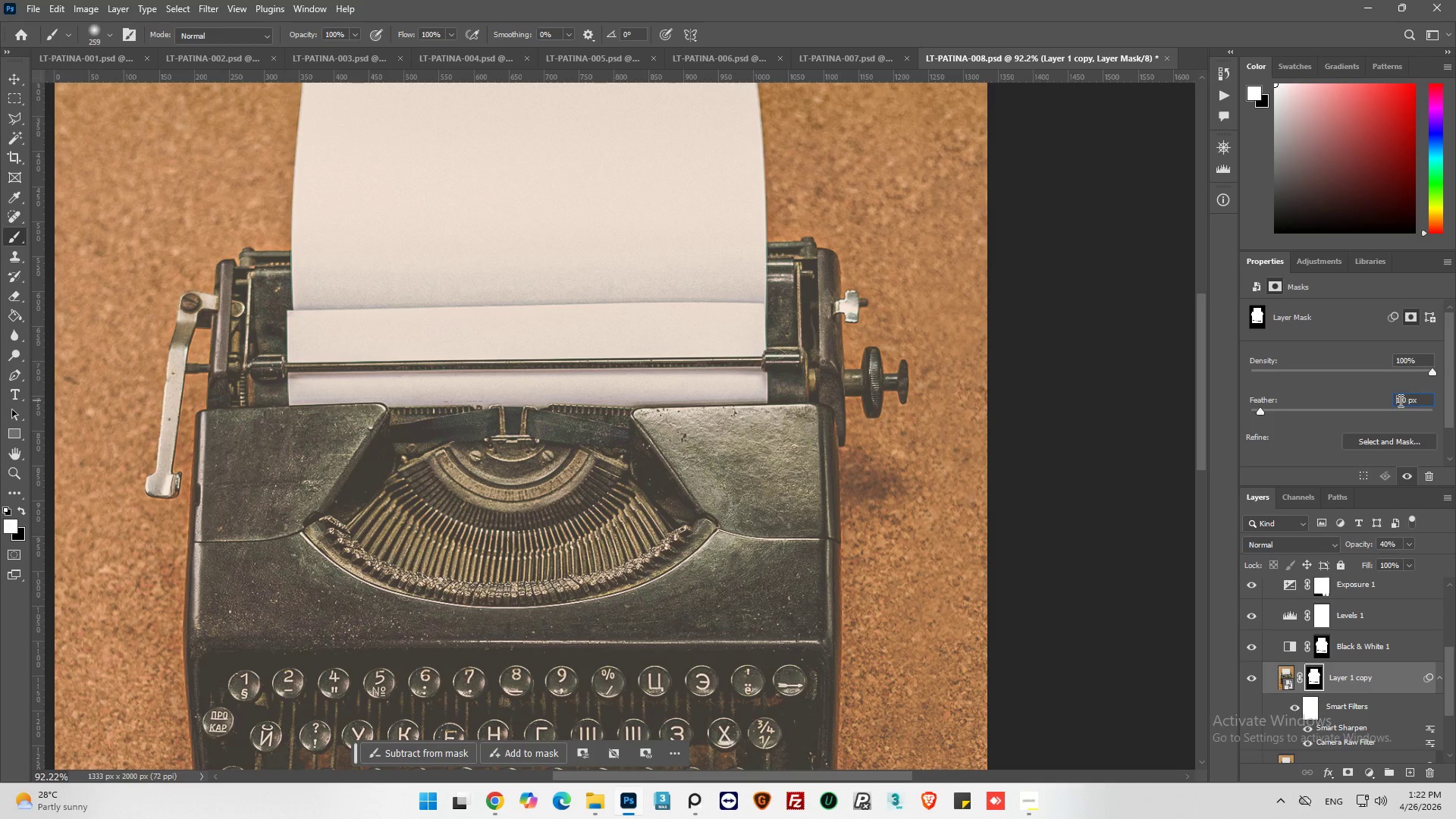 
key(Enter)
 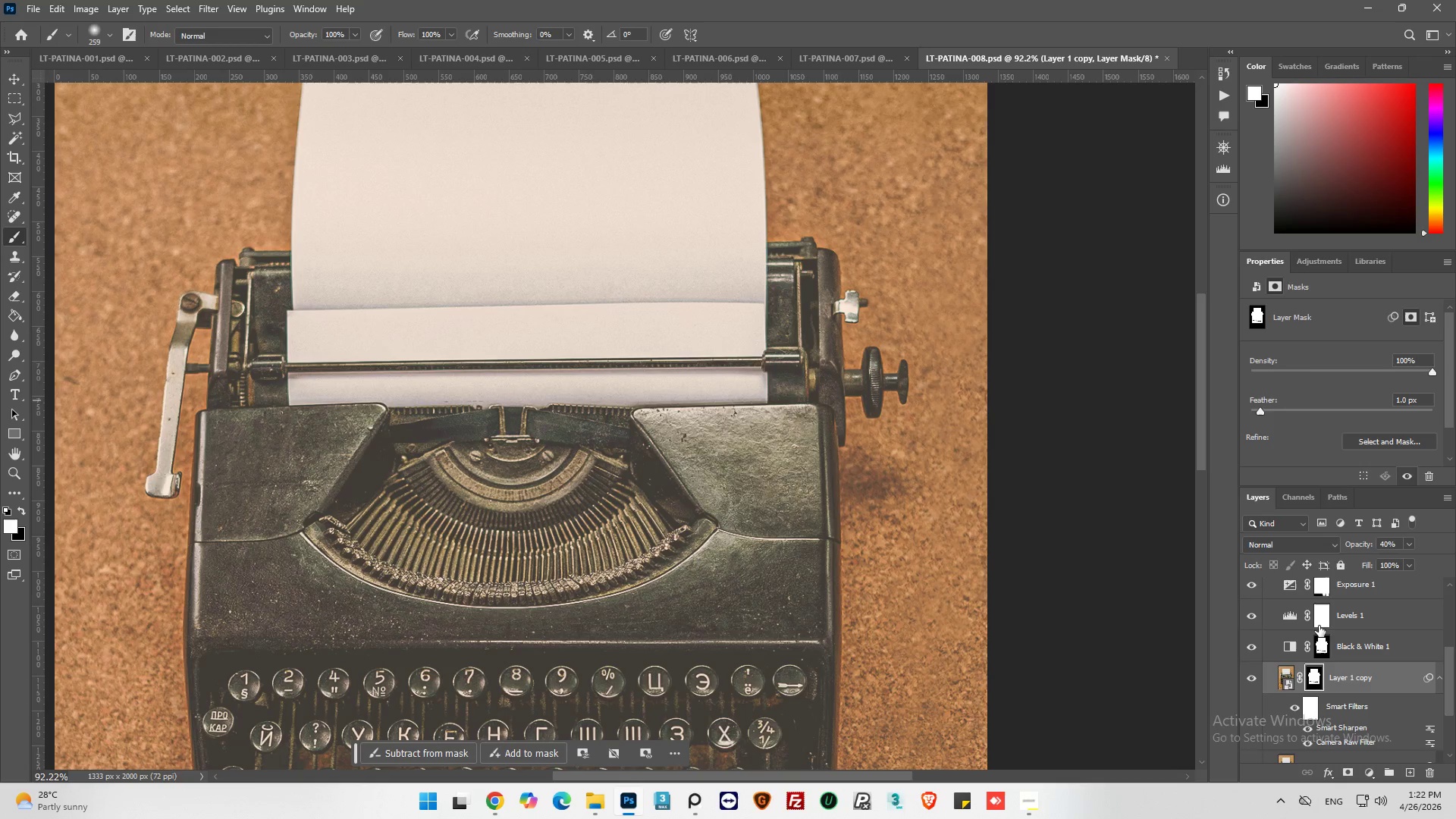 
left_click([1325, 650])
 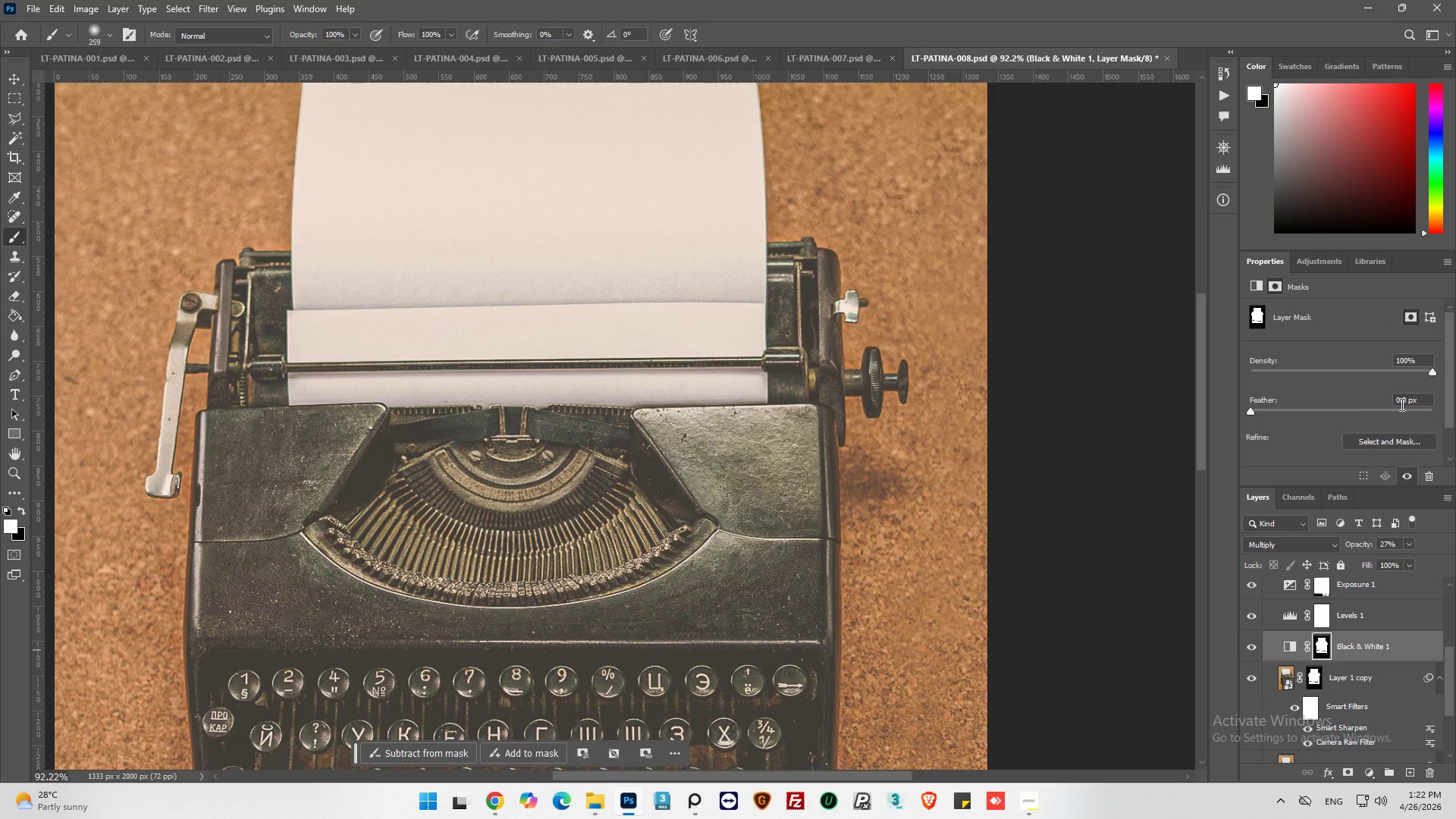 
double_click([1401, 403])
 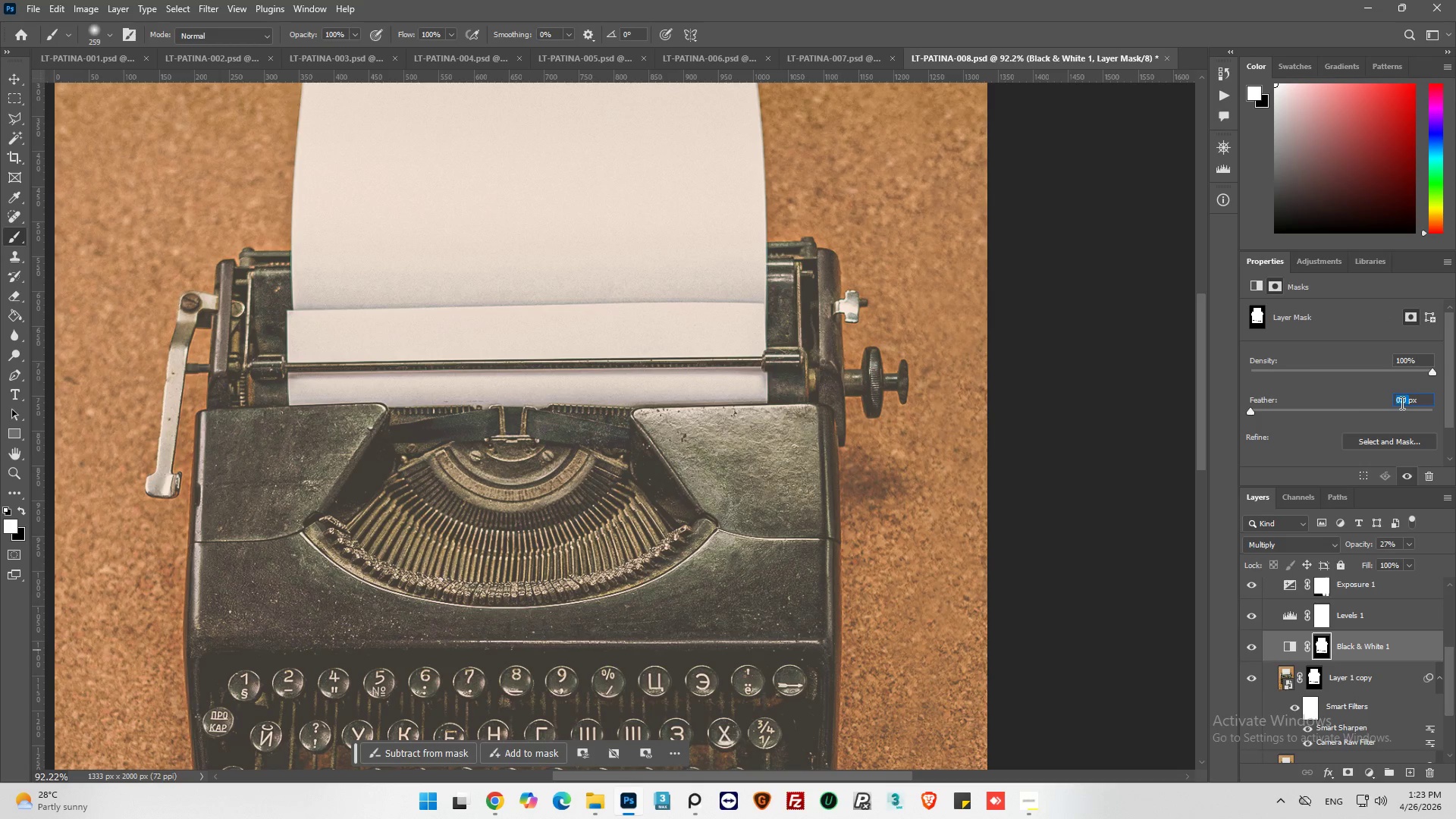 
key(1)
 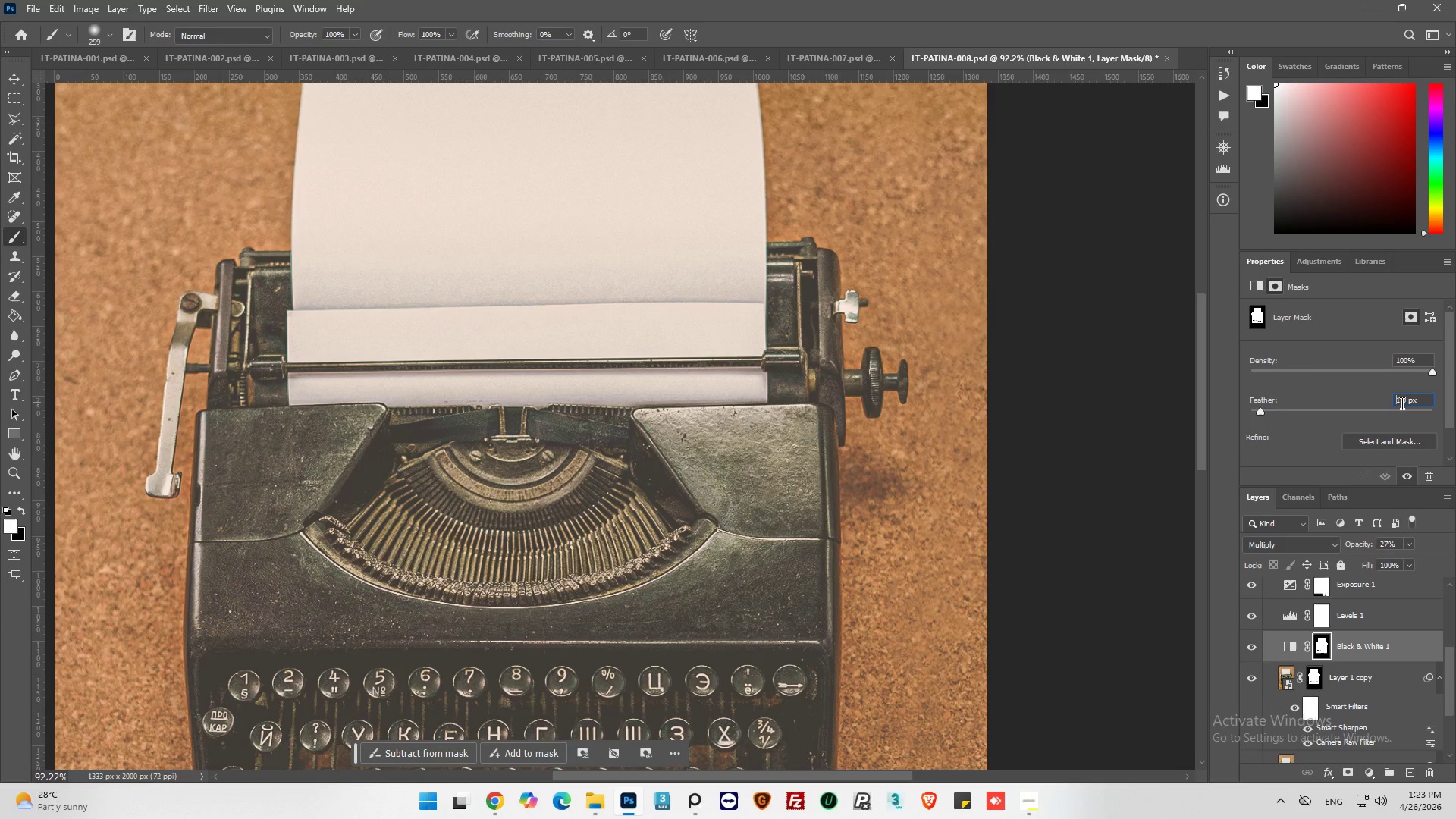 
key(Enter)
 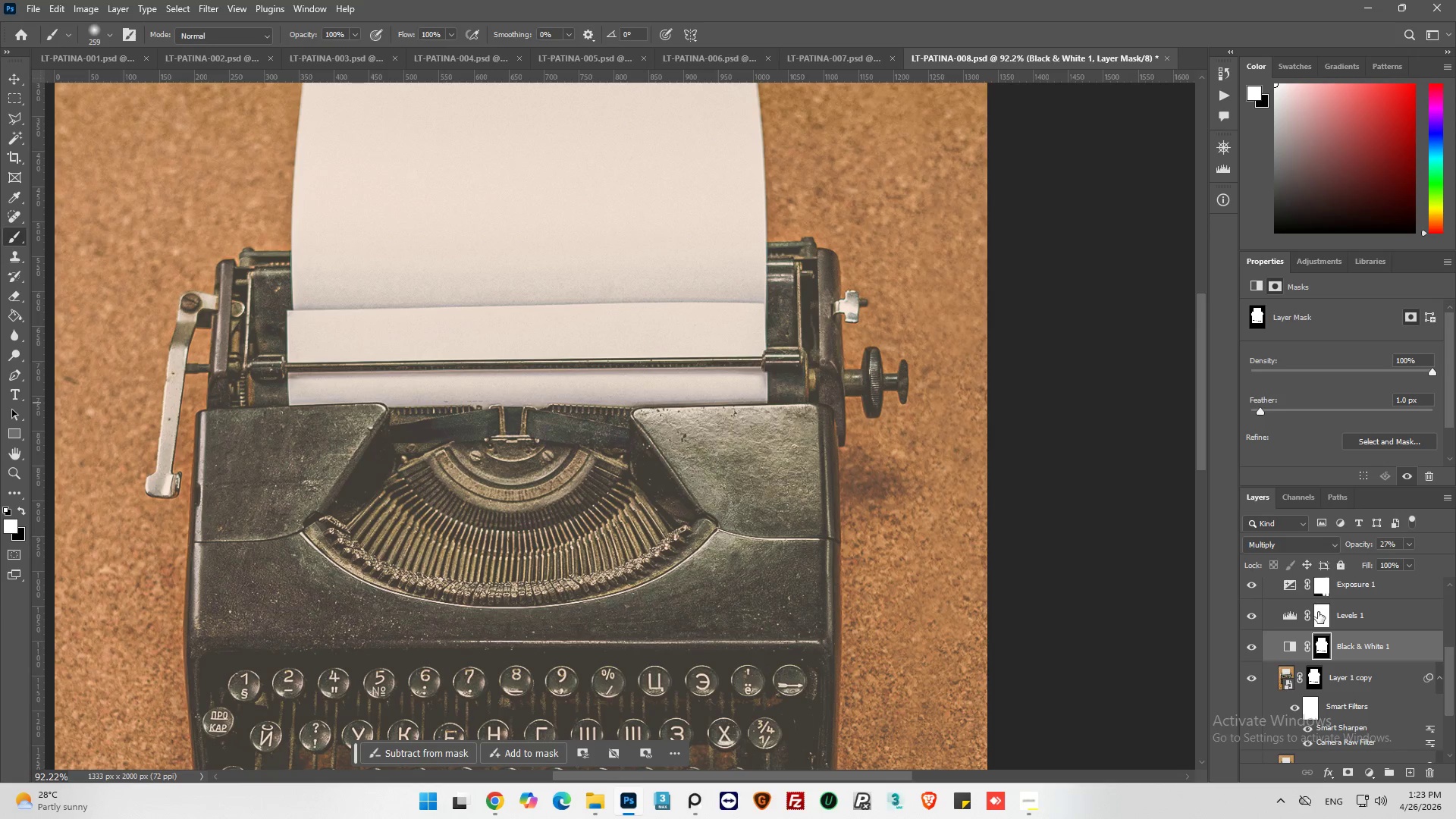 
scroll: coordinate [1320, 623], scroll_direction: up, amount: 1.0
 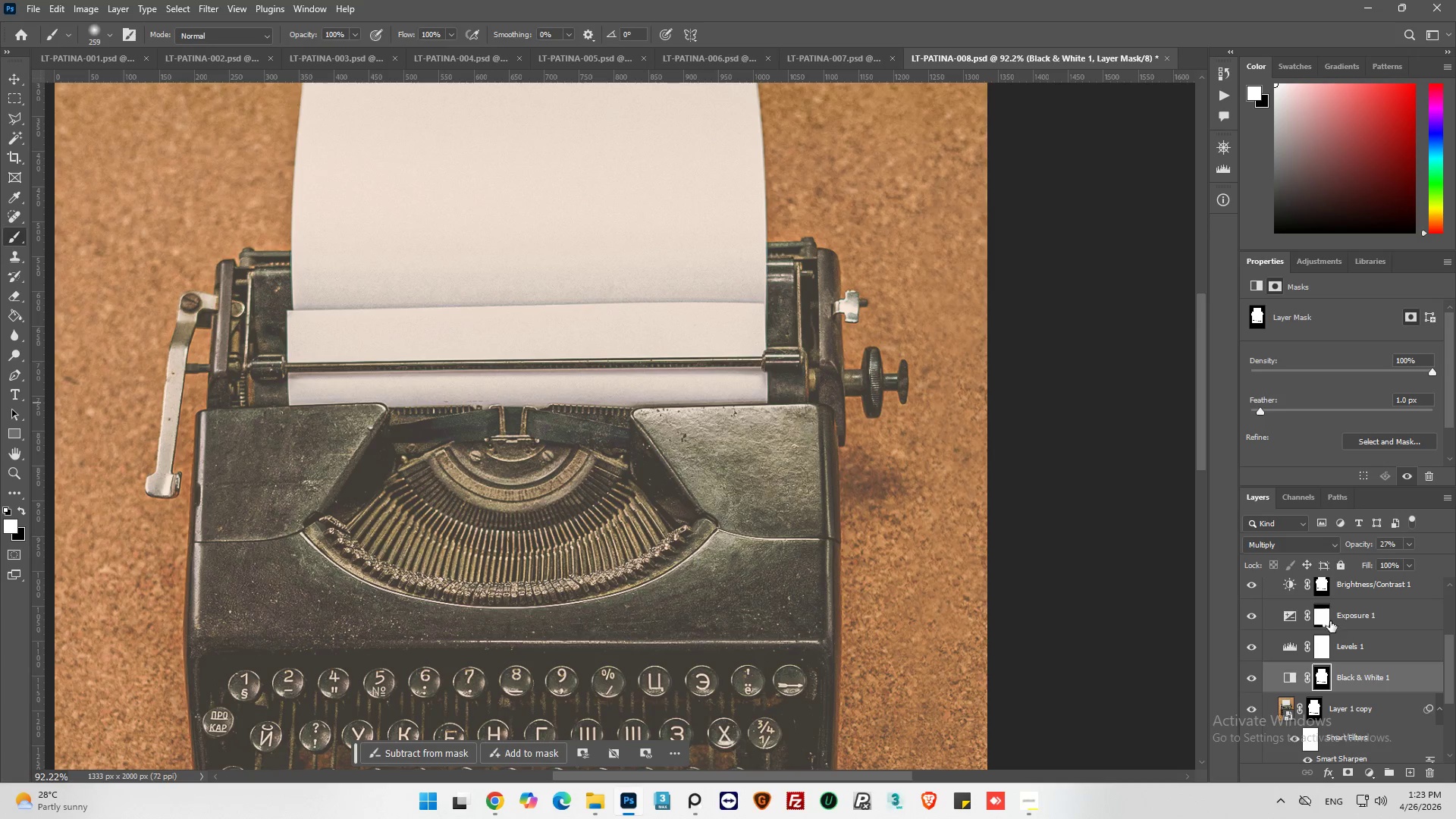 
left_click([1326, 620])
 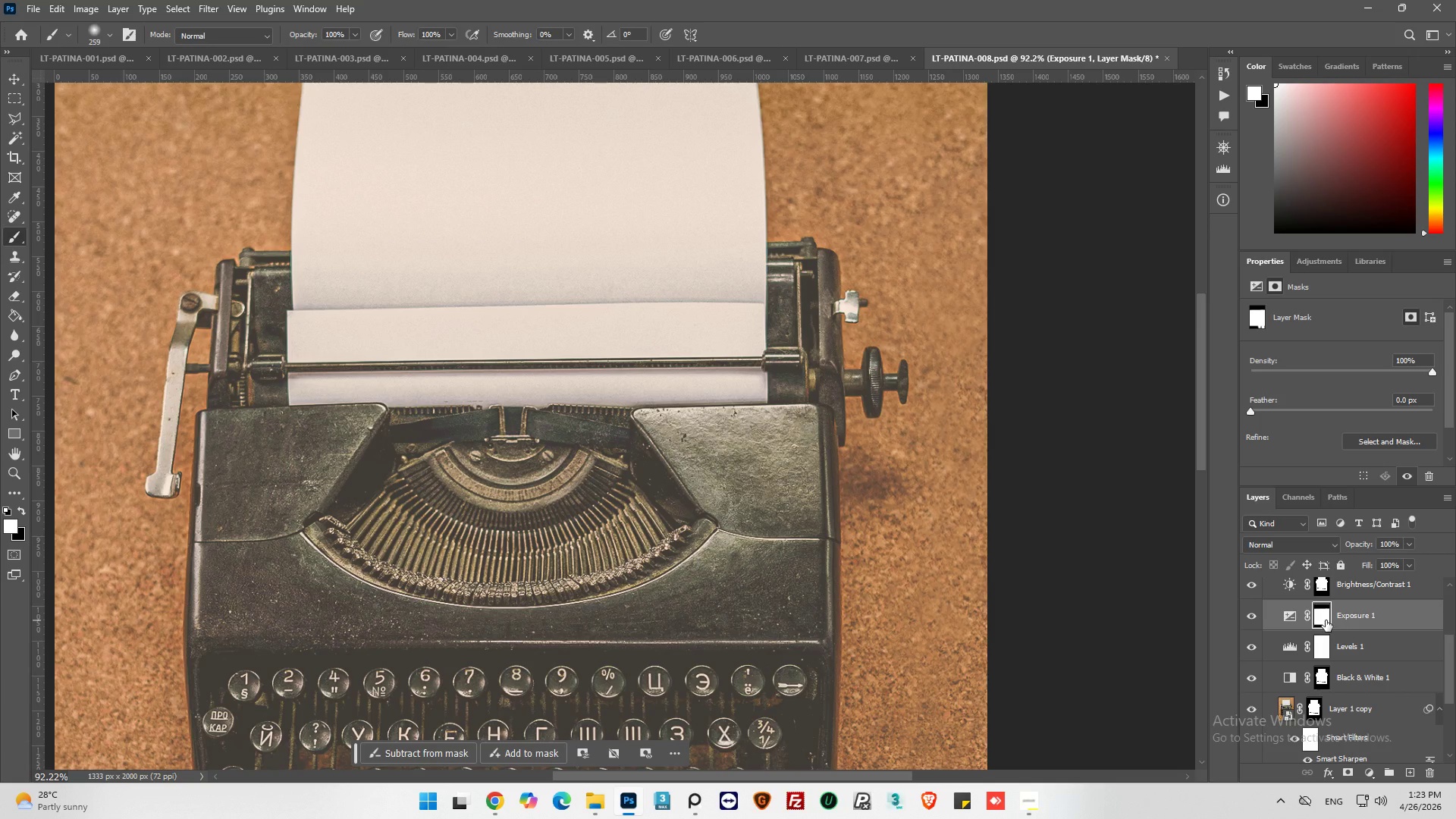 
hold_key(key=ControlLeft, duration=0.53)
left_click([1325, 620])
 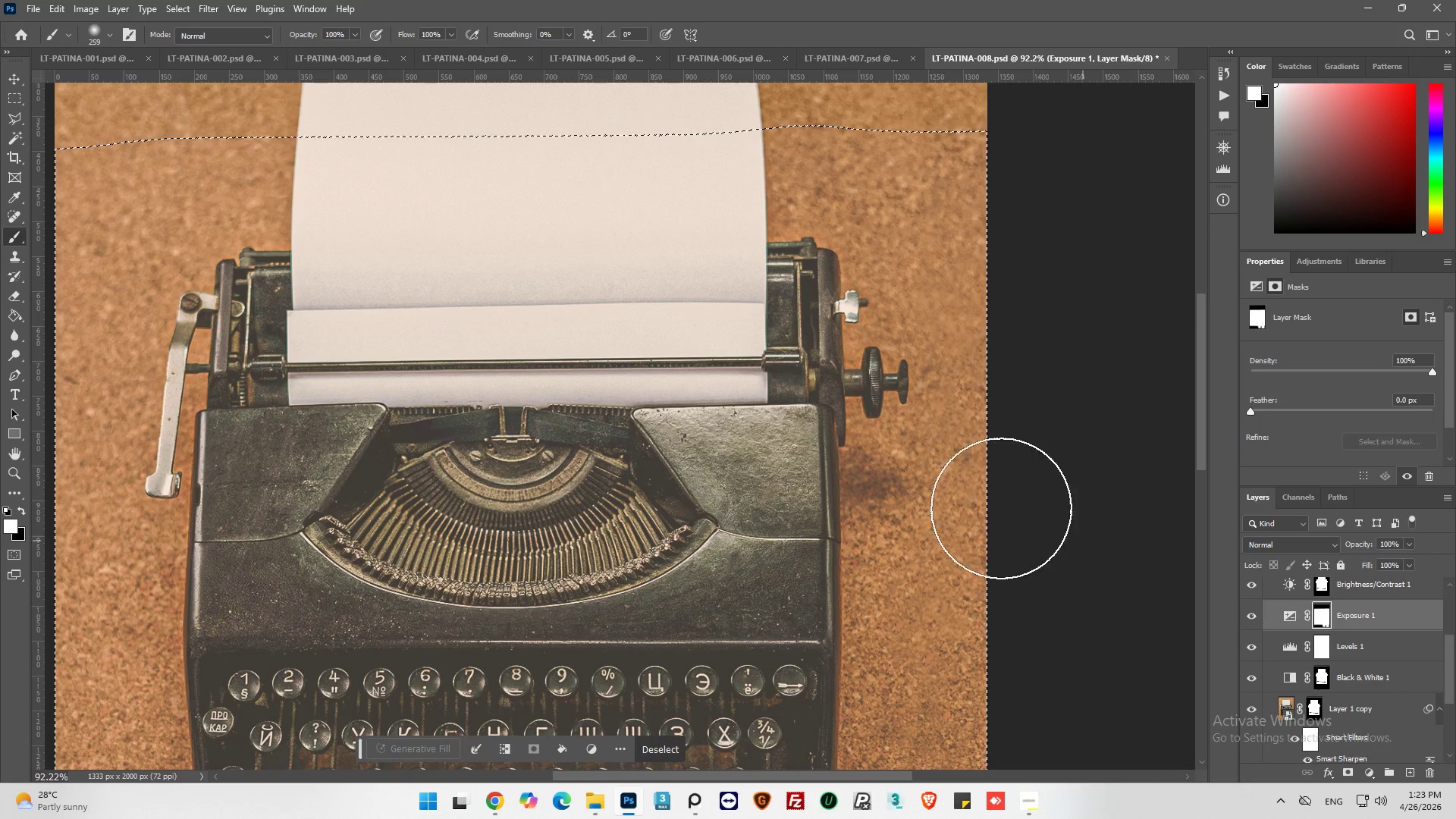 
hold_key(key=AltLeft, duration=0.31)
scroll: coordinate [961, 500], scroll_direction: down, amount: 26.0
 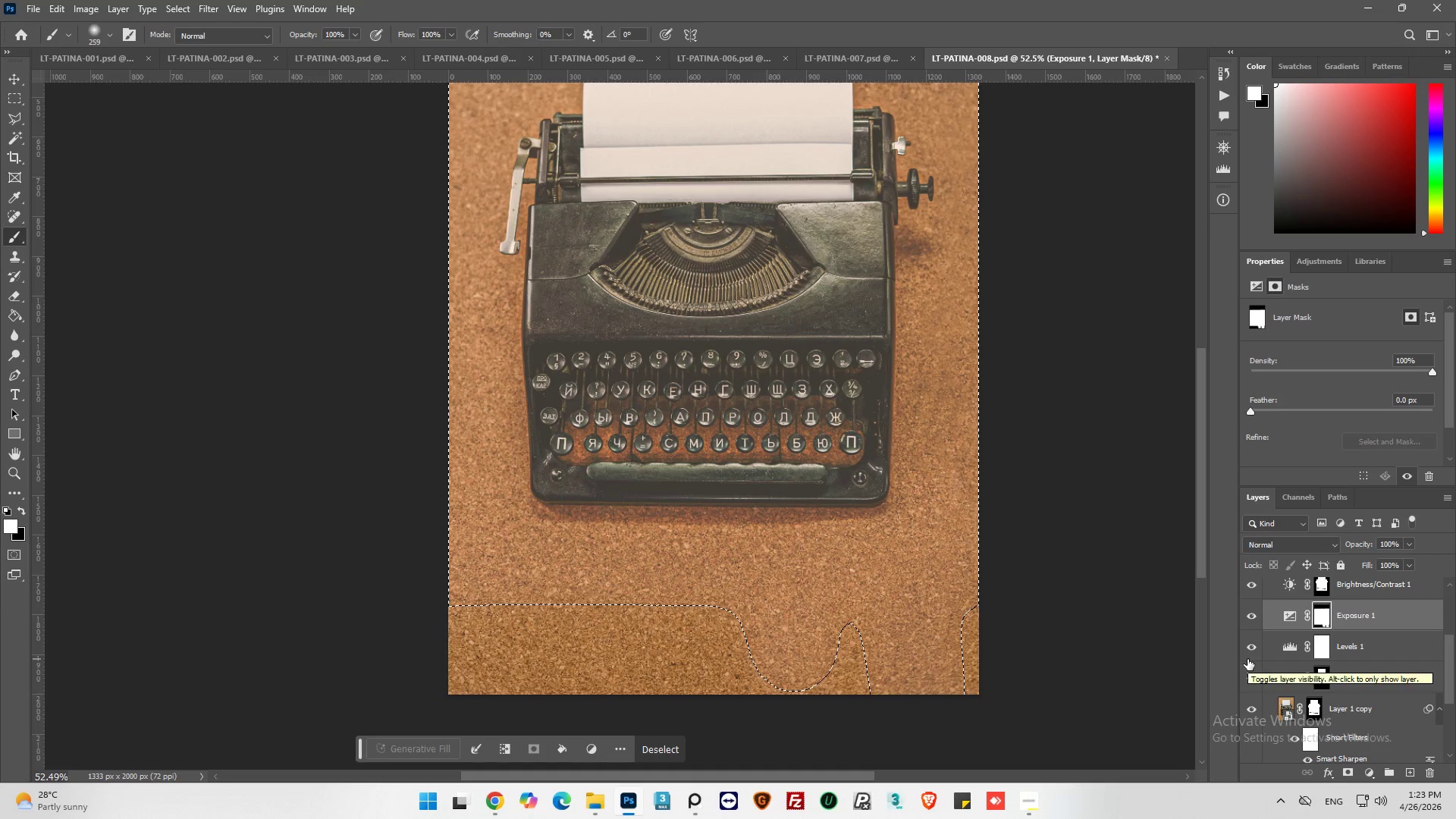 
wait(5.88)
 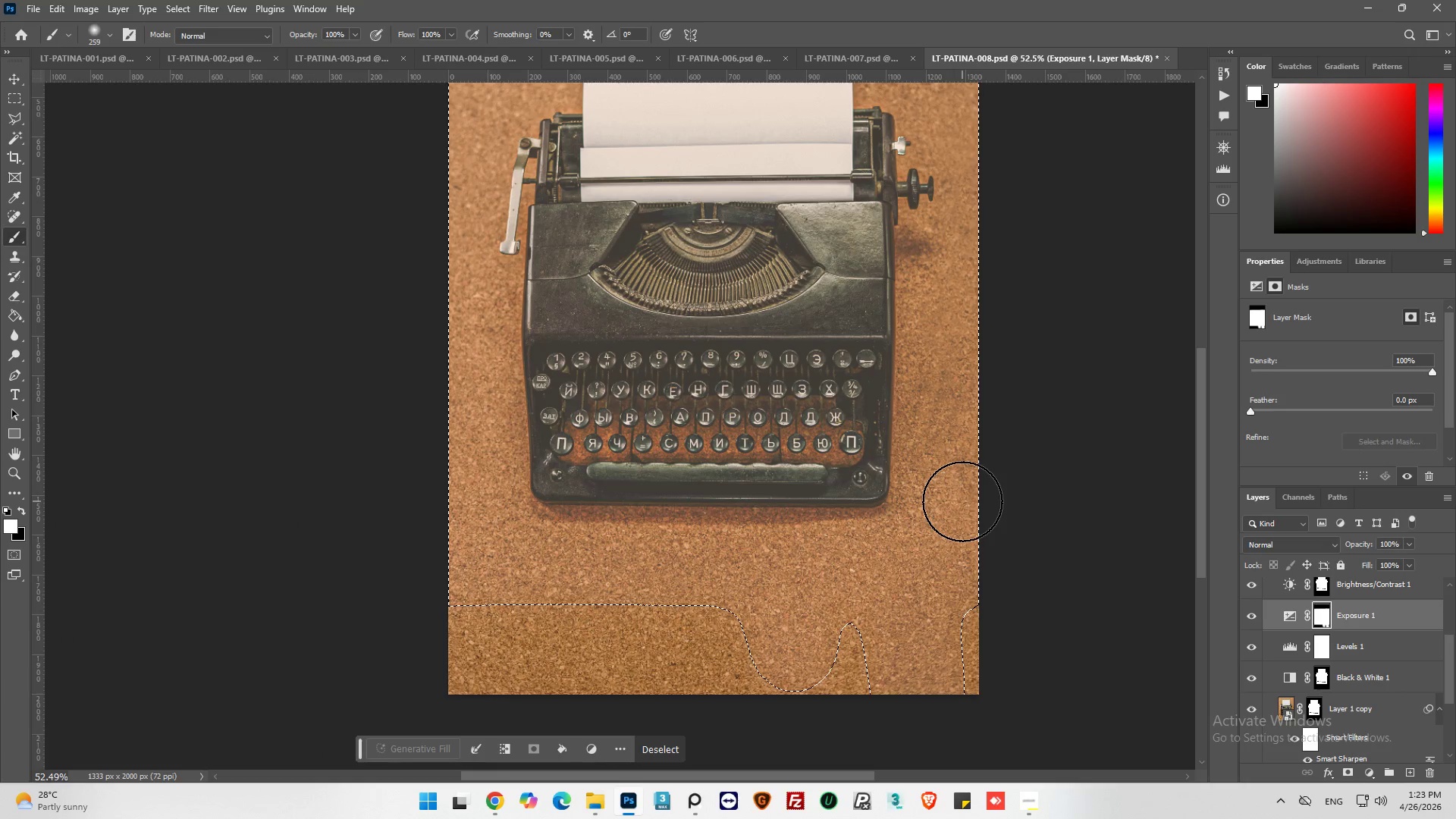 
left_click([656, 748])
 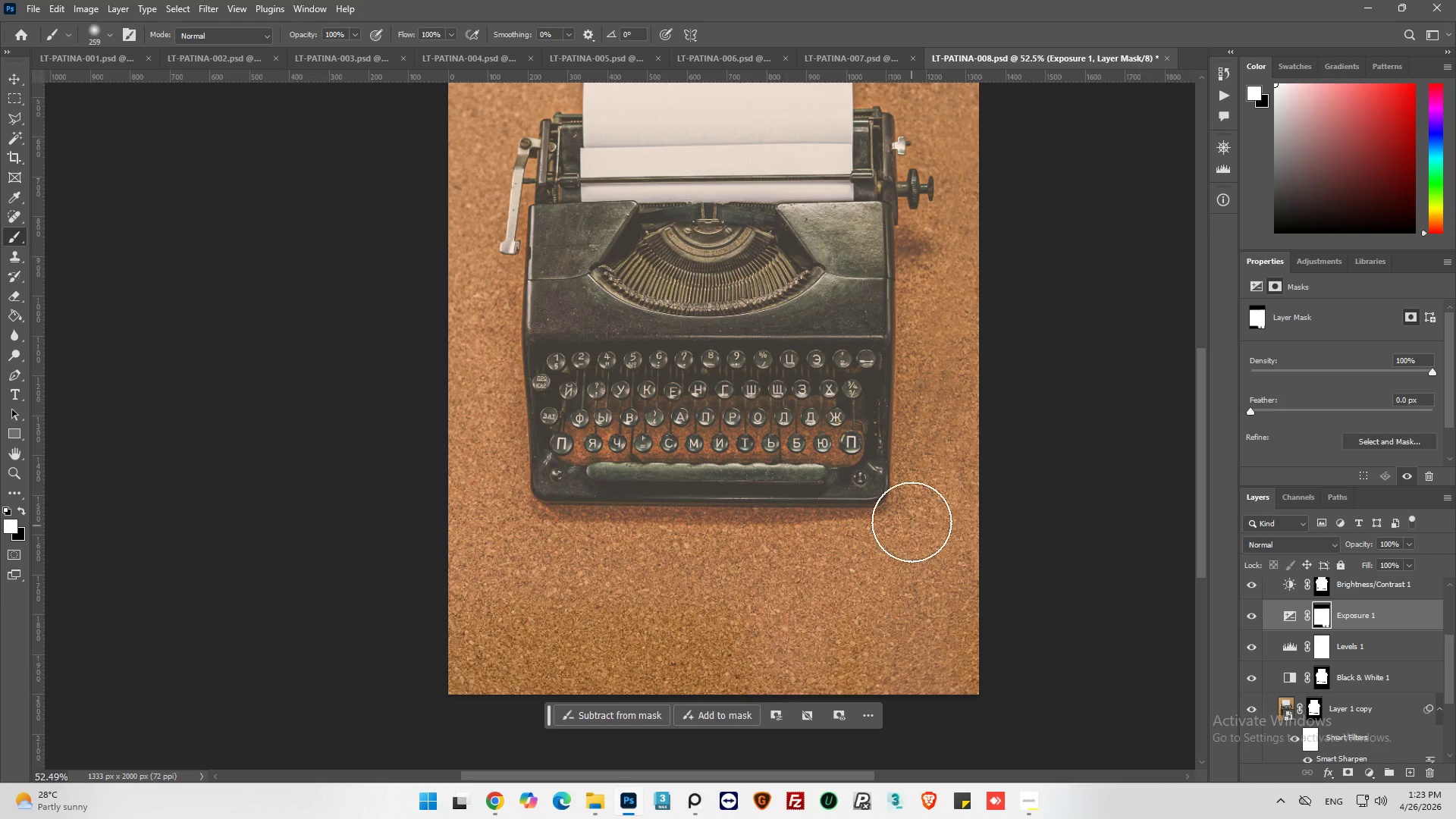 
key(Alt+AltLeft)
 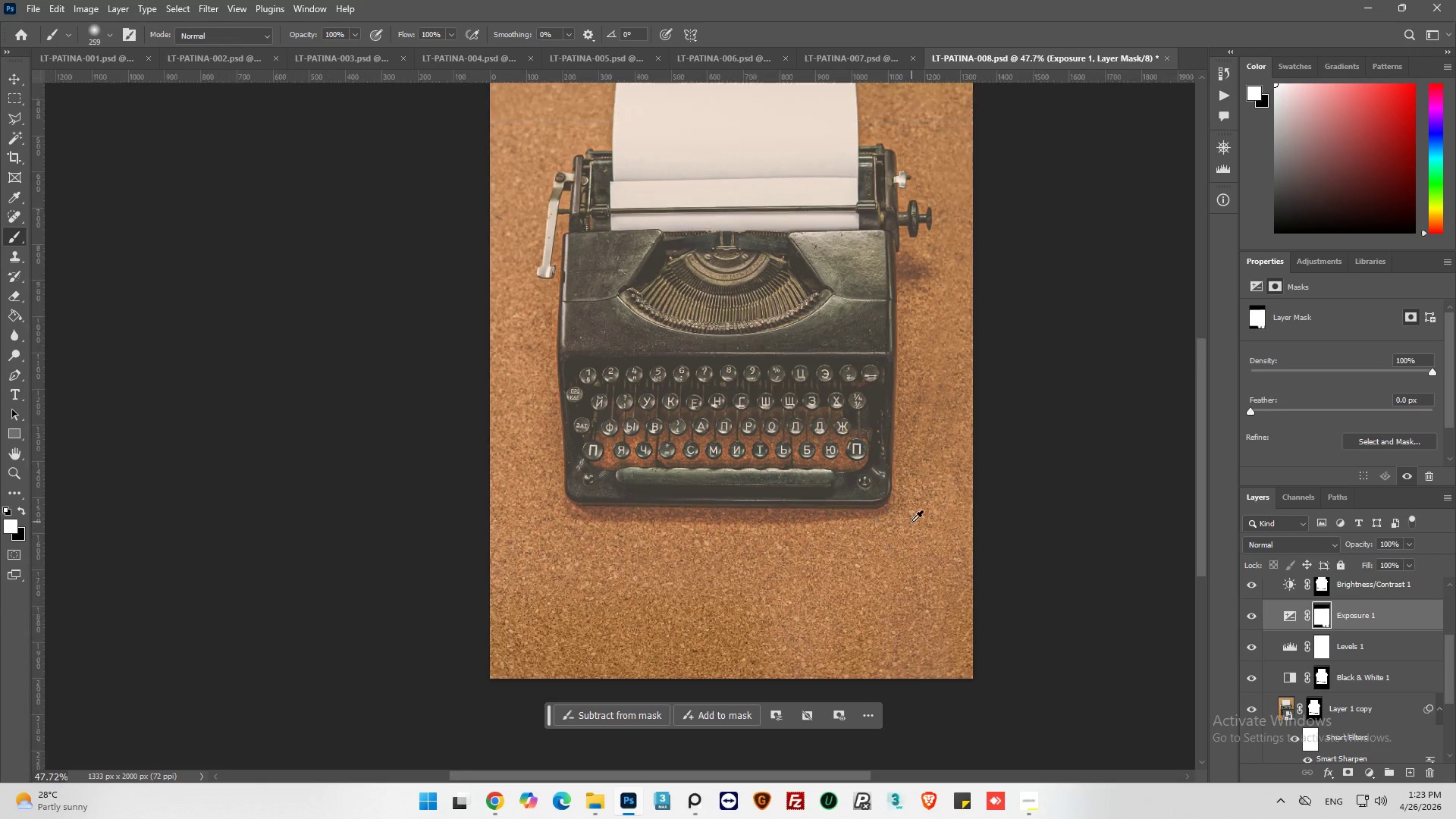 
scroll: coordinate [912, 522], scroll_direction: down, amount: 3.0
 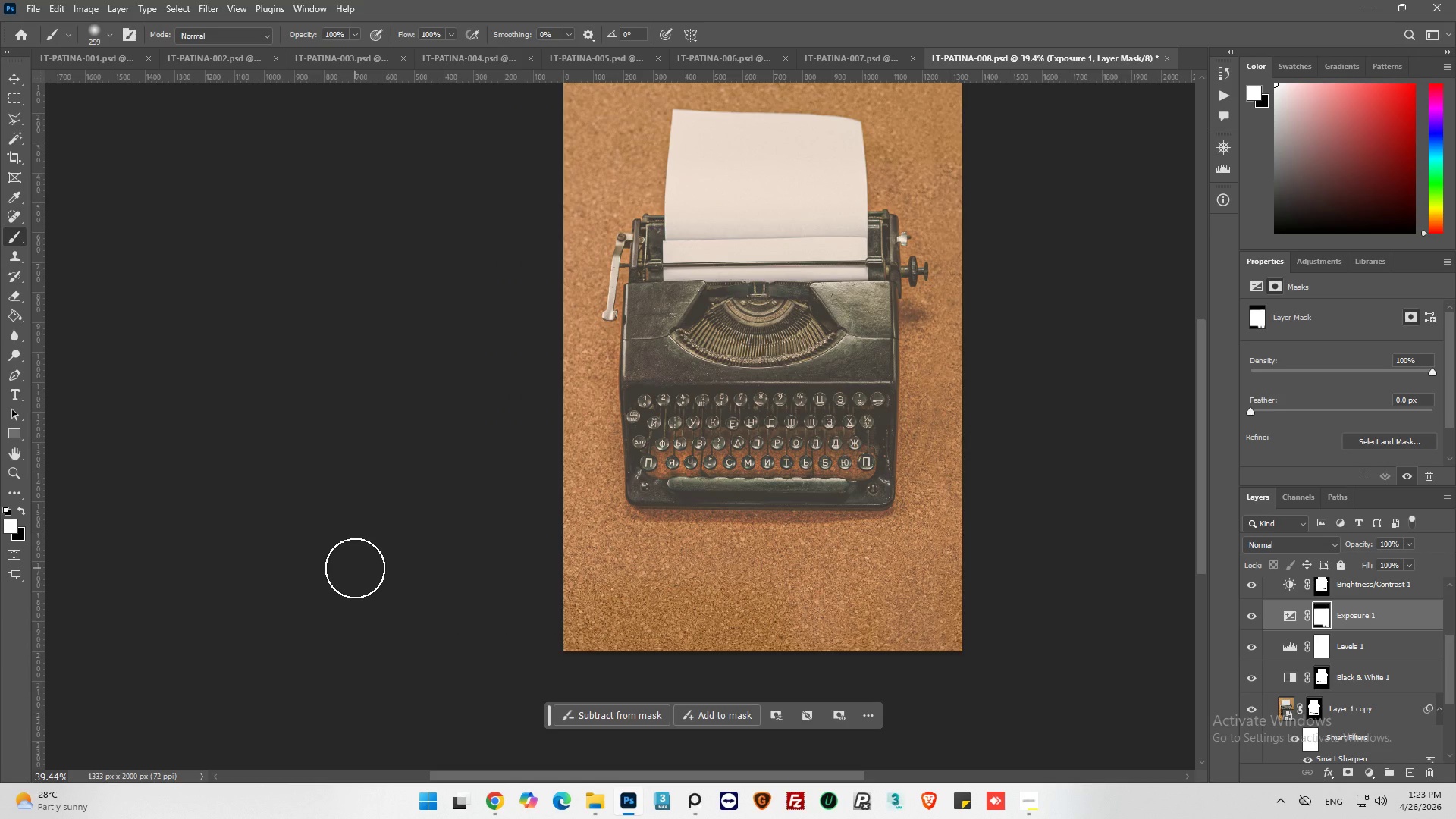 
left_click_drag(start_coordinate=[355, 568], to_coordinate=[1090, 635])
 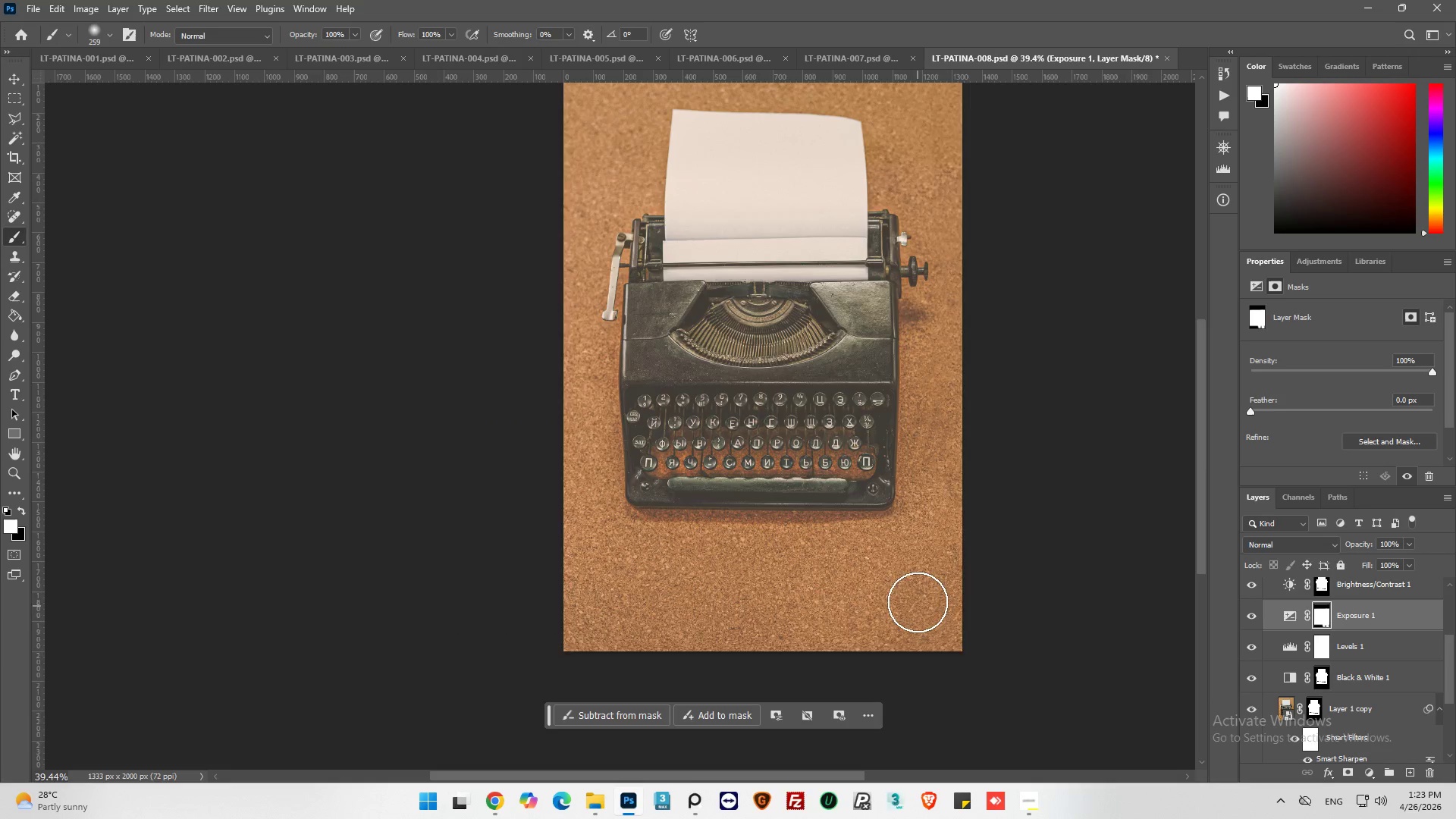 
key(Alt+AltLeft)
 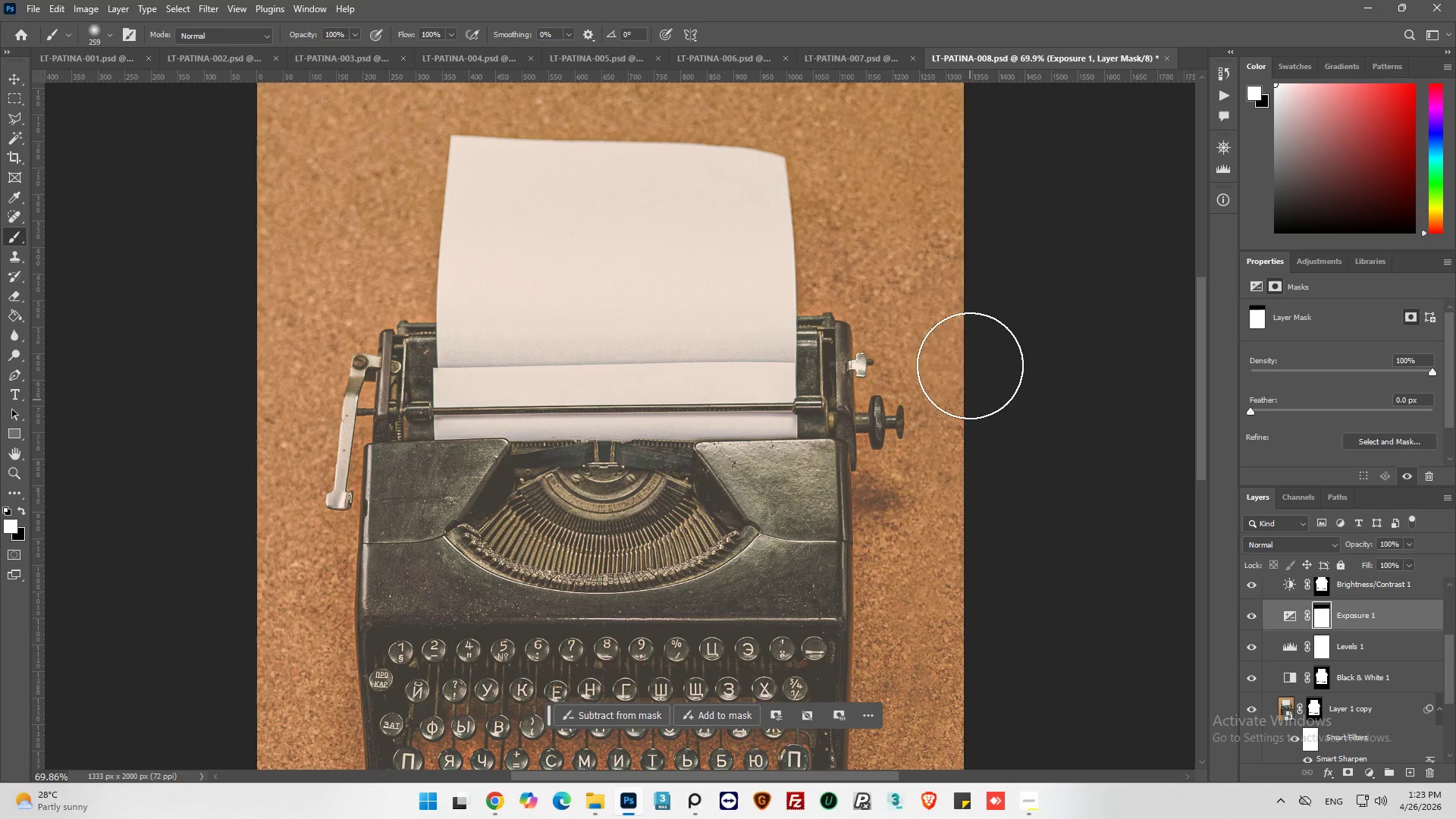 
left_click_drag(start_coordinate=[972, 339], to_coordinate=[393, 248])
 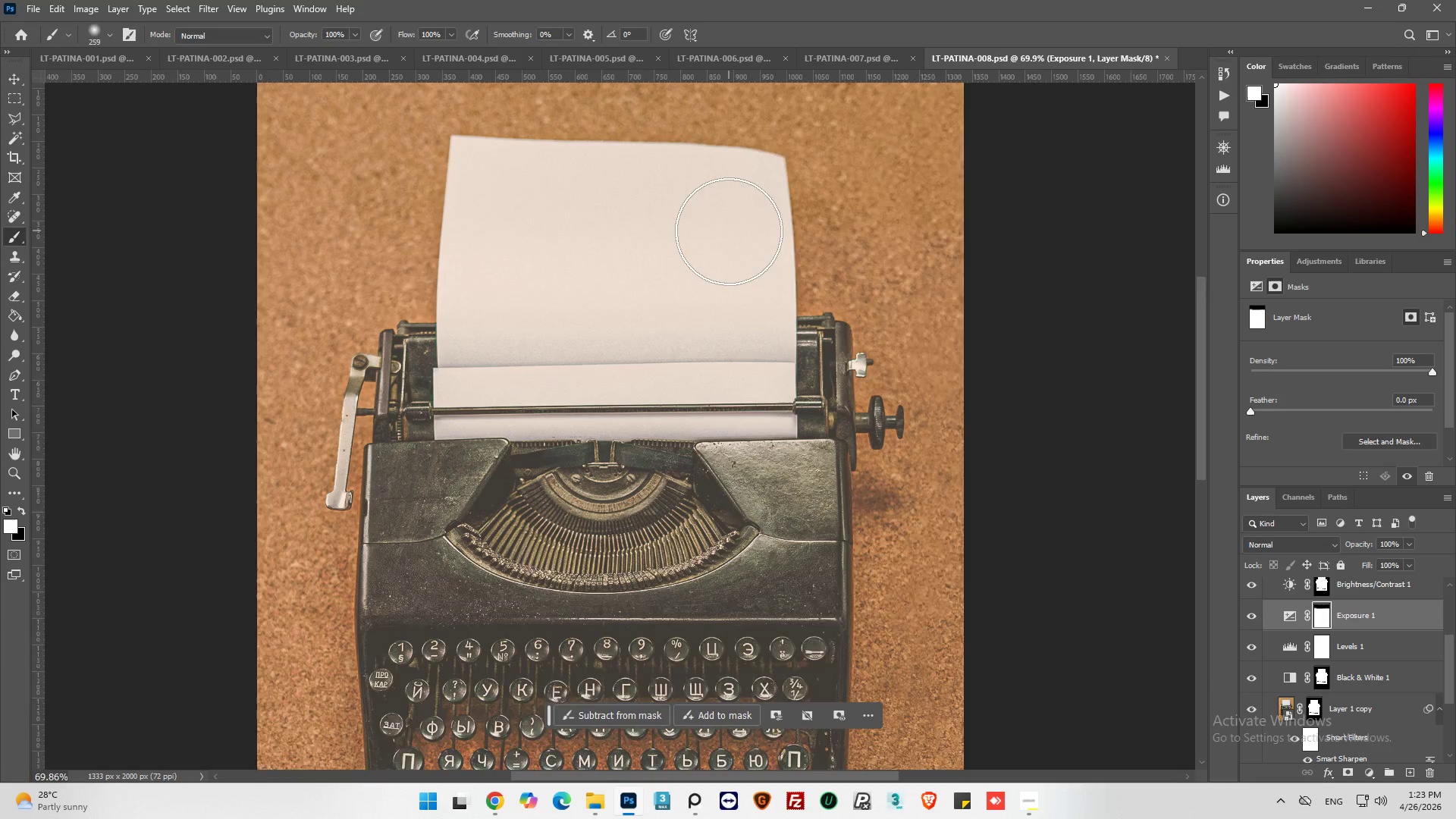 
scroll: coordinate [726, 242], scroll_direction: up, amount: 28.0
 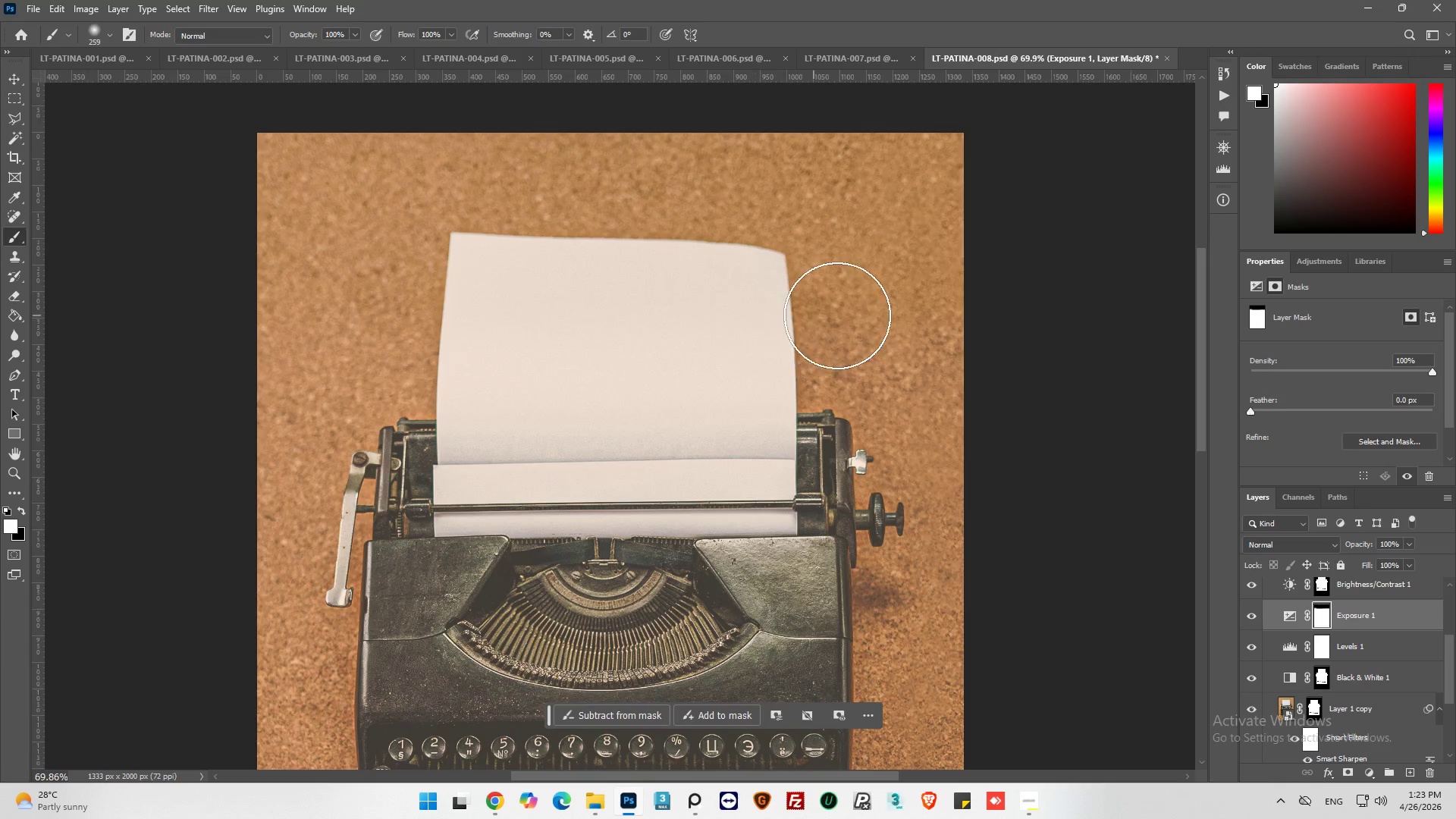 
left_click_drag(start_coordinate=[838, 313], to_coordinate=[690, 288])
 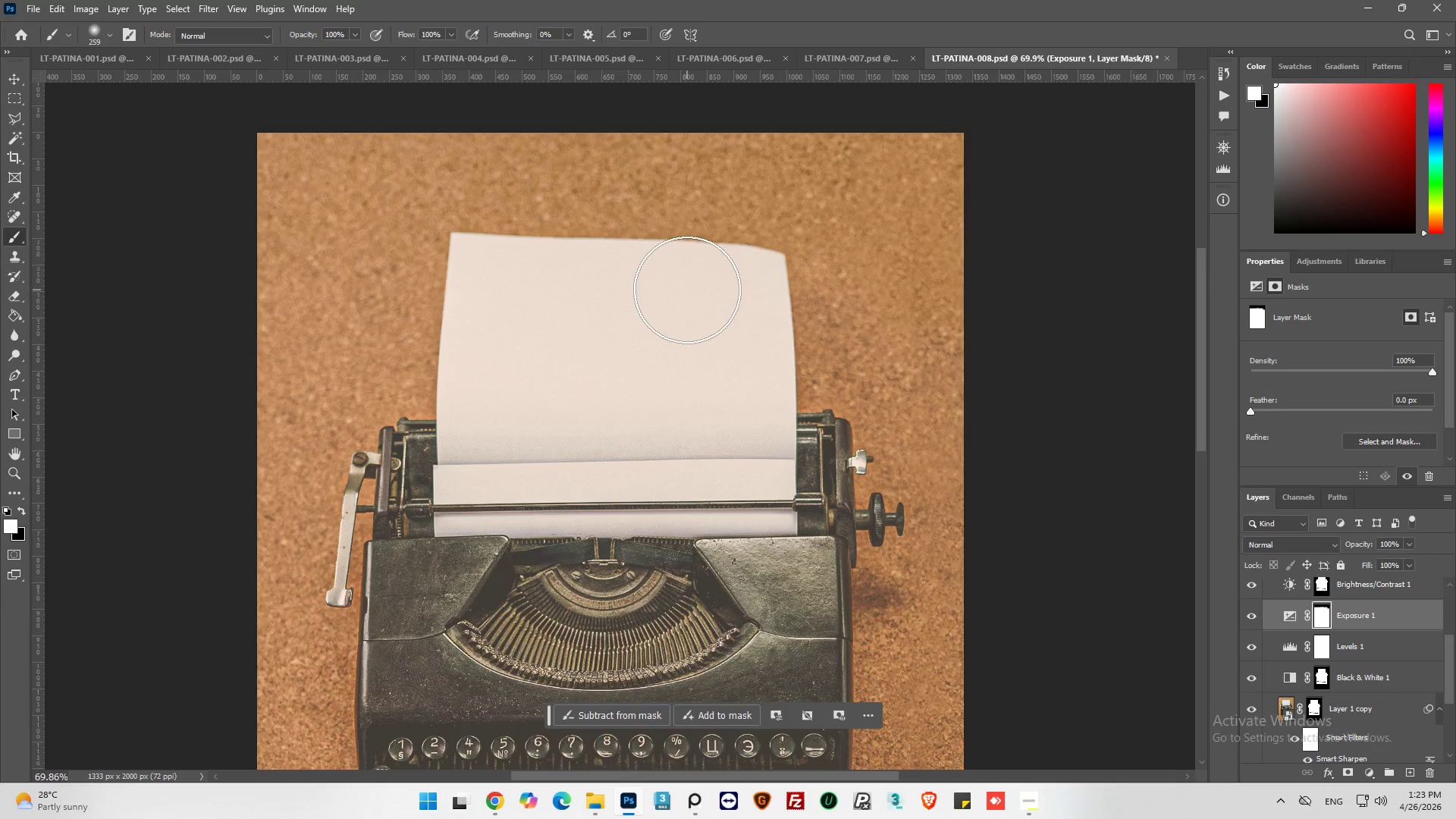 
scroll: coordinate [687, 290], scroll_direction: up, amount: 7.0
 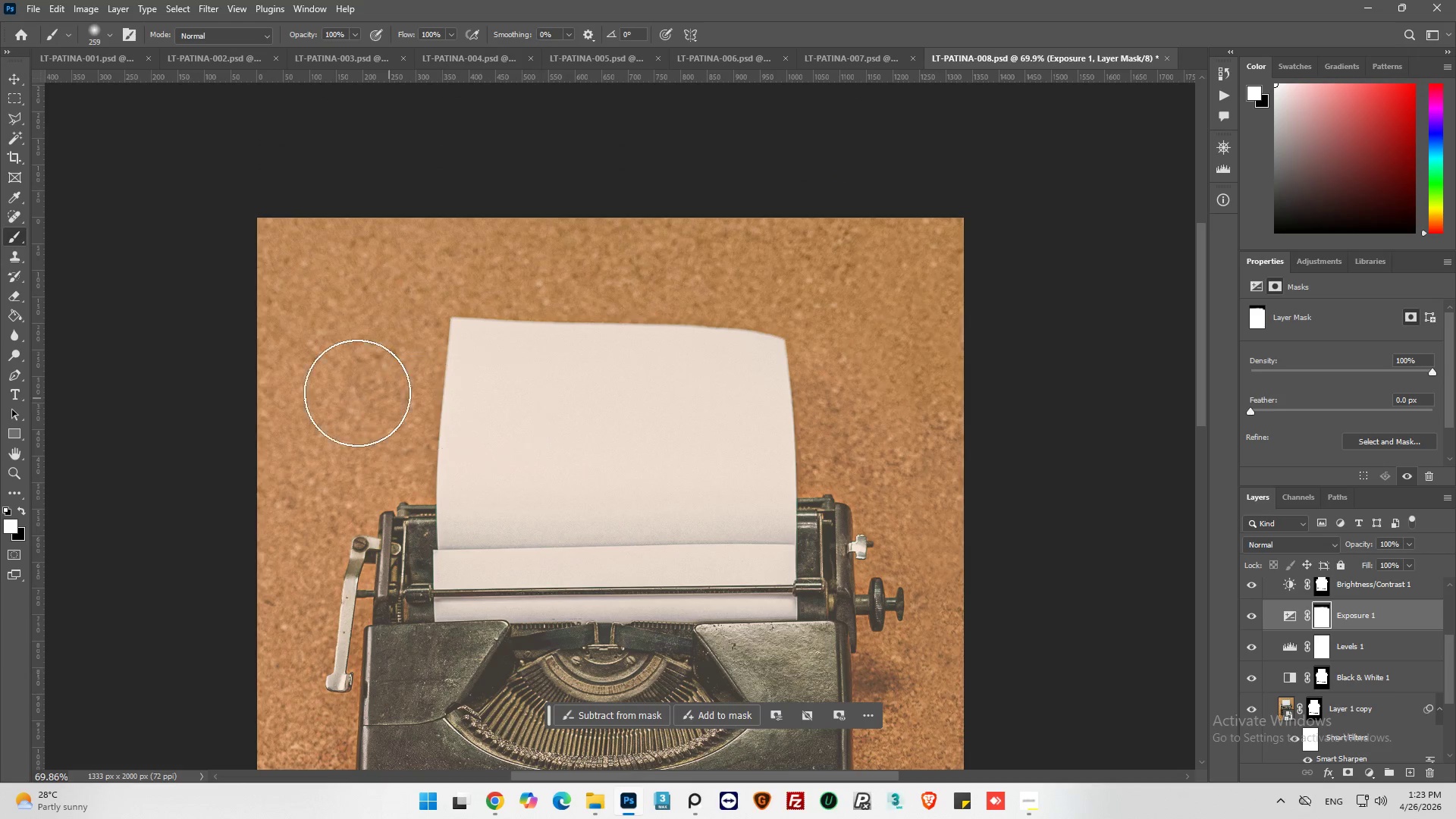 
left_click_drag(start_coordinate=[349, 390], to_coordinate=[287, 250])
 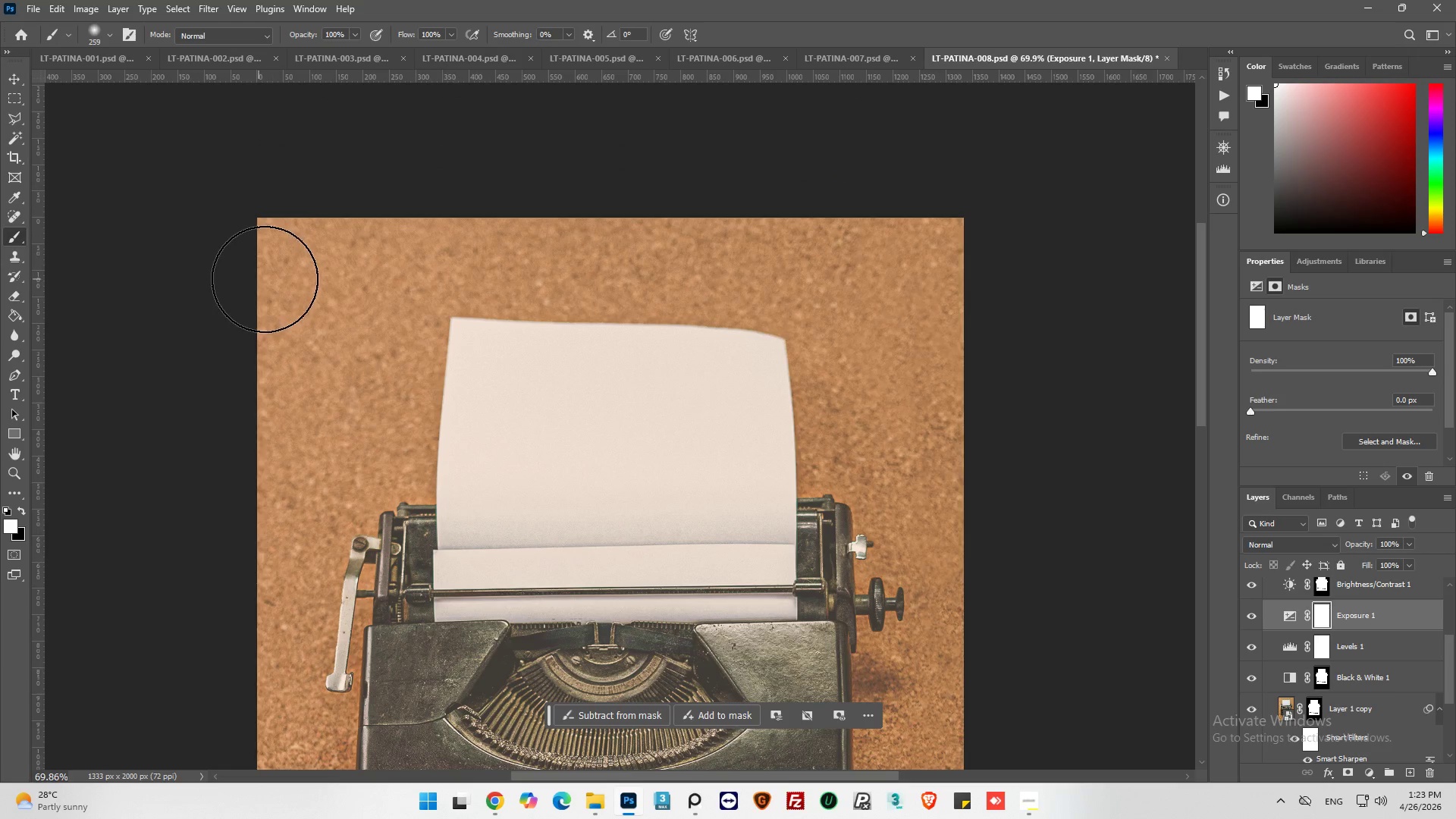 
left_click_drag(start_coordinate=[268, 279], to_coordinate=[1100, 335])
 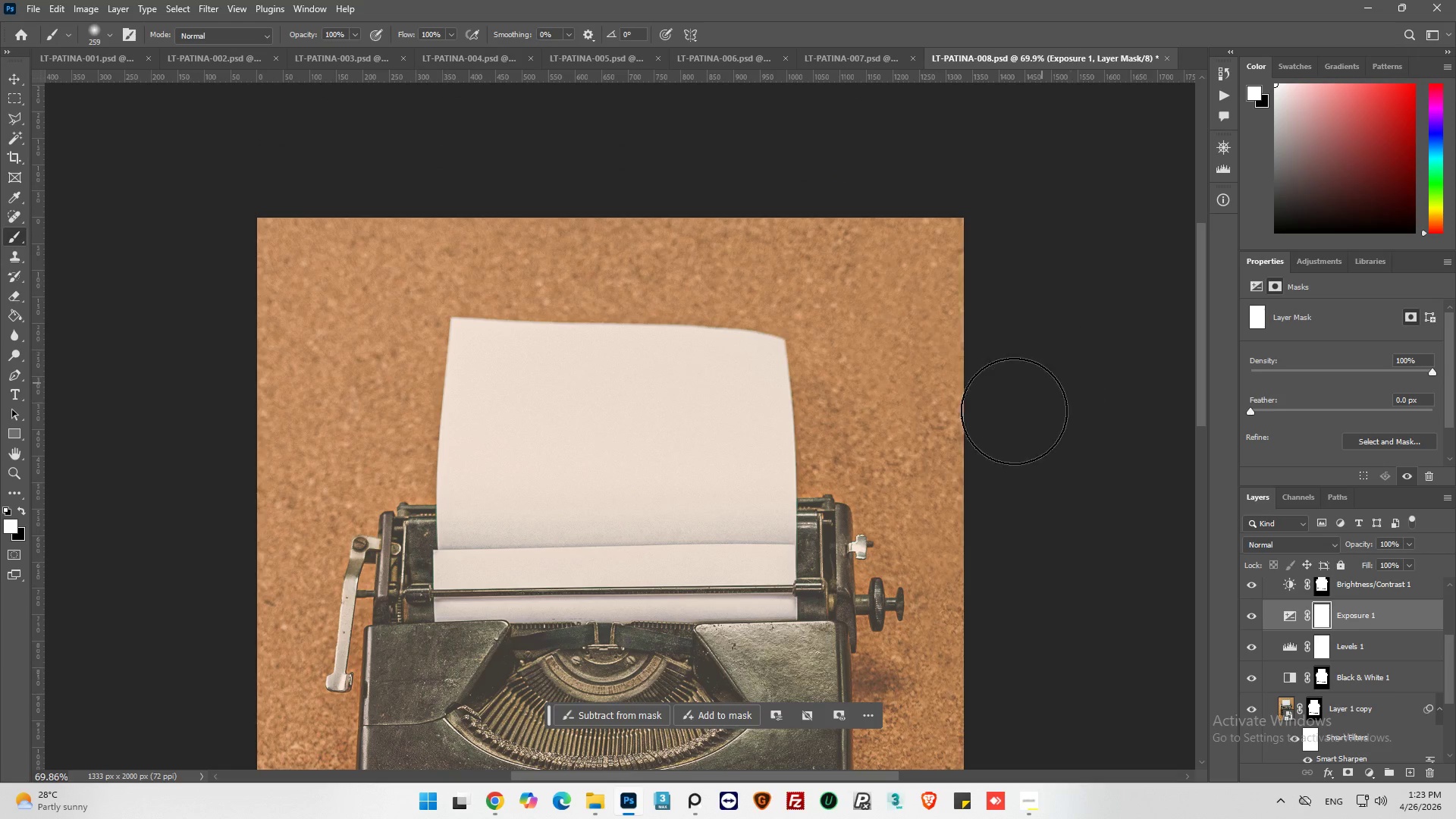 
left_click_drag(start_coordinate=[1009, 415], to_coordinate=[457, 457])
 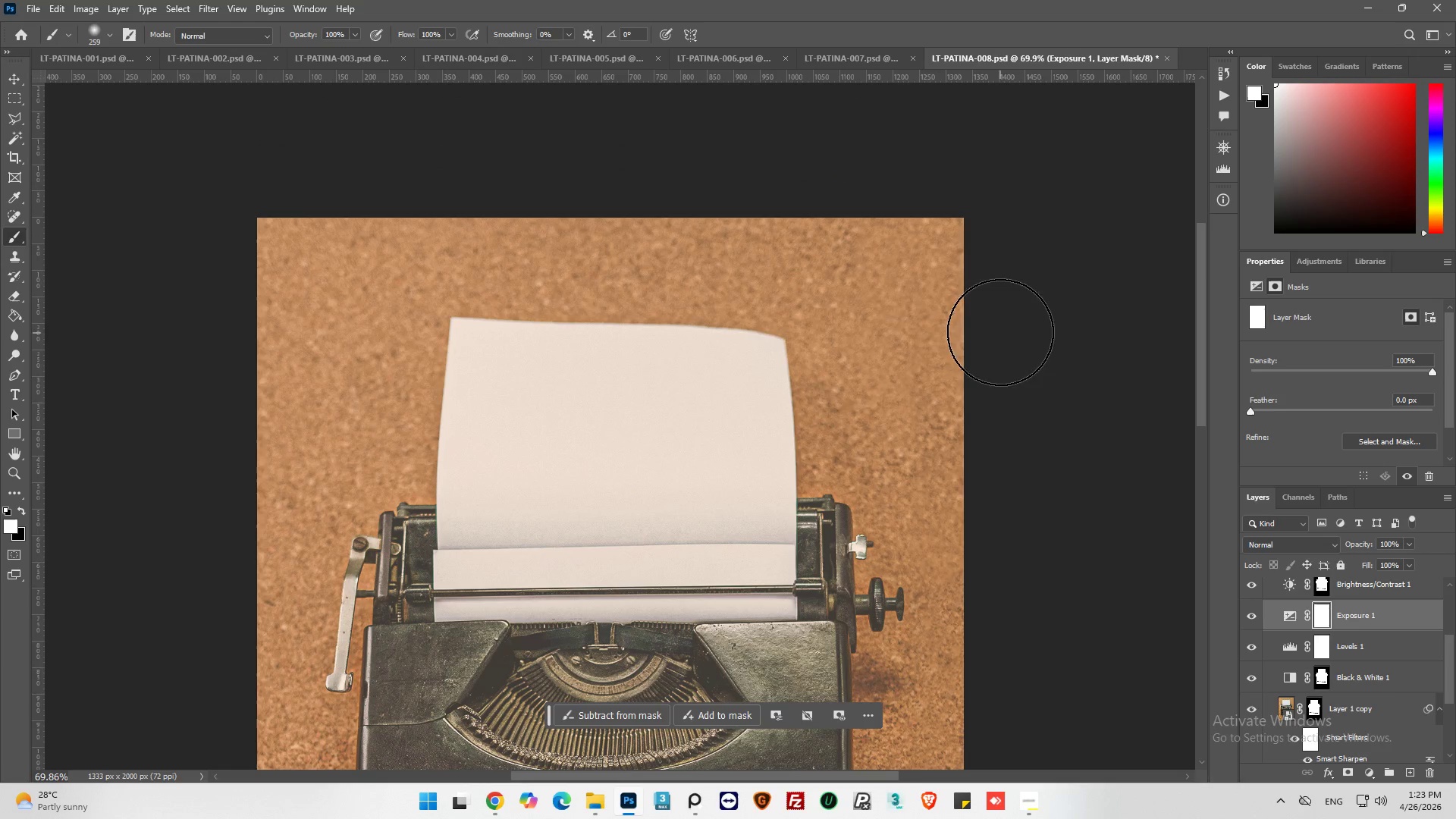 
left_click_drag(start_coordinate=[1000, 332], to_coordinate=[268, 566])
 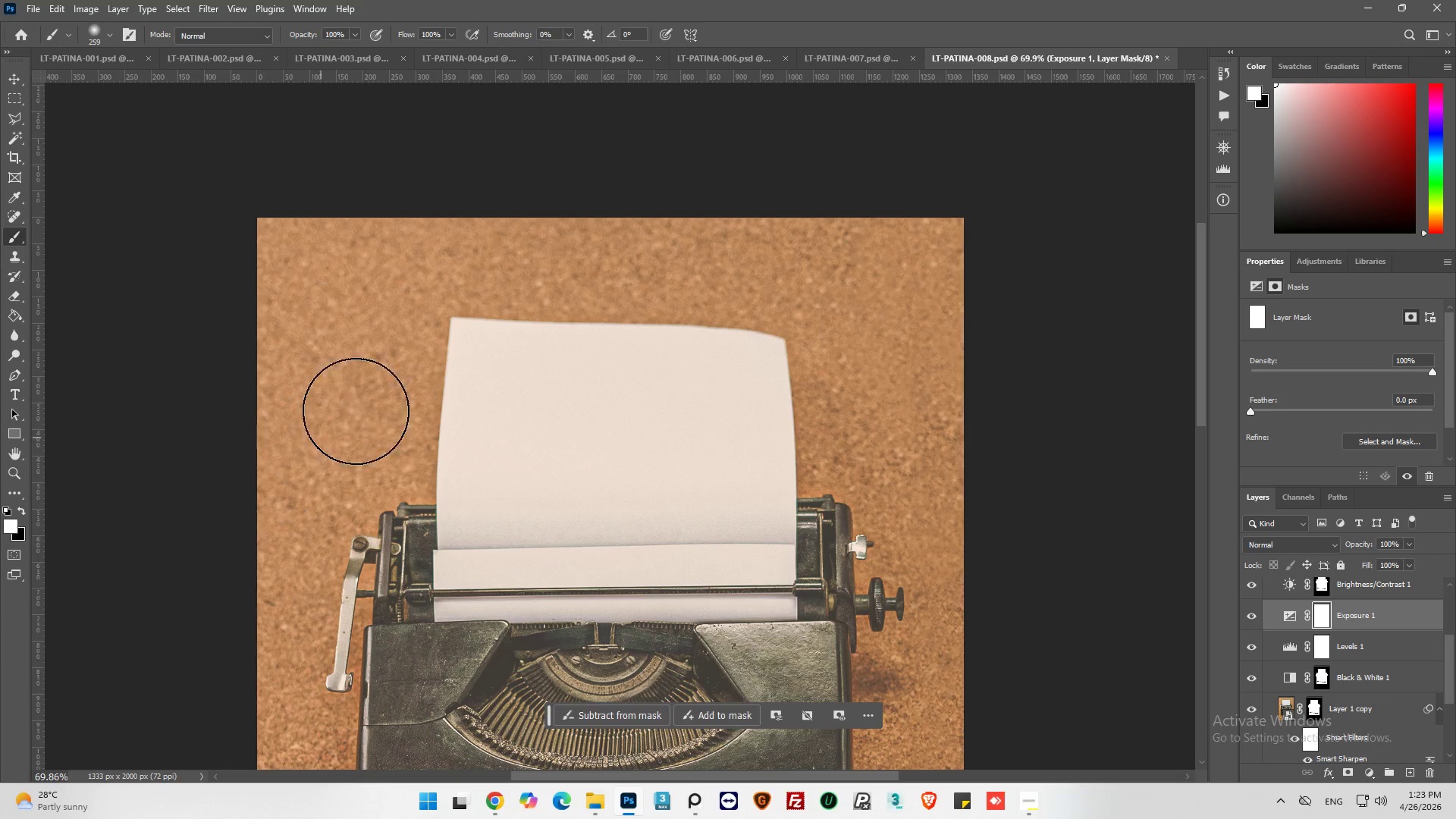 
left_click_drag(start_coordinate=[370, 398], to_coordinate=[444, 539])
 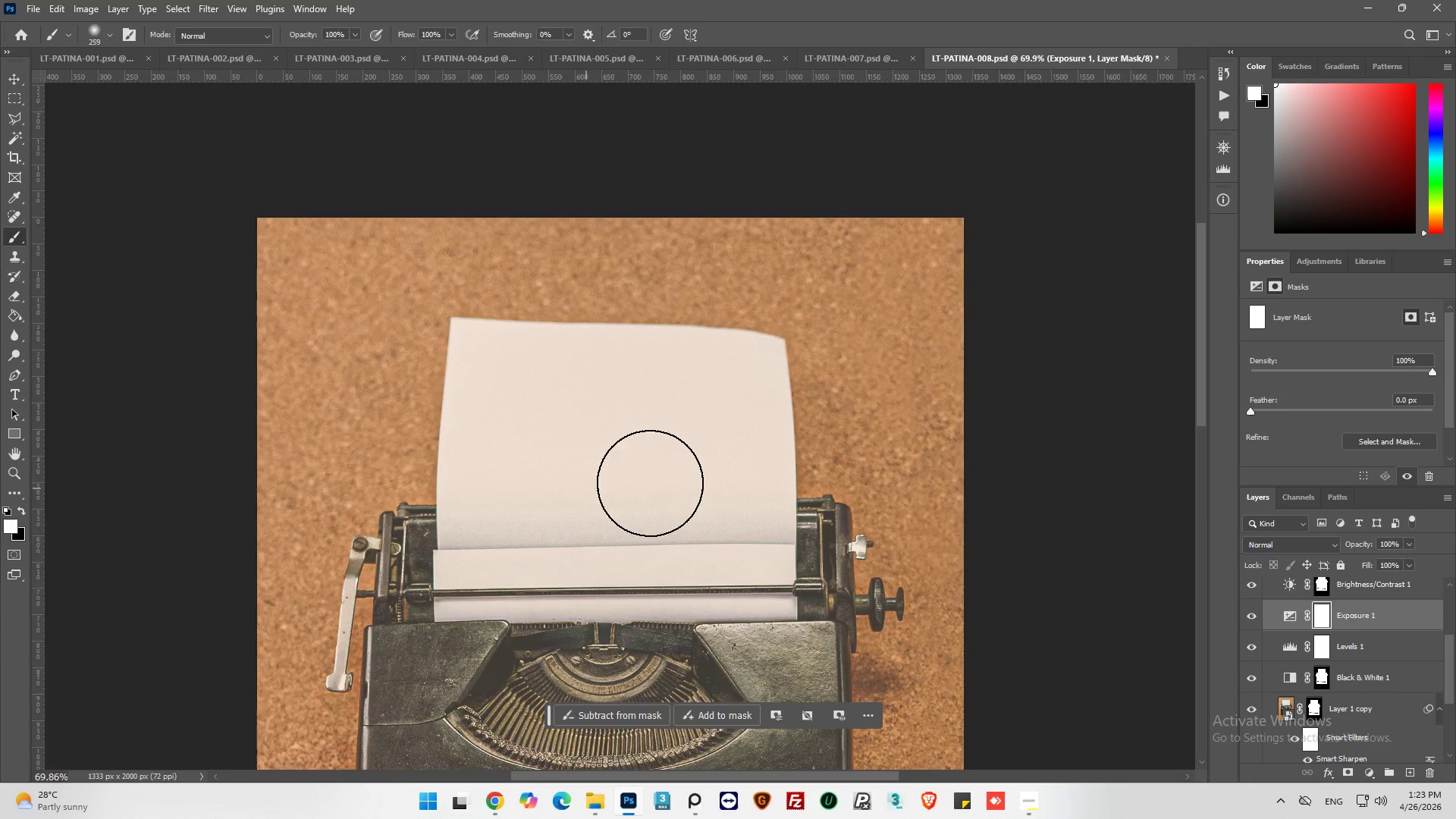 
key(Alt+AltLeft)
 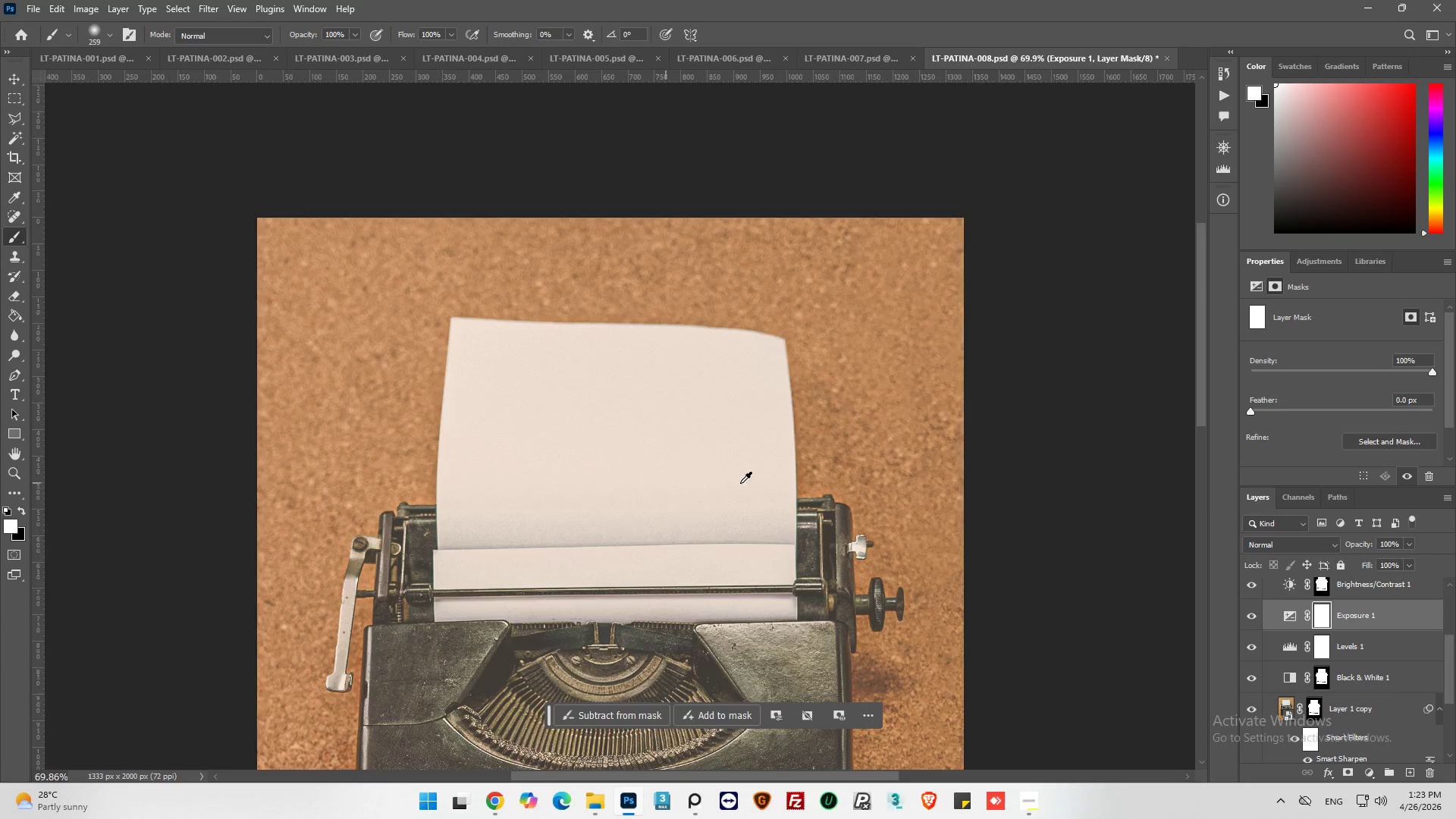 
scroll: coordinate [817, 483], scroll_direction: down, amount: 8.0
 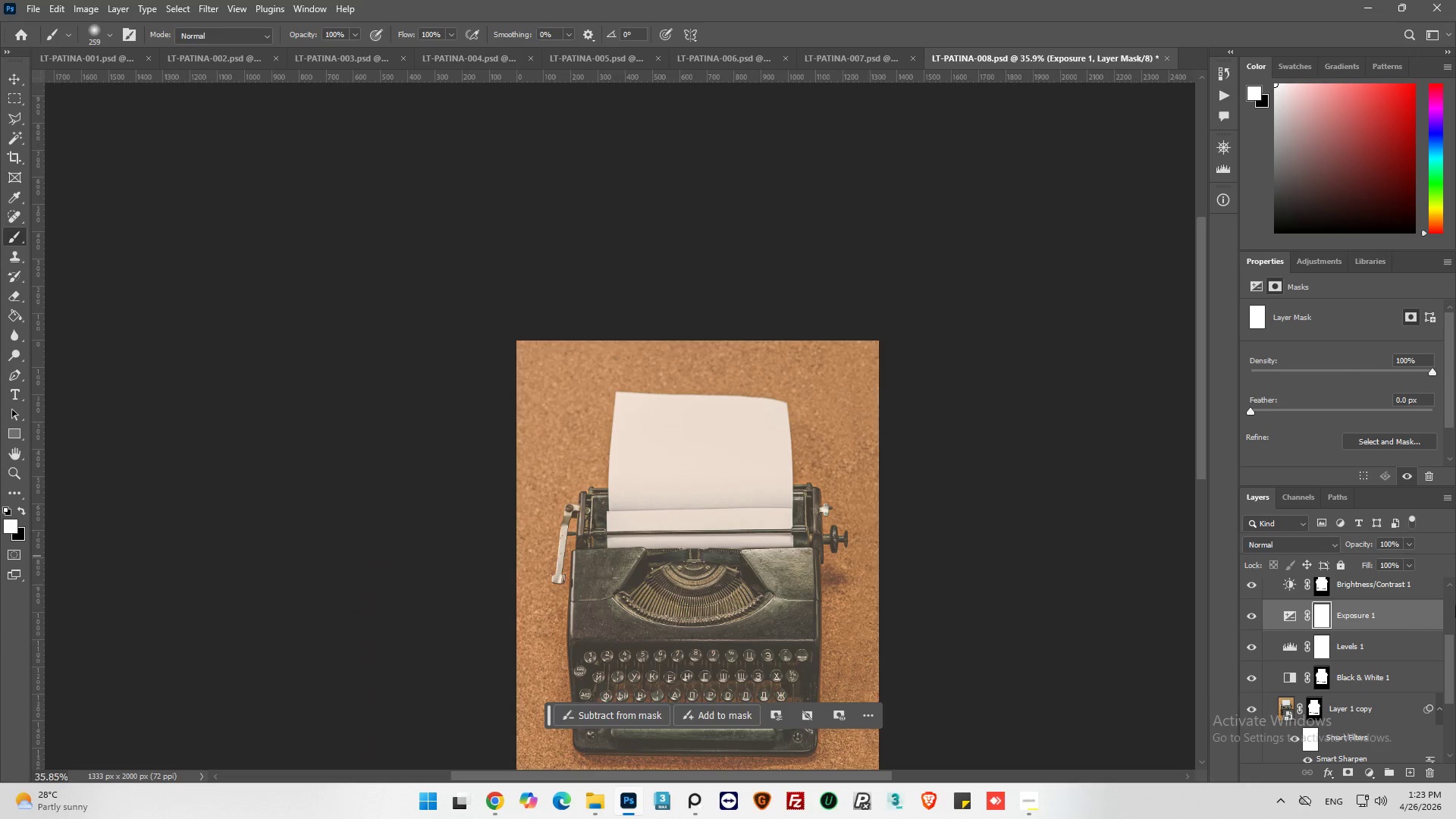 
hold_key(key=ControlLeft, duration=0.92)
left_click([1323, 623])
 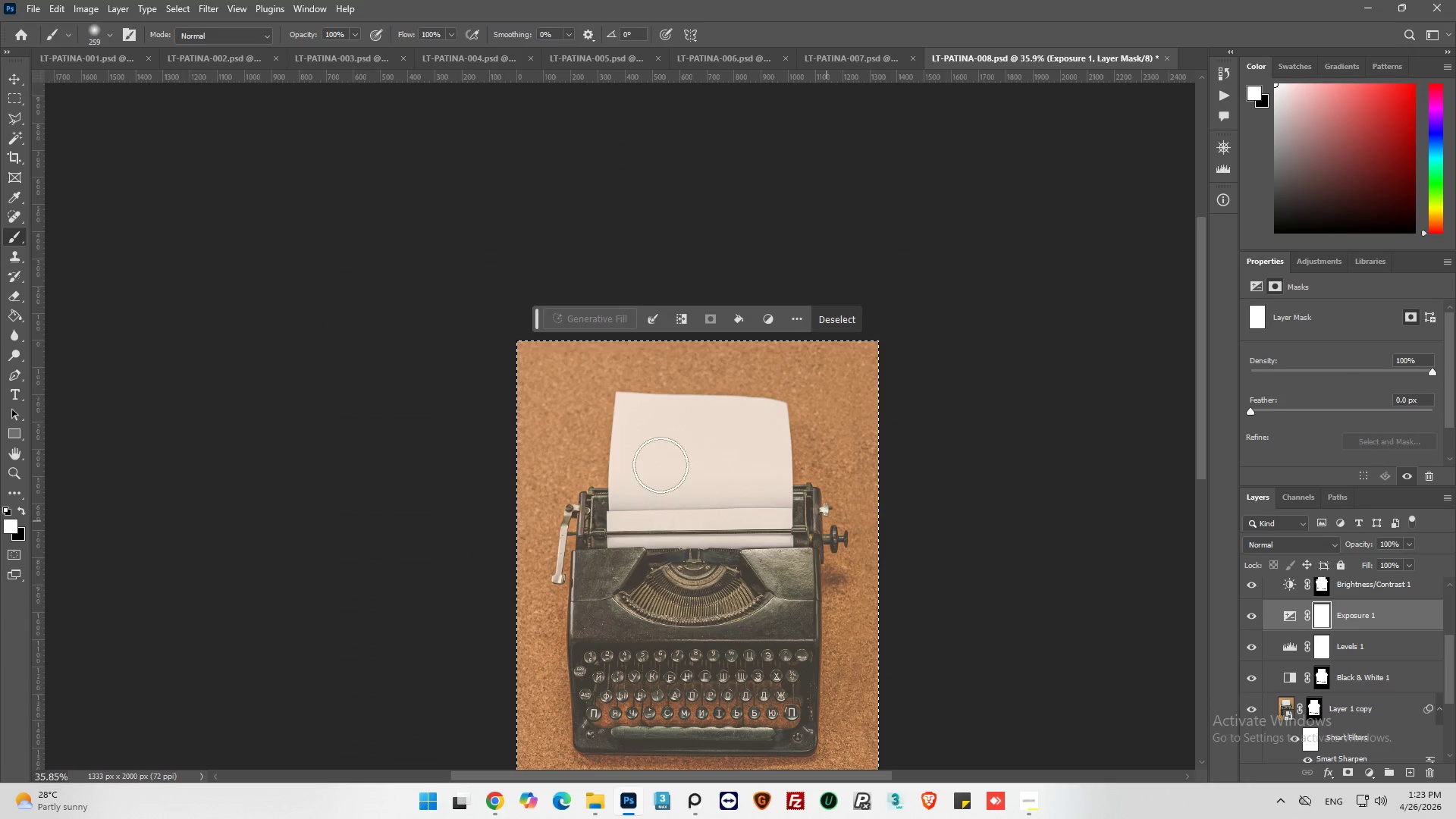 
scroll: coordinate [705, 444], scroll_direction: down, amount: 15.0
 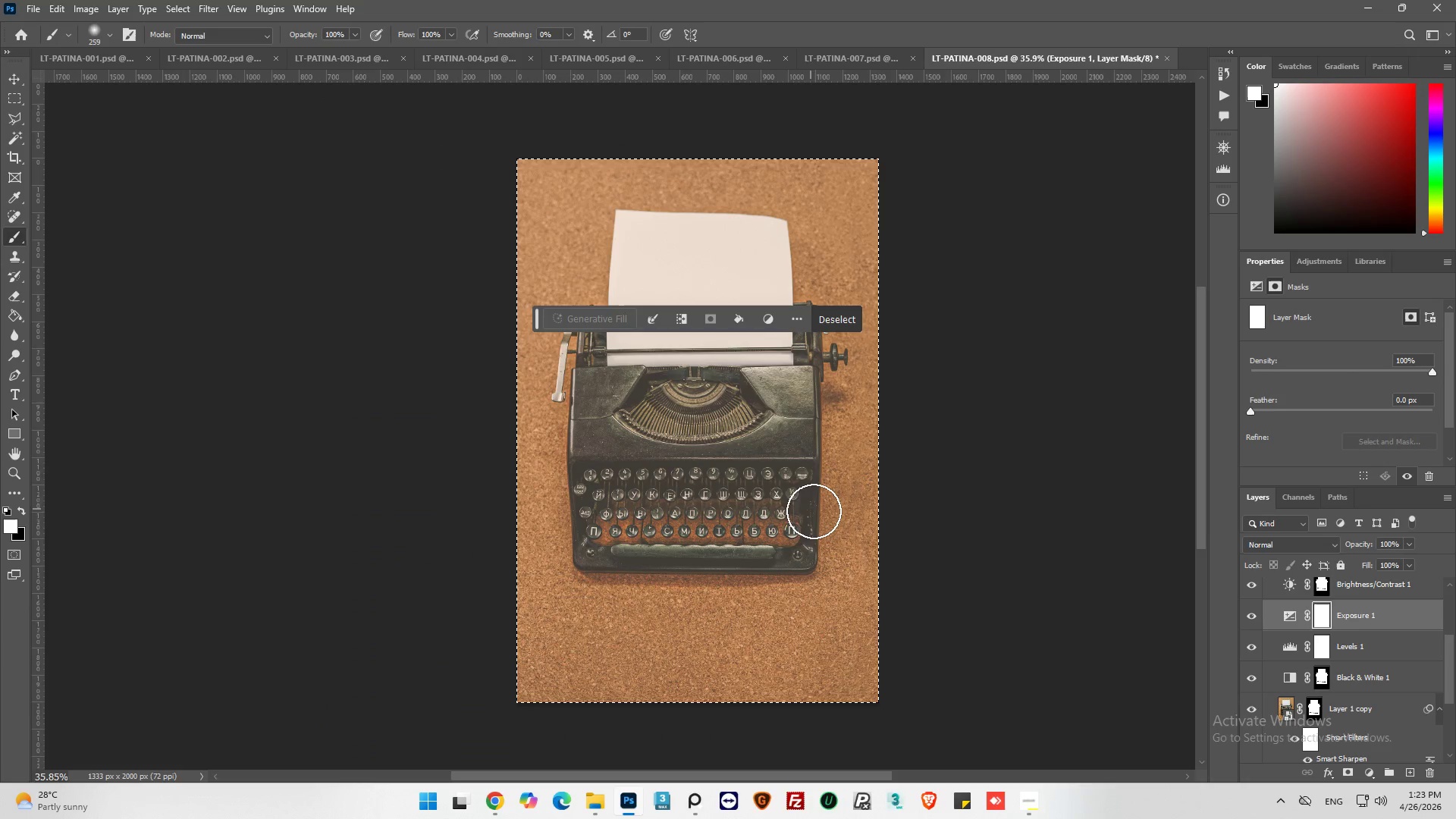 
scroll: coordinate [814, 511], scroll_direction: up, amount: 1.0
 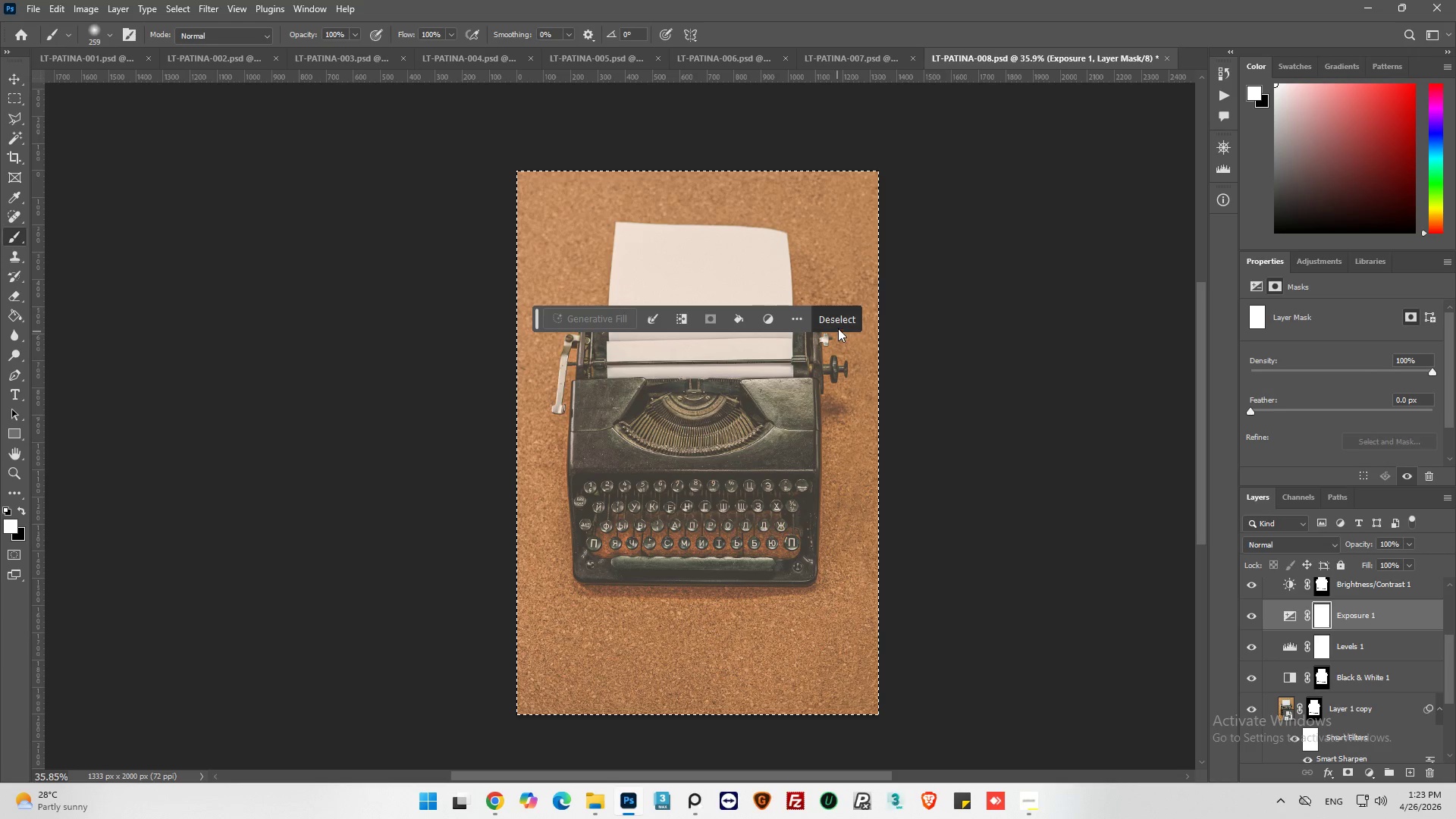 
left_click([839, 321])
 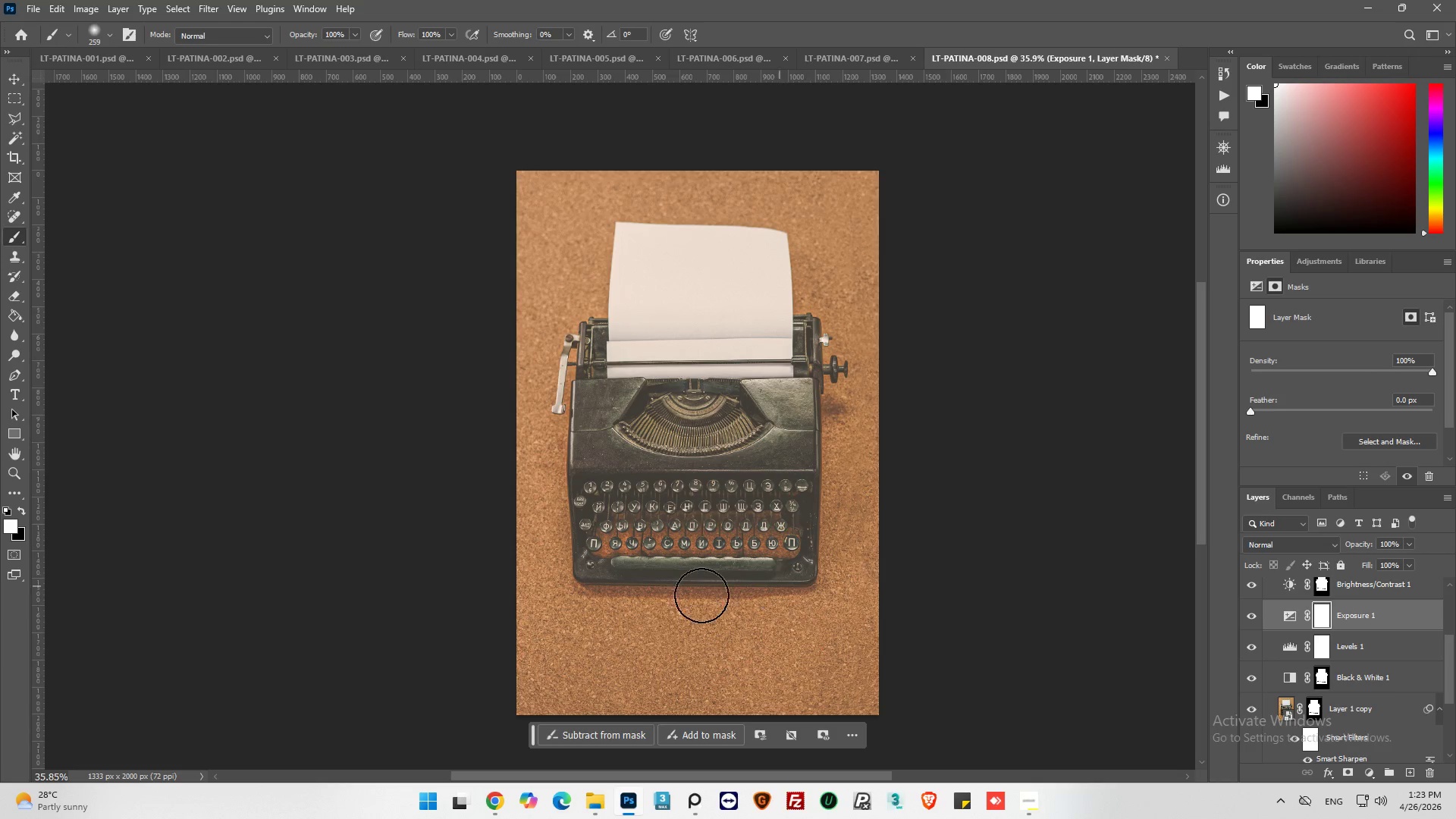 
hold_key(key=AltLeft, duration=0.33)
scroll: coordinate [666, 595], scroll_direction: up, amount: 5.0
 